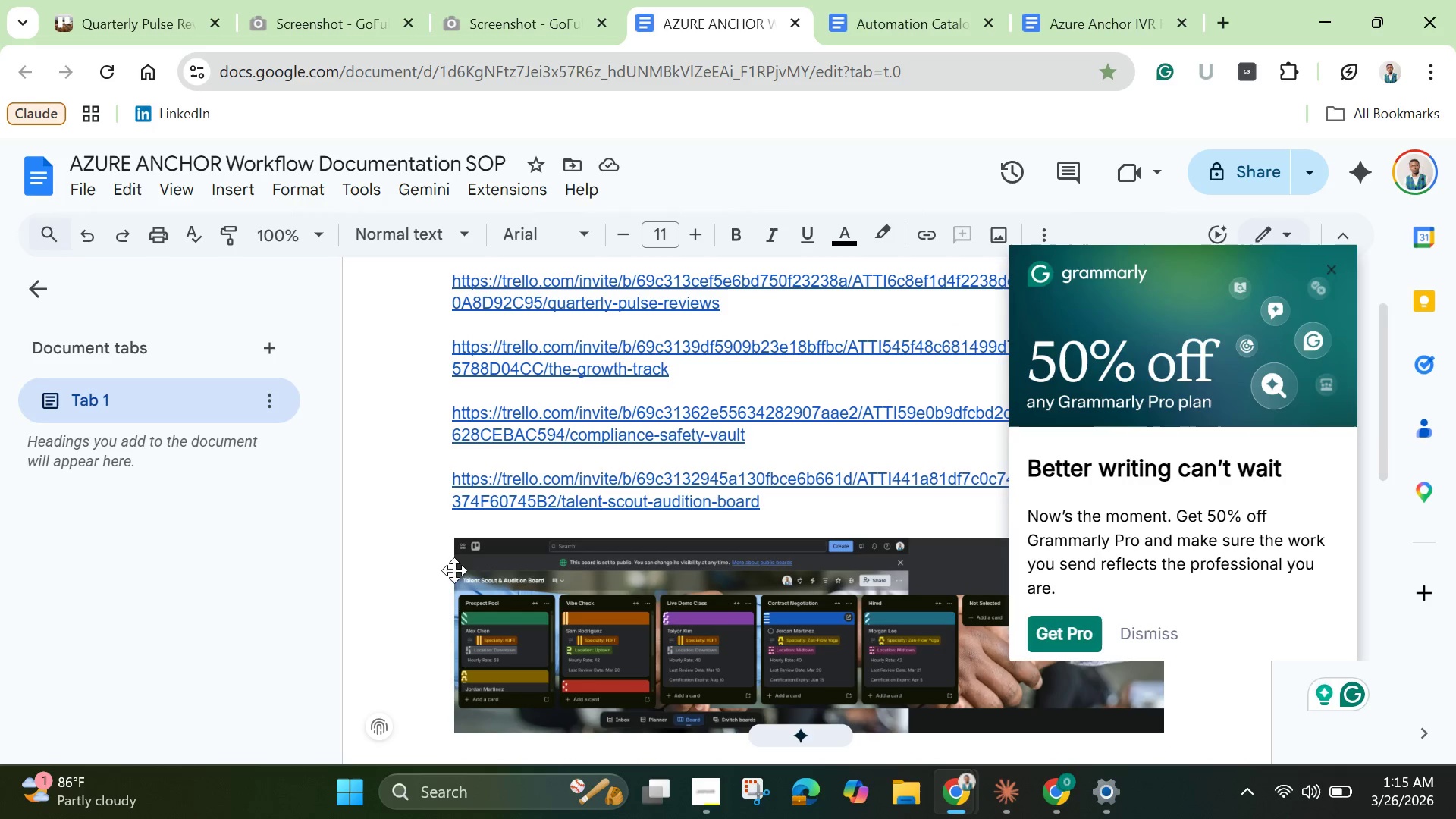 
left_click_drag(start_coordinate=[436, 550], to_coordinate=[534, 657])
 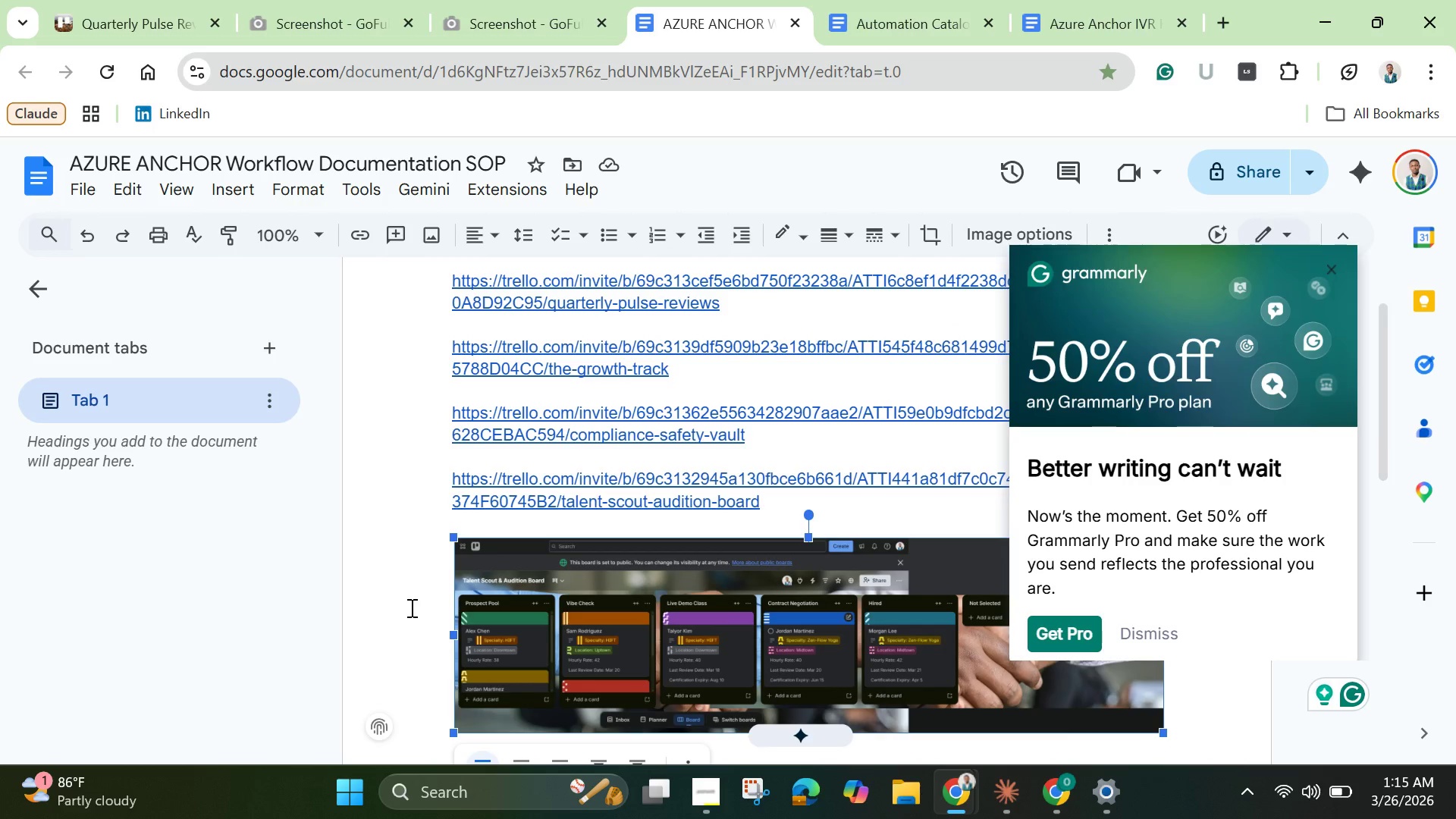 
scroll: coordinate [407, 601], scroll_direction: down, amount: 17.0
 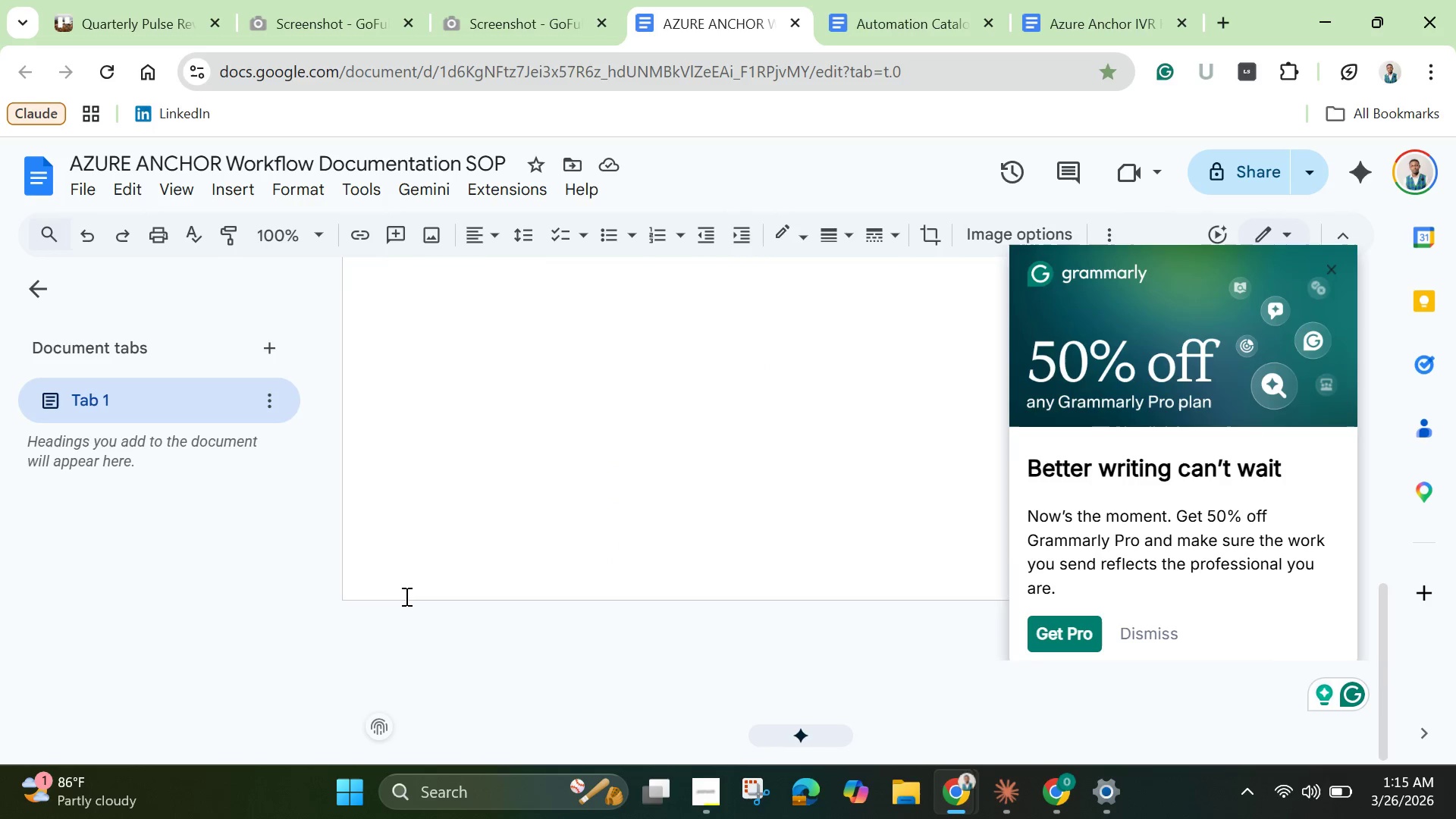 
scroll: coordinate [425, 558], scroll_direction: up, amount: 7.0
 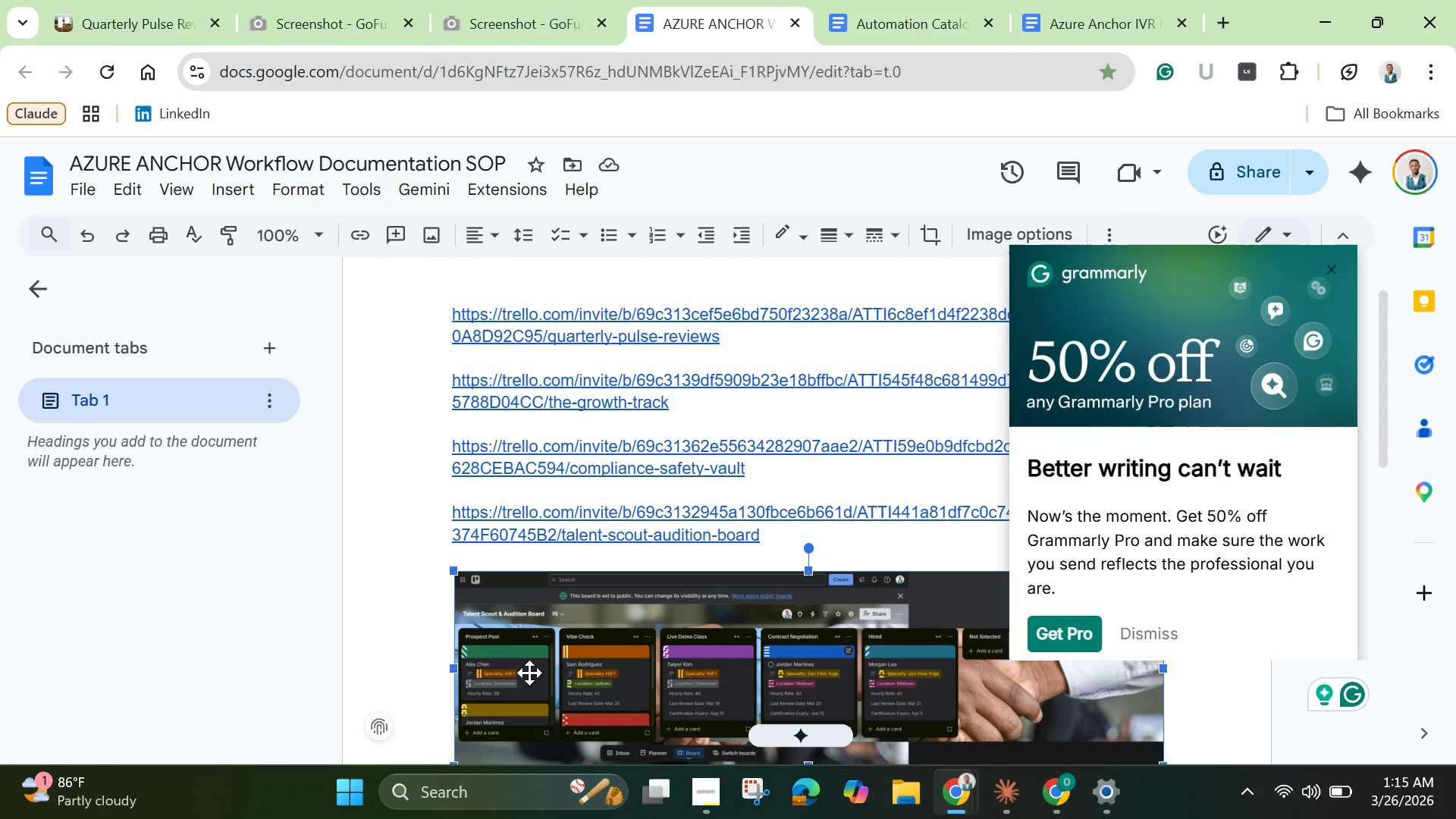 
key(Backspace)
 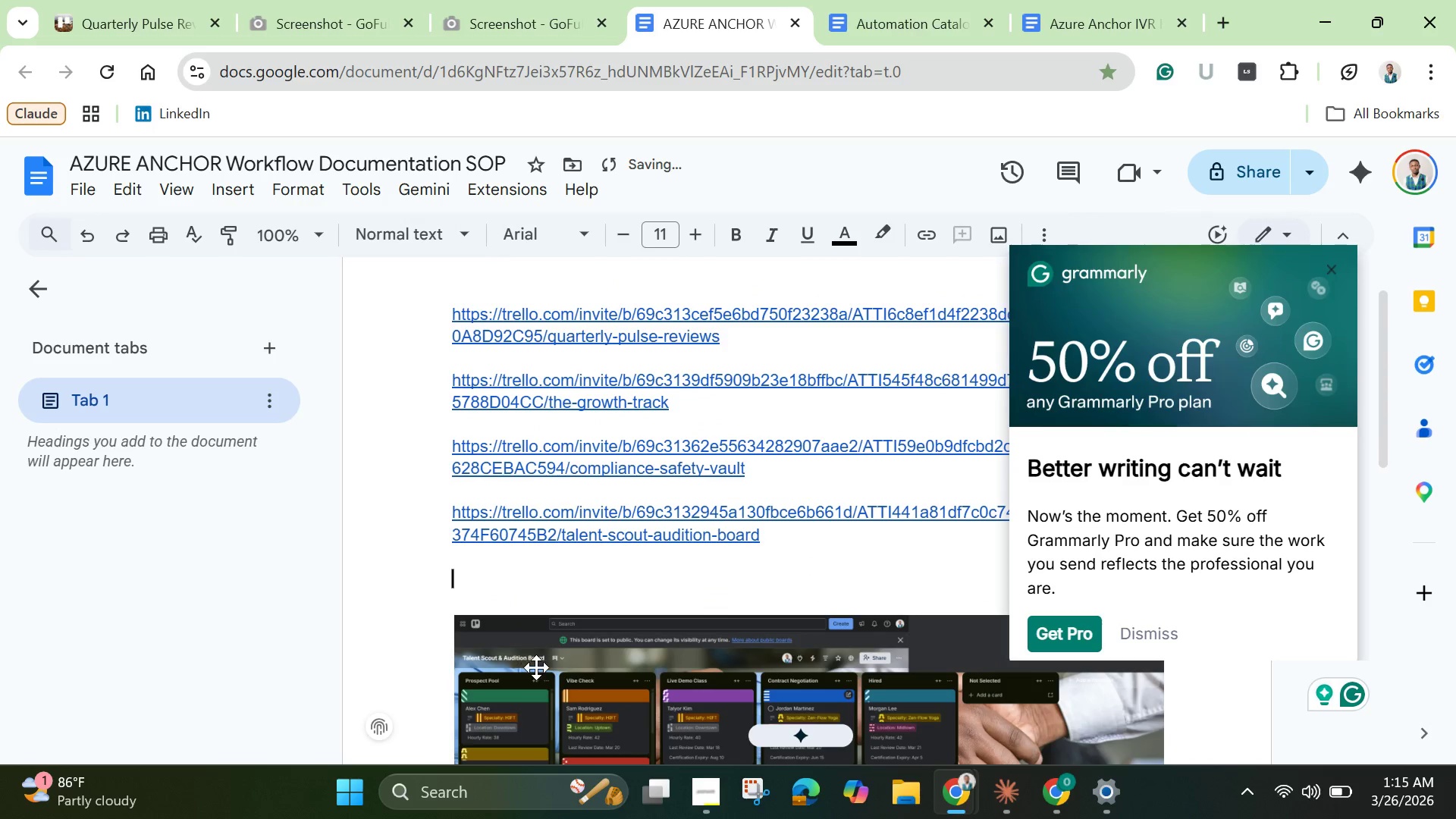 
left_click([536, 667])
 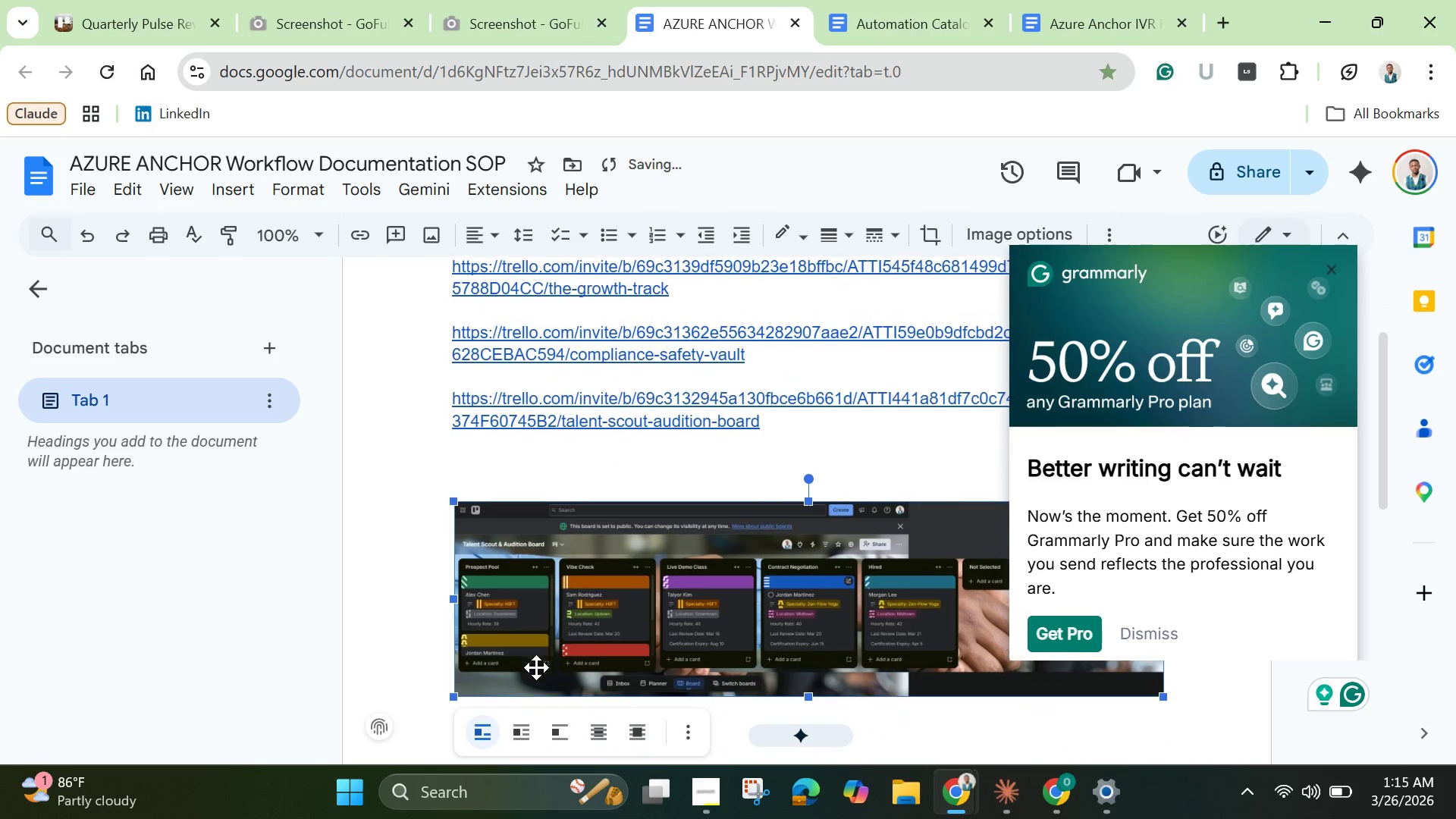 
key(Backspace)
 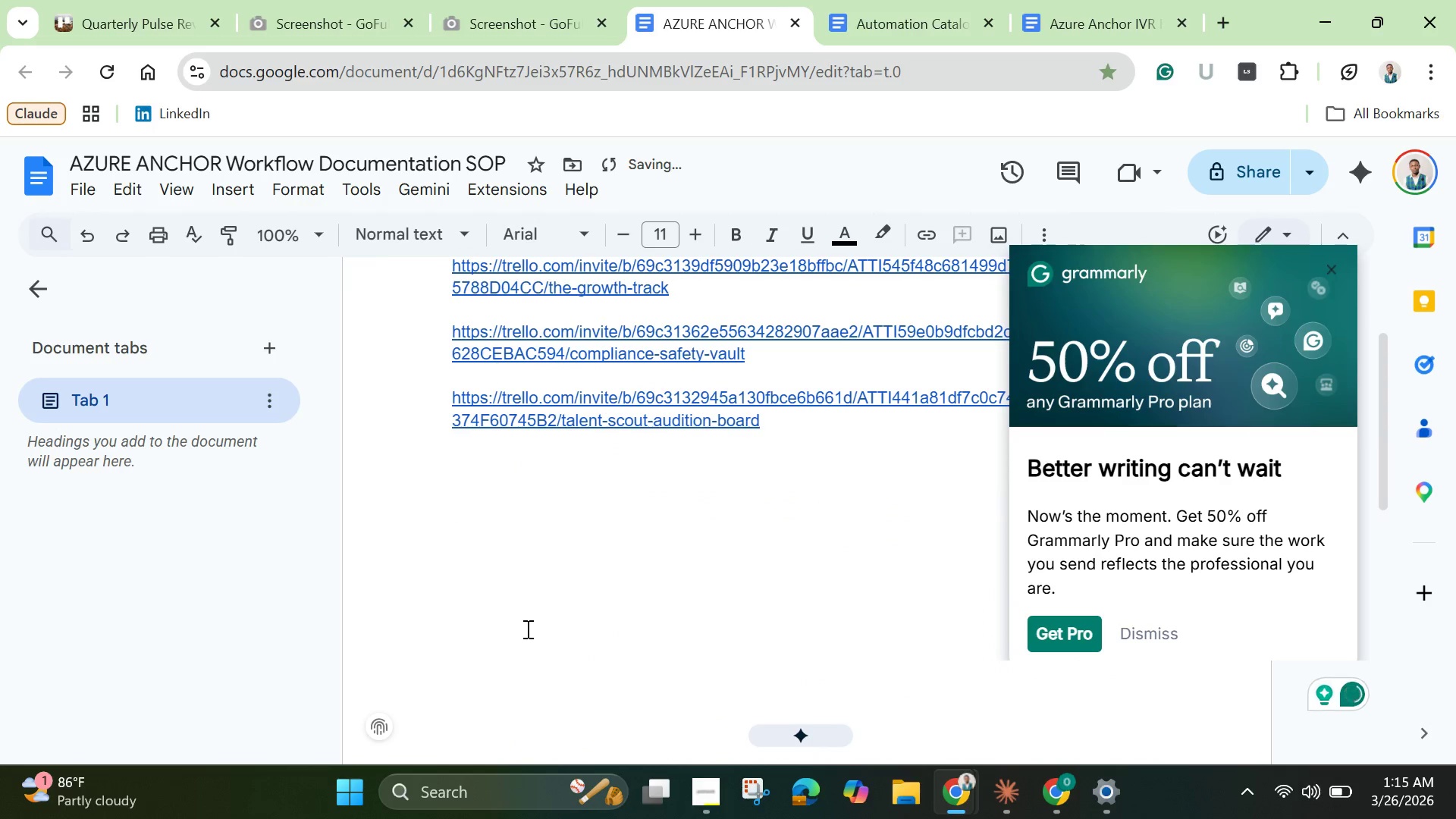 
scroll: coordinate [526, 626], scroll_direction: up, amount: 2.0
 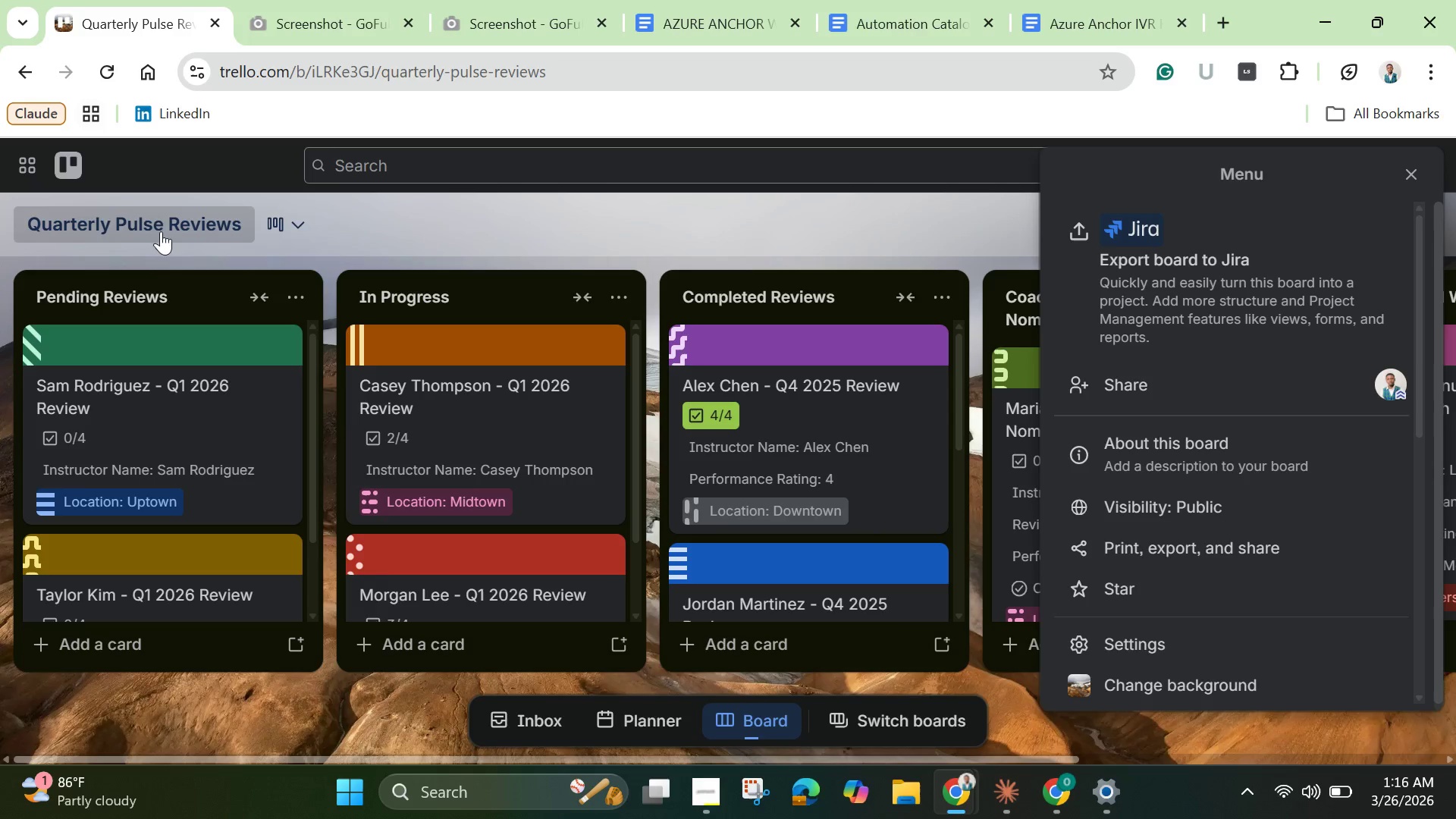 
wait(50.73)
 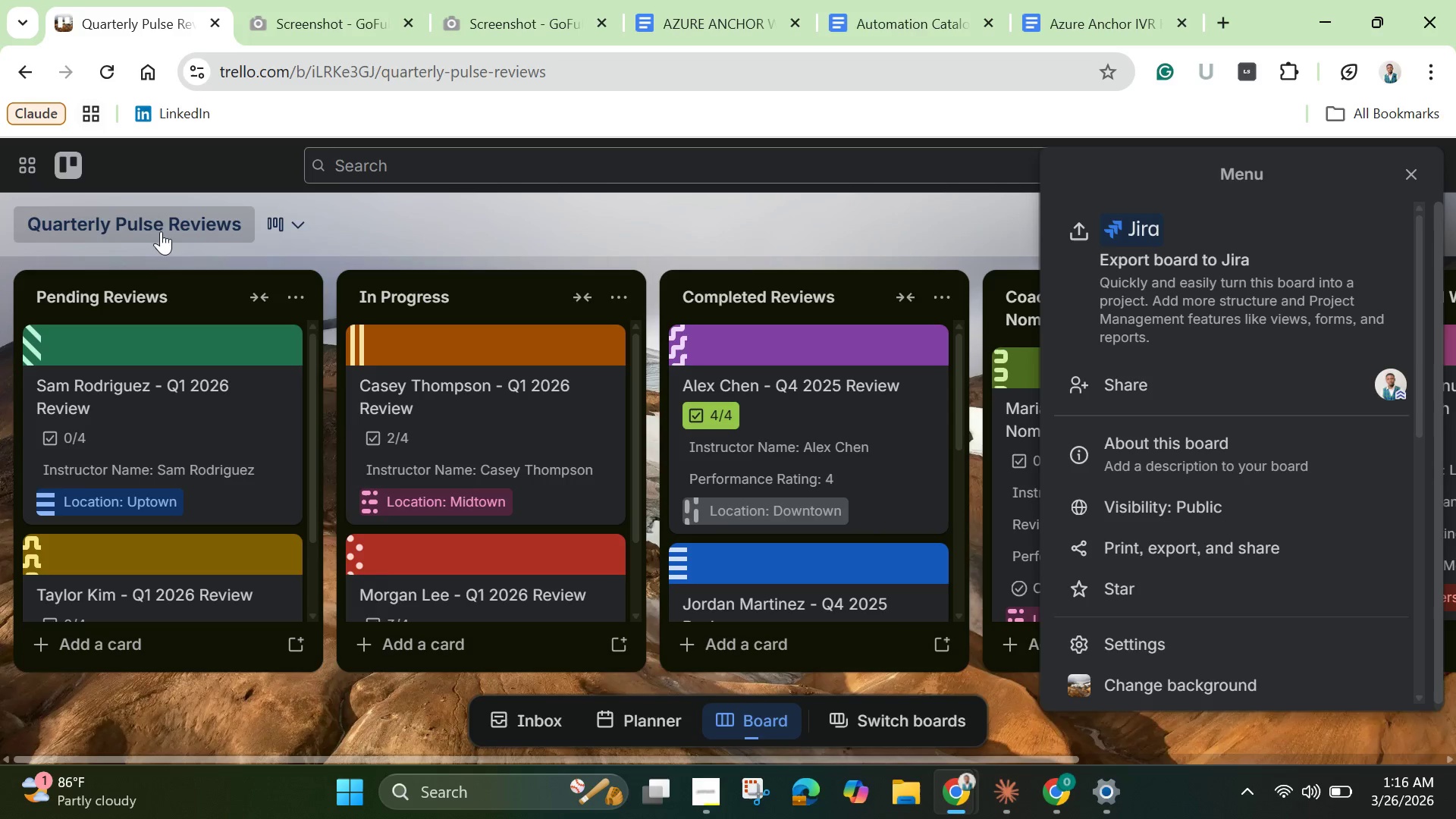 
scroll: coordinate [1156, 632], scroll_direction: down, amount: 2.0
 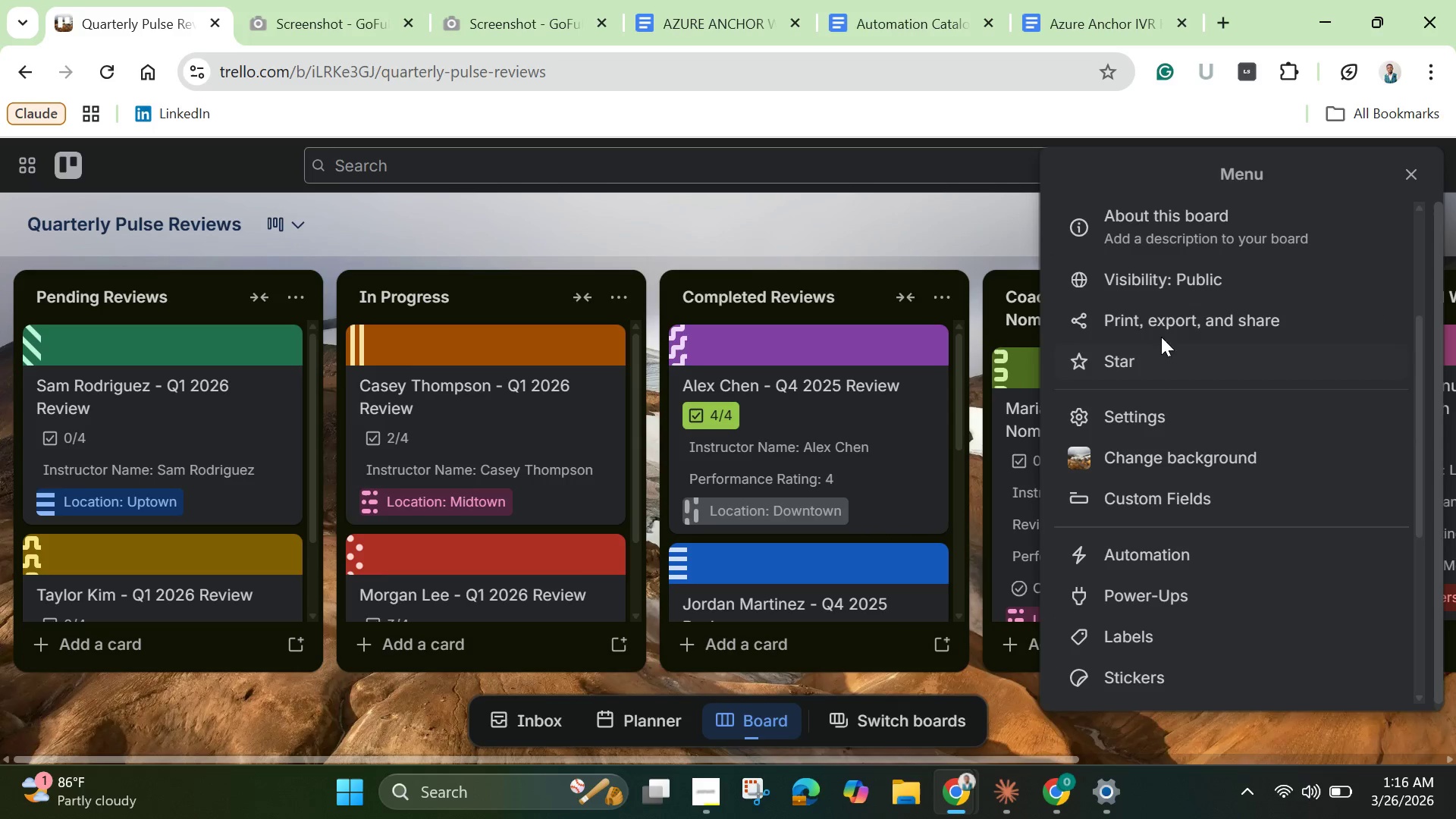 
left_click([1161, 325])
 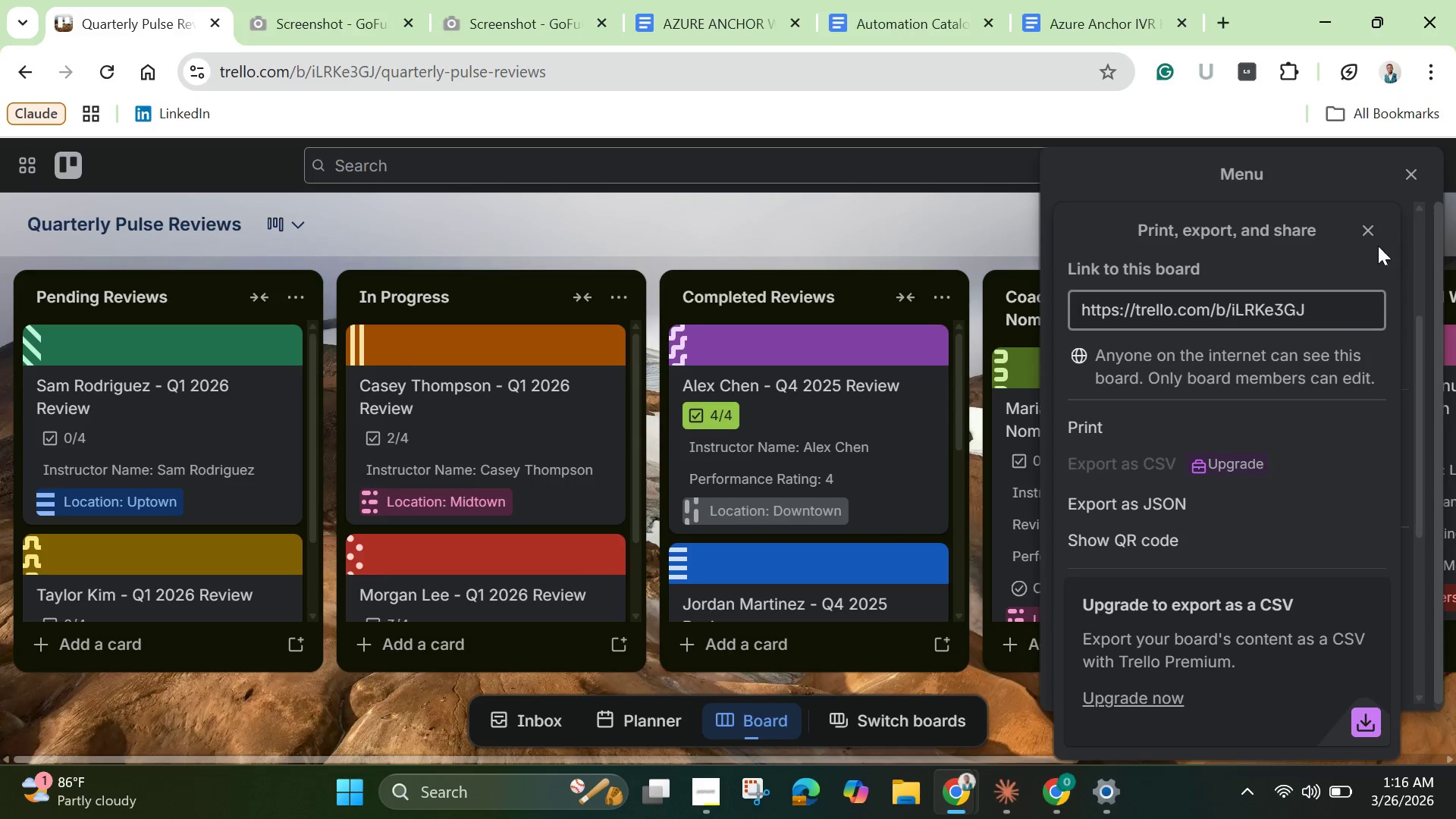 
wait(5.01)
 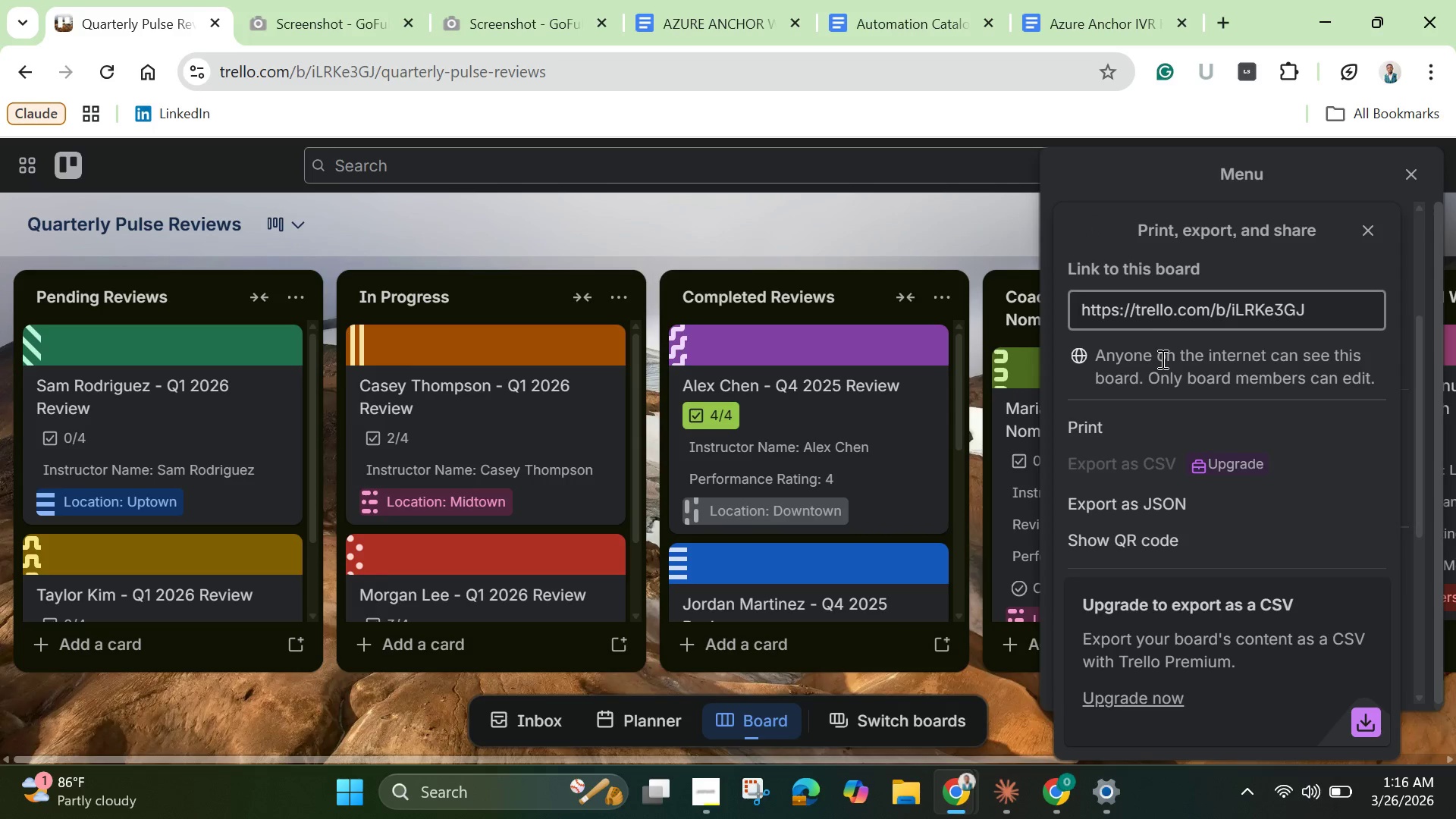 
left_click([1416, 185])
 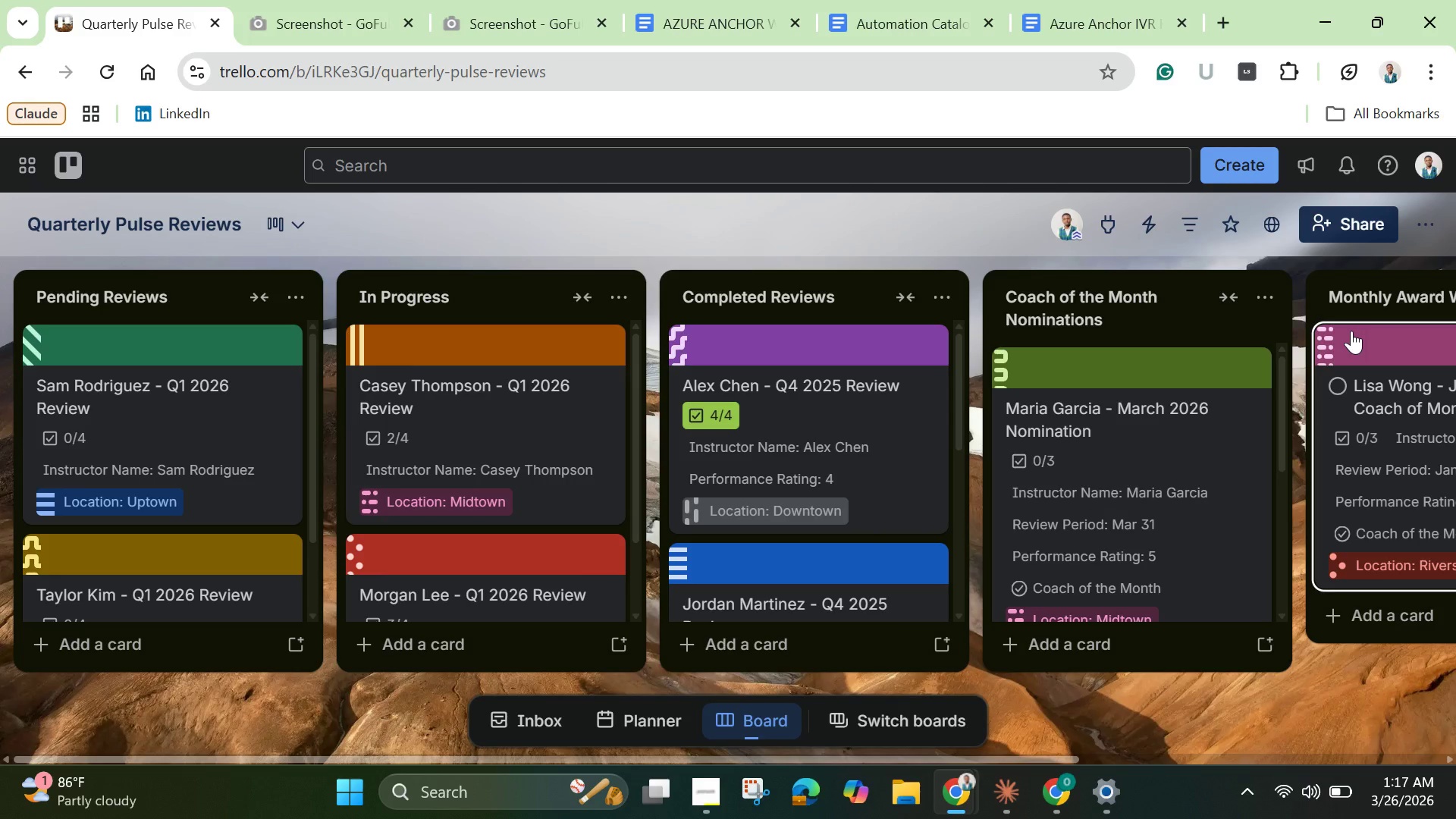 
wait(37.79)
 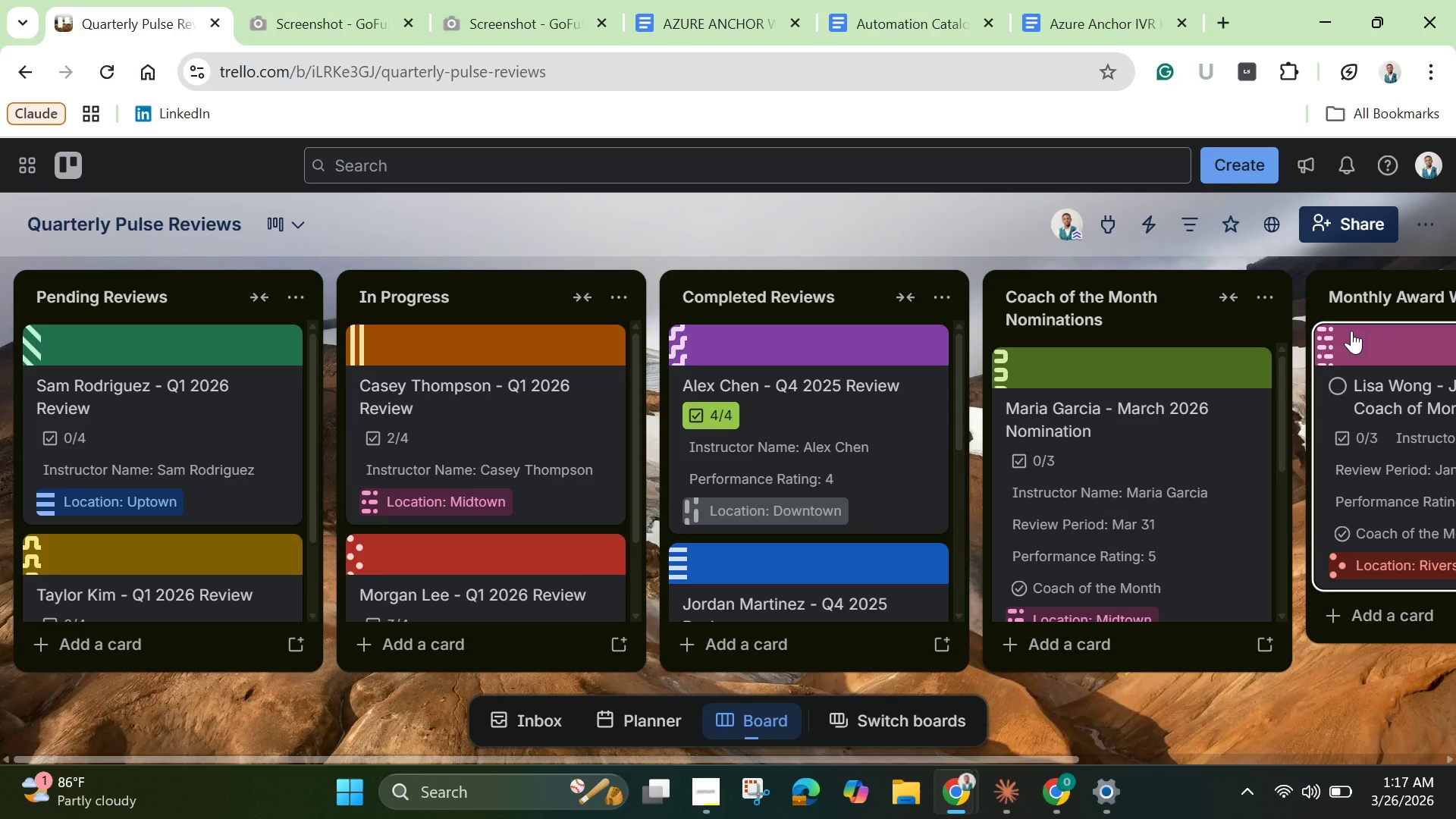 
mouse_move([924, 23])
 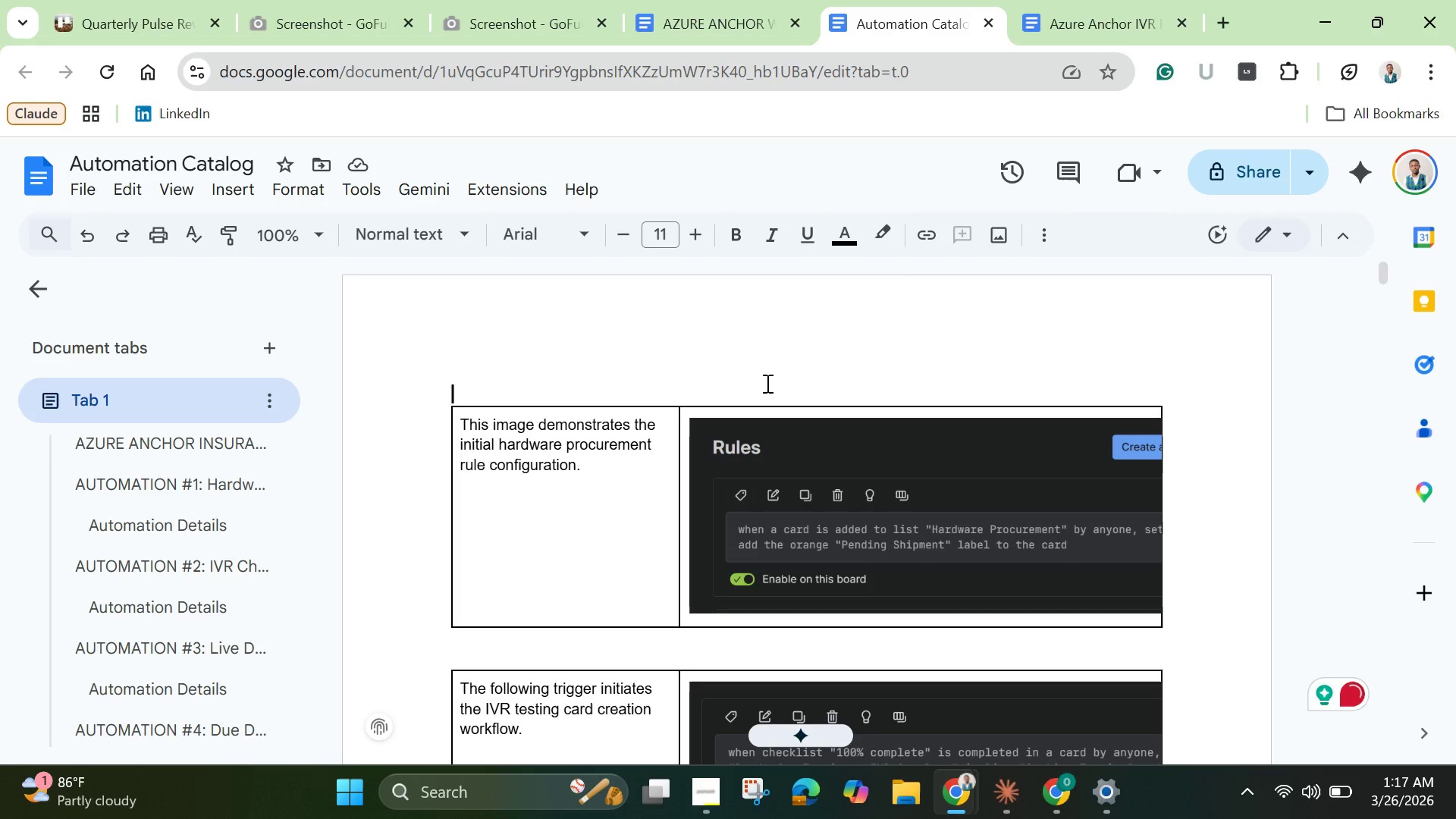 
key(Control+A)
 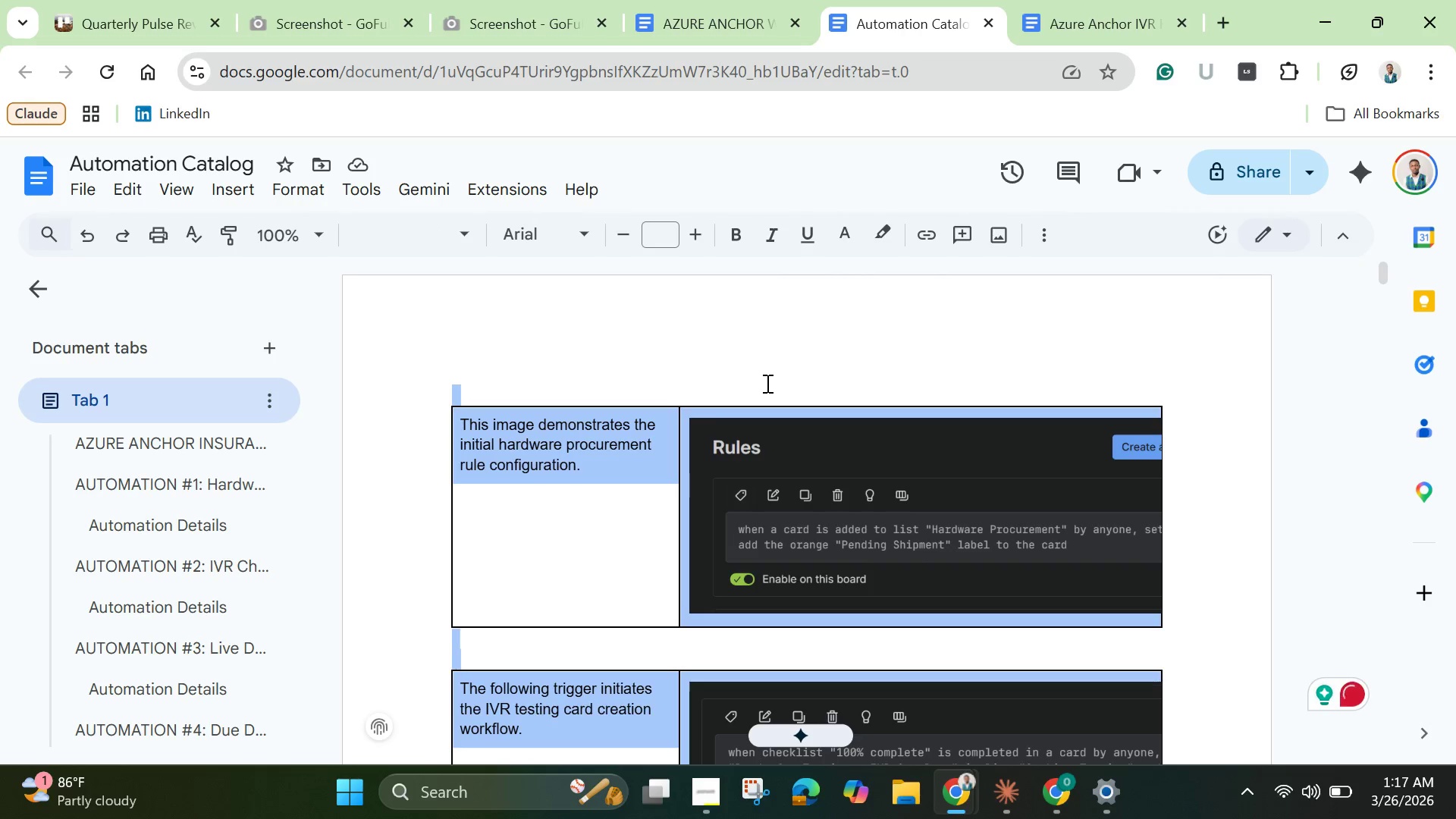 
key(Backspace)
 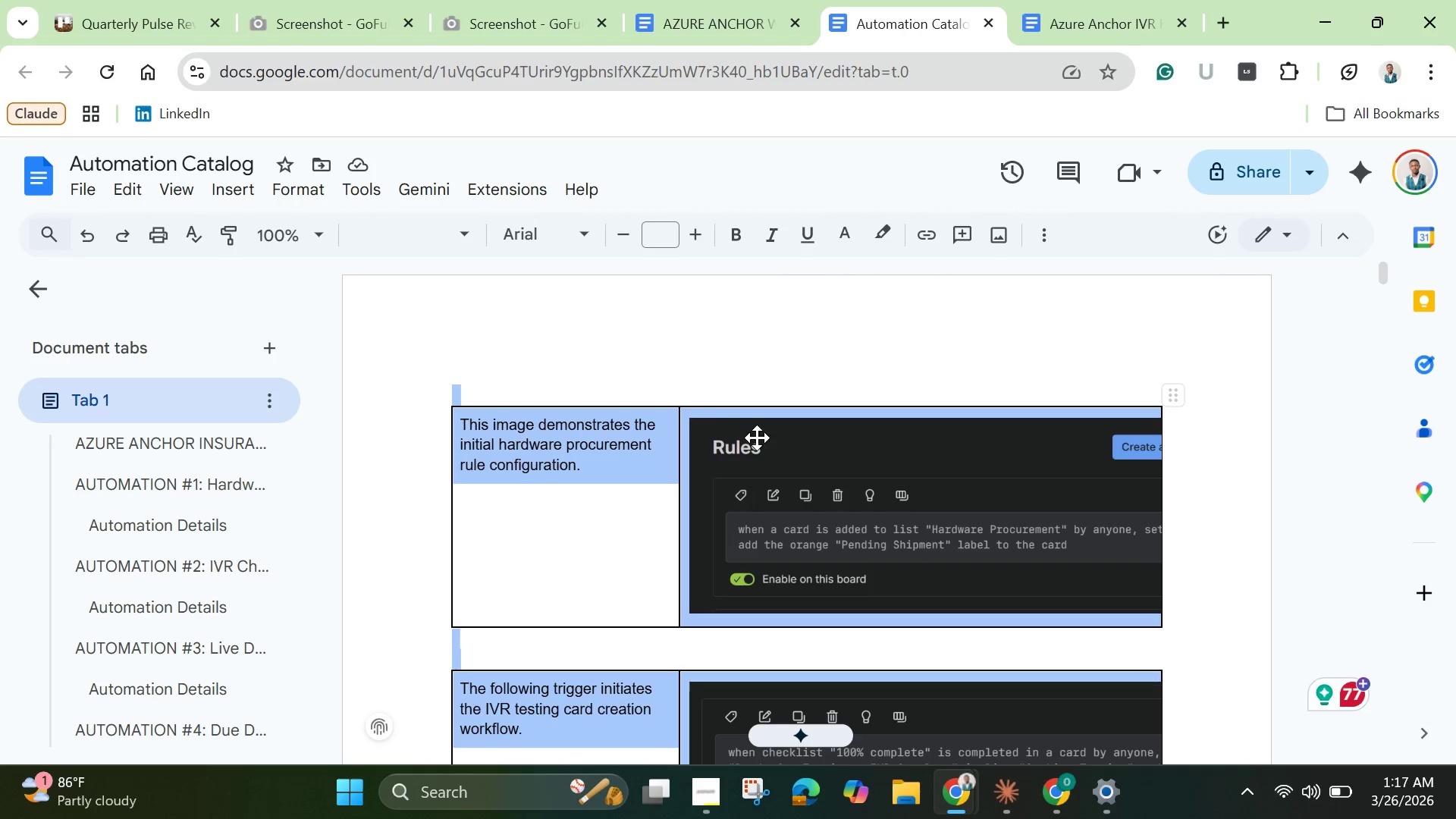 
wait(6.31)
 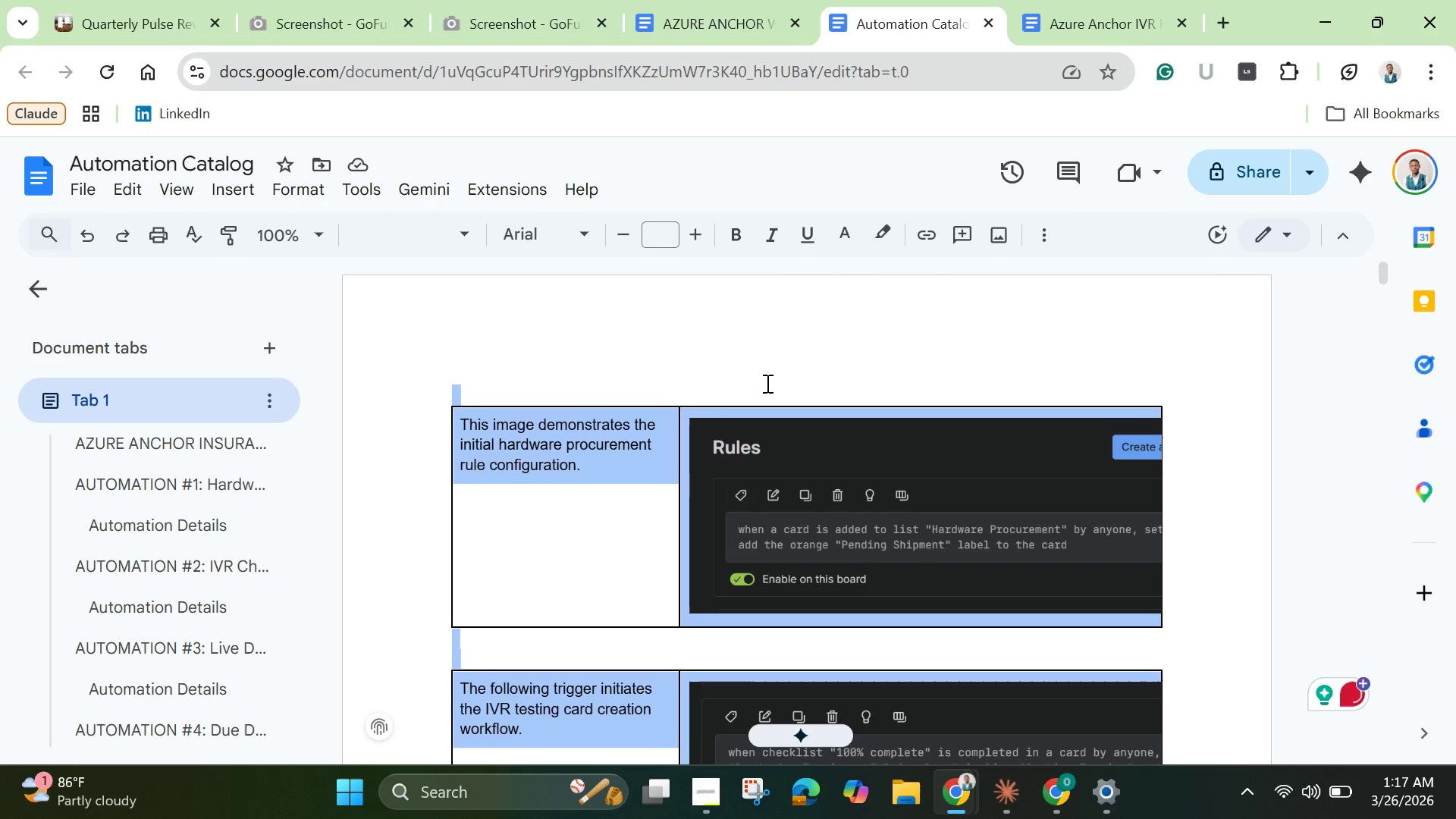 
hold_key(key=Backspace, duration=0.38)
 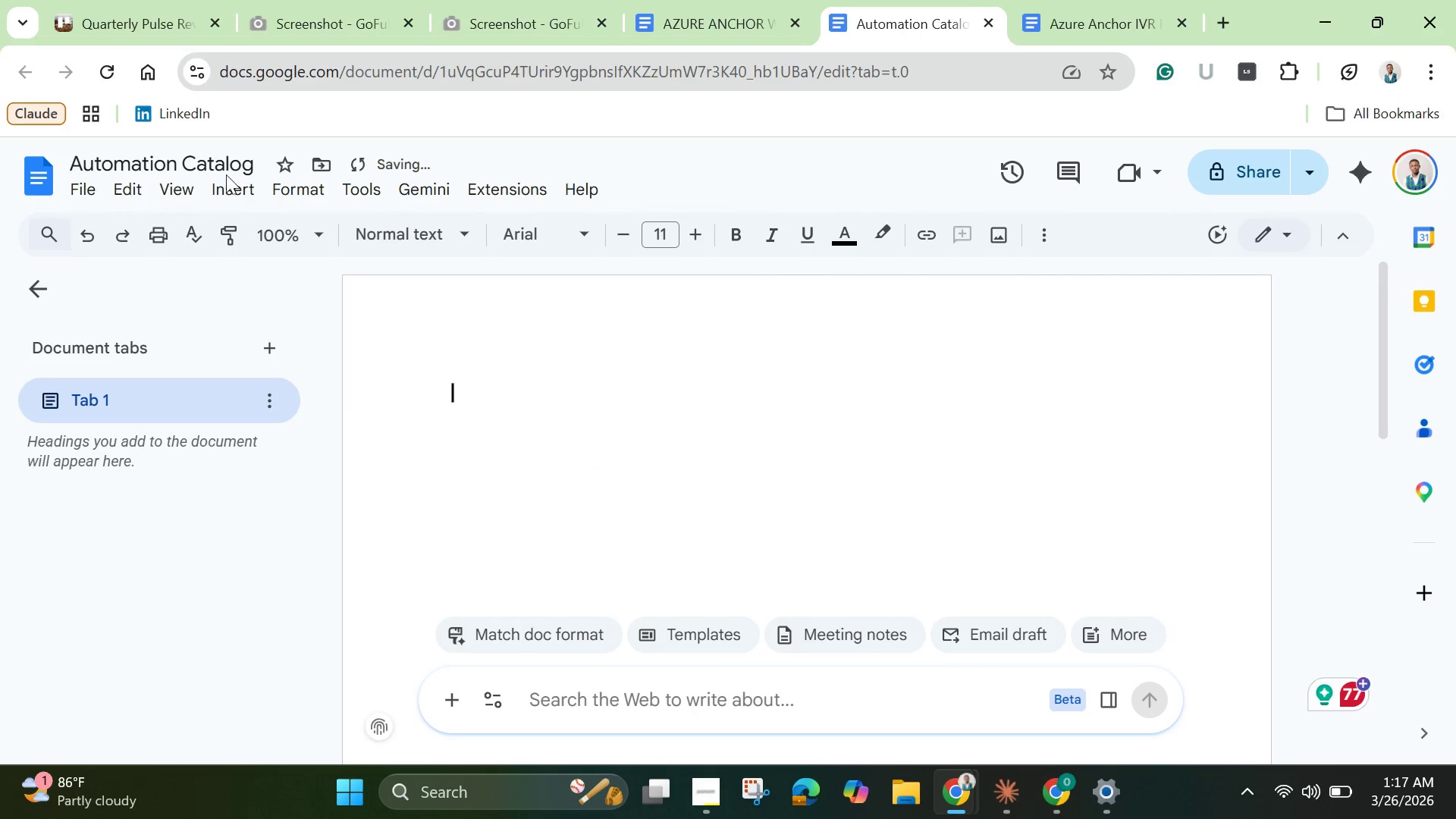 
left_click([175, 160])
 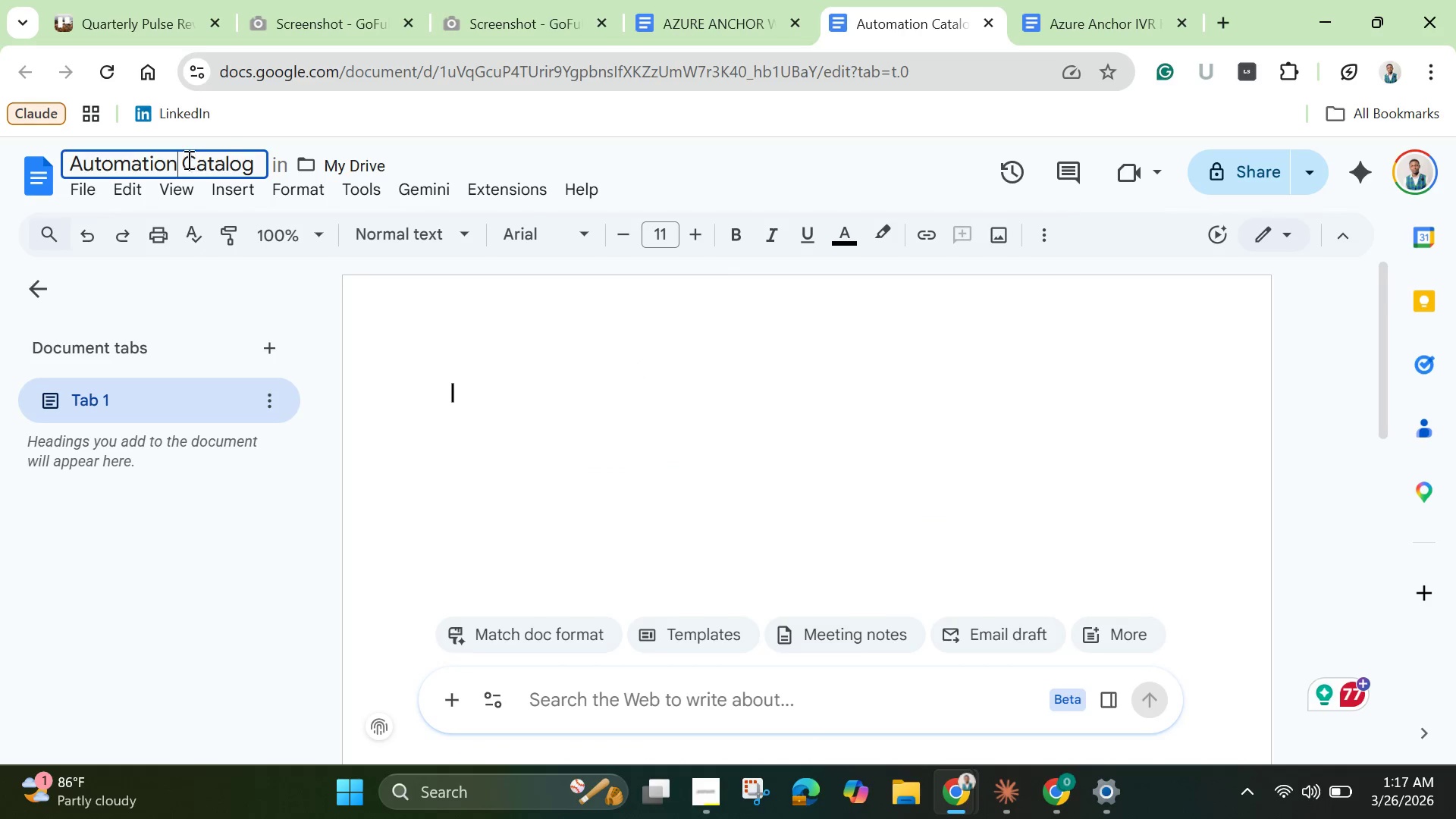 
left_click_drag(start_coordinate=[186, 158], to_coordinate=[259, 166])
 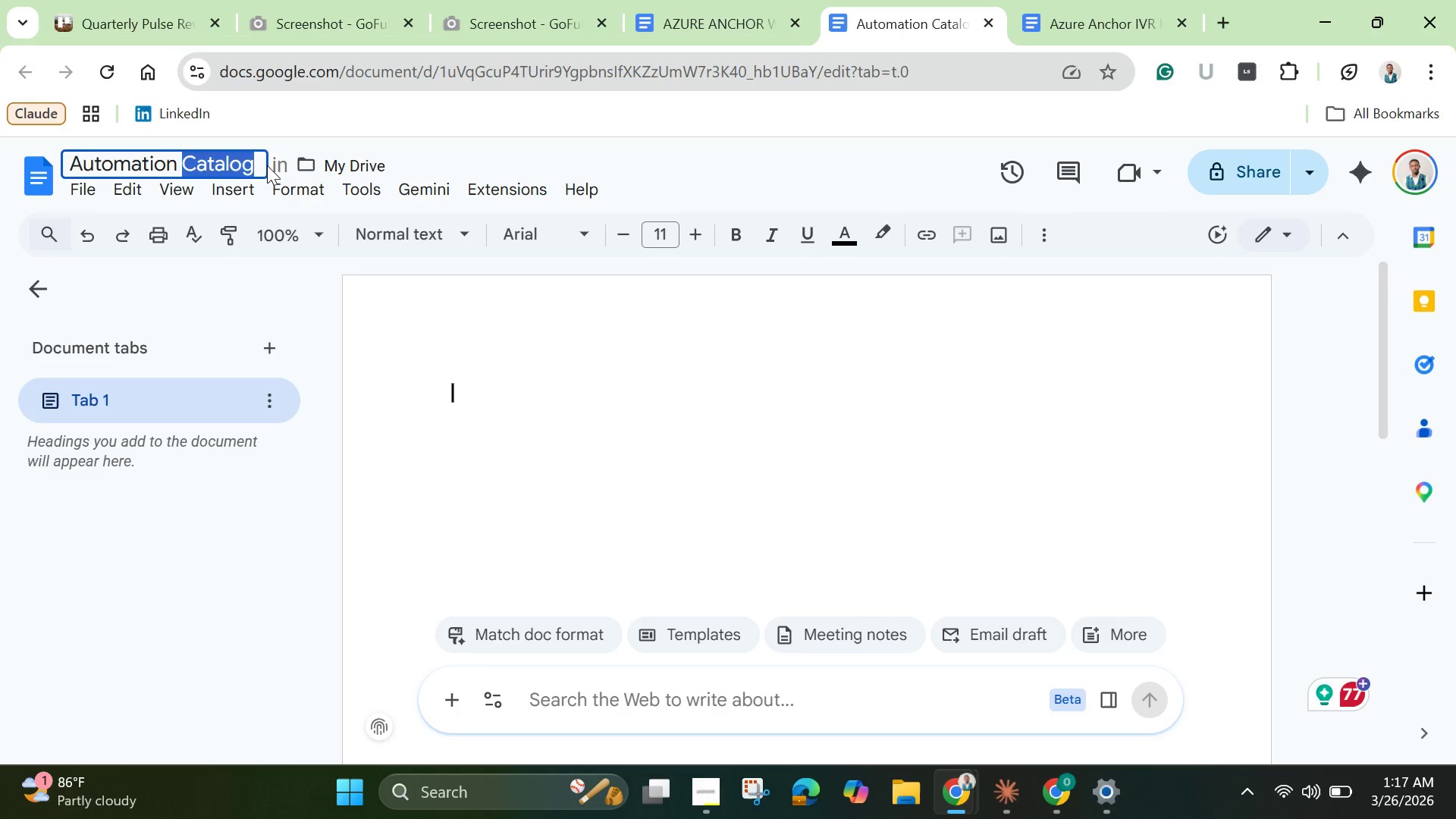 
key(Backspace)
type(Logic Map)
 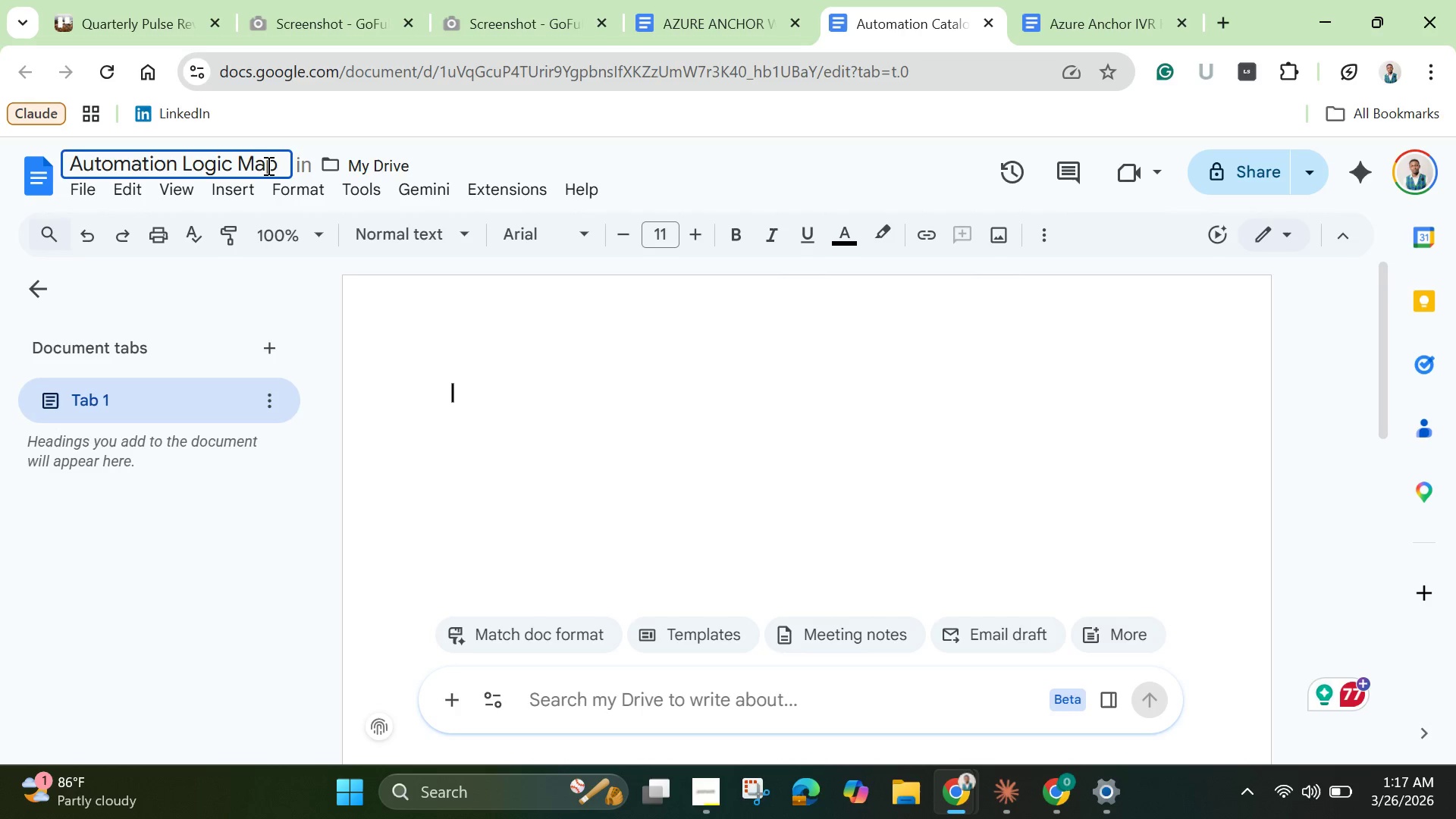 
left_click([637, 422])
 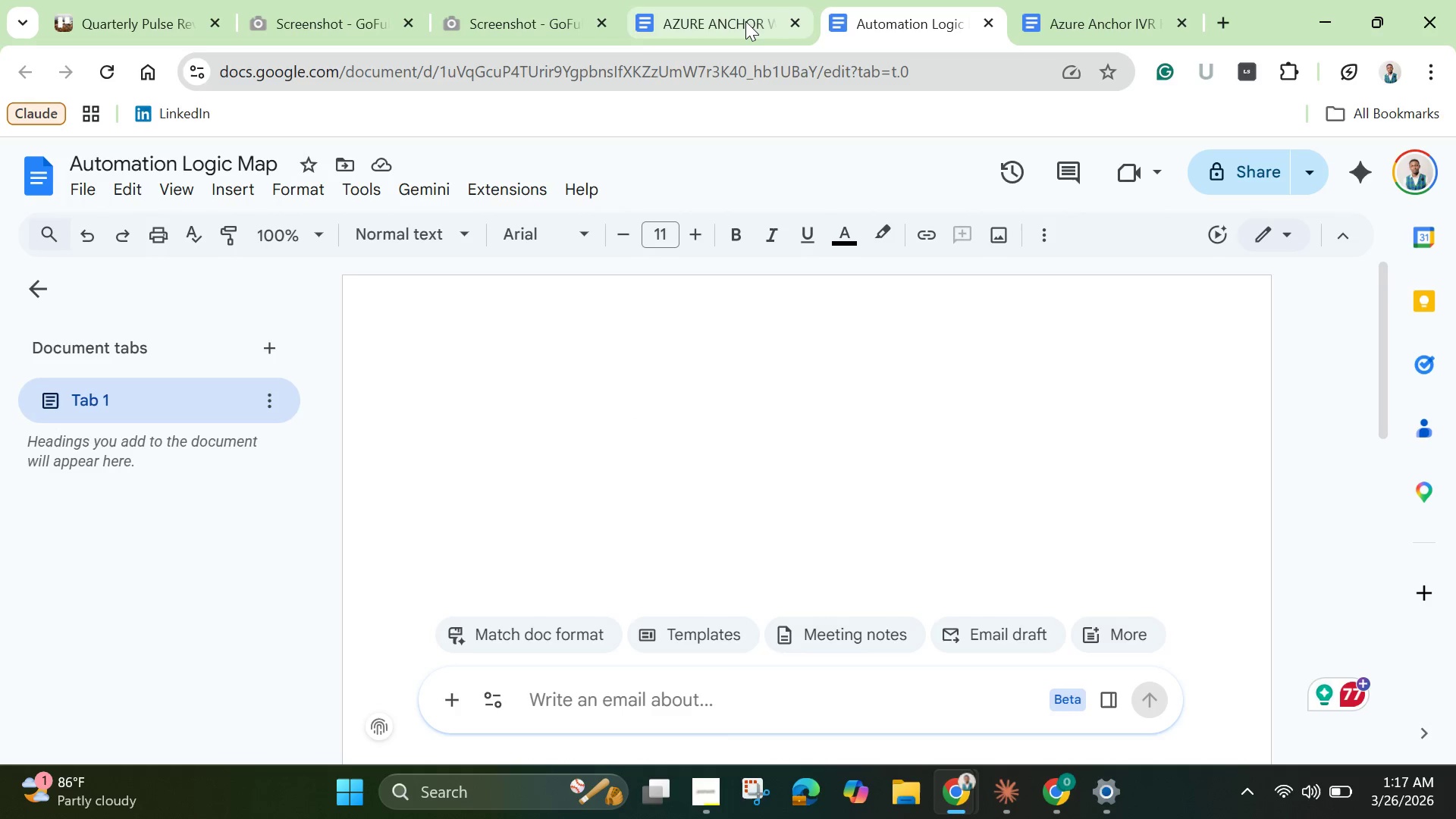 
left_click([745, 21])
 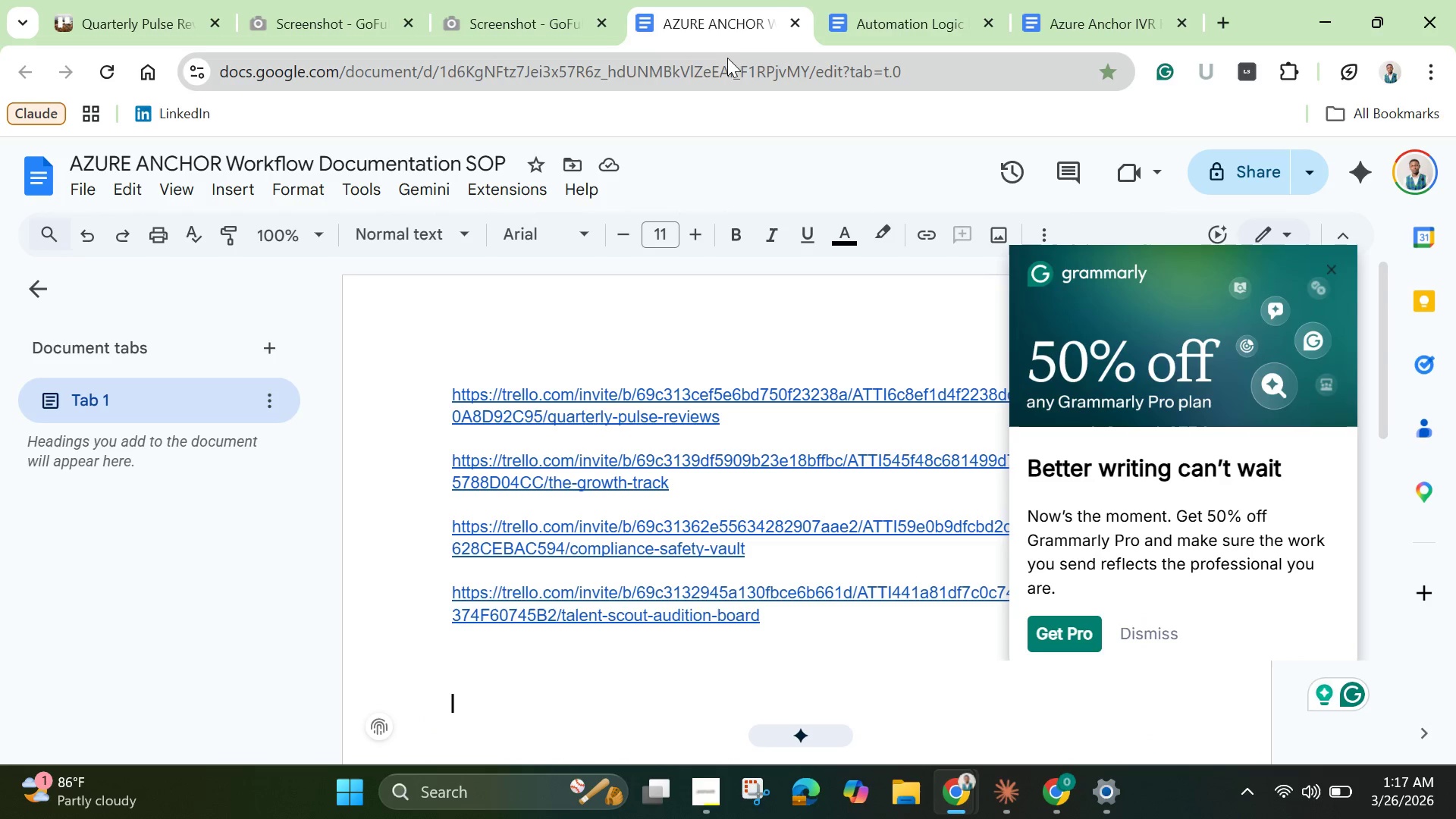 
left_click([1086, 17])
 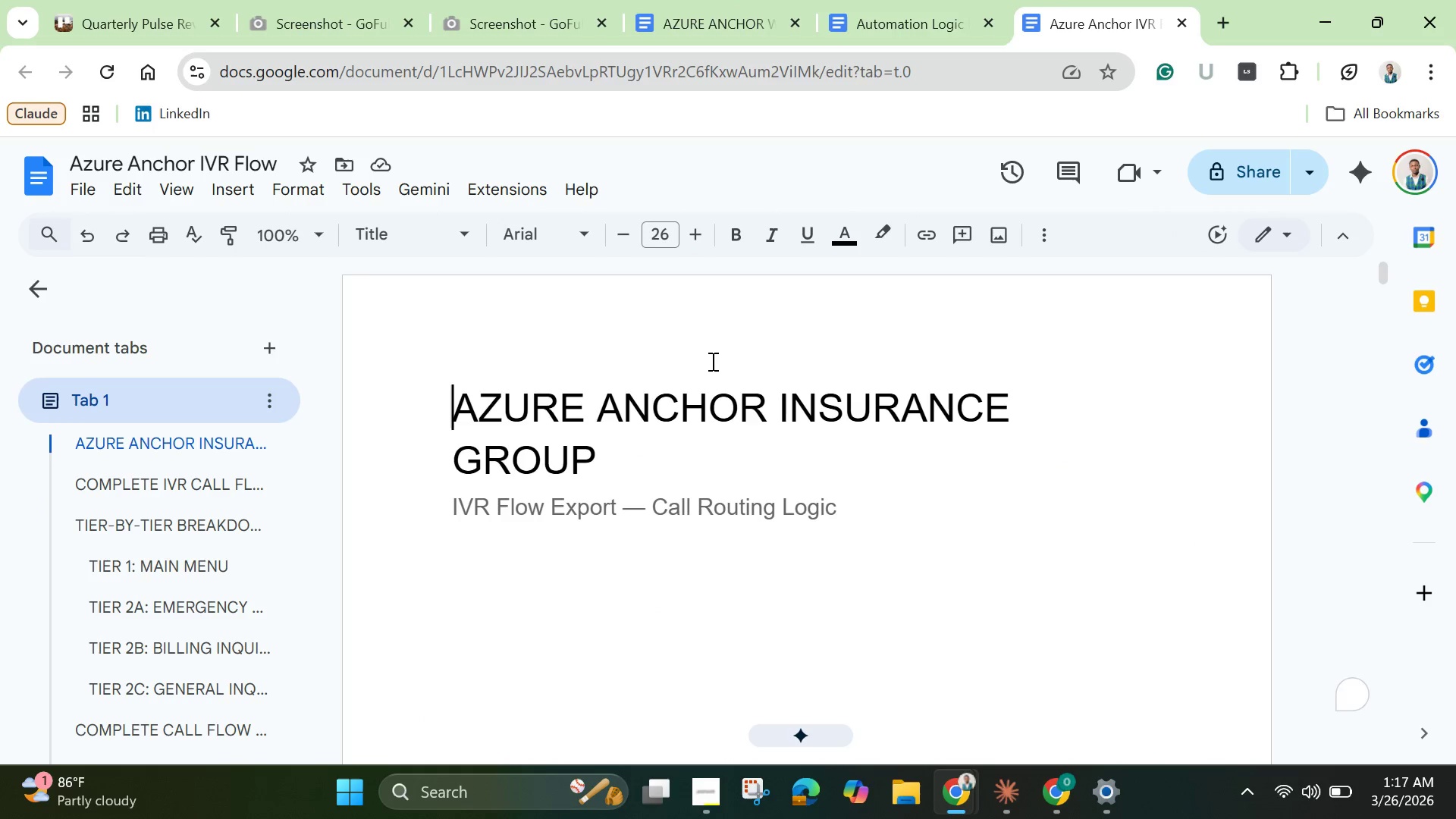 
left_click([706, 344])
 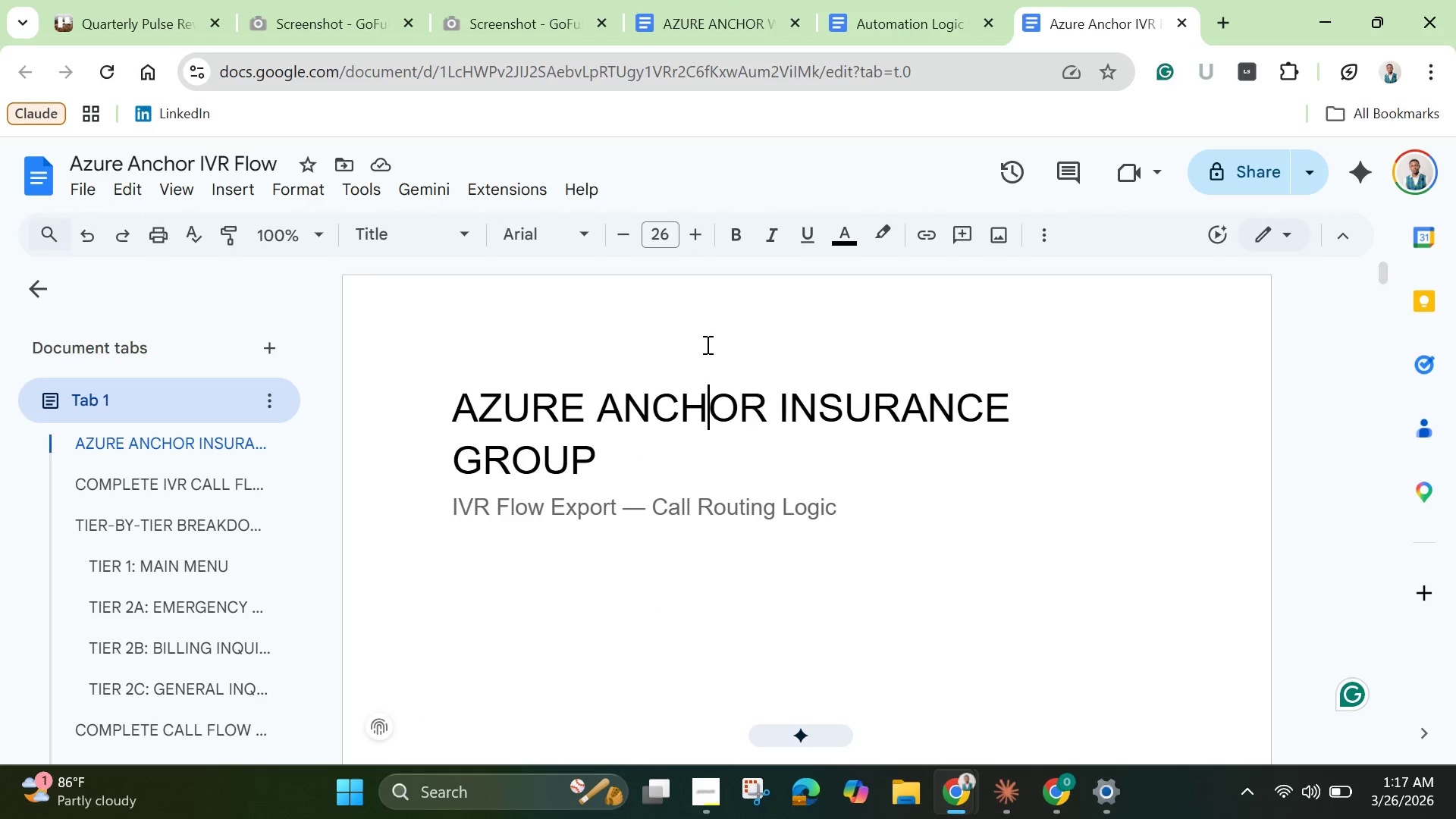 
key(Control+A)
 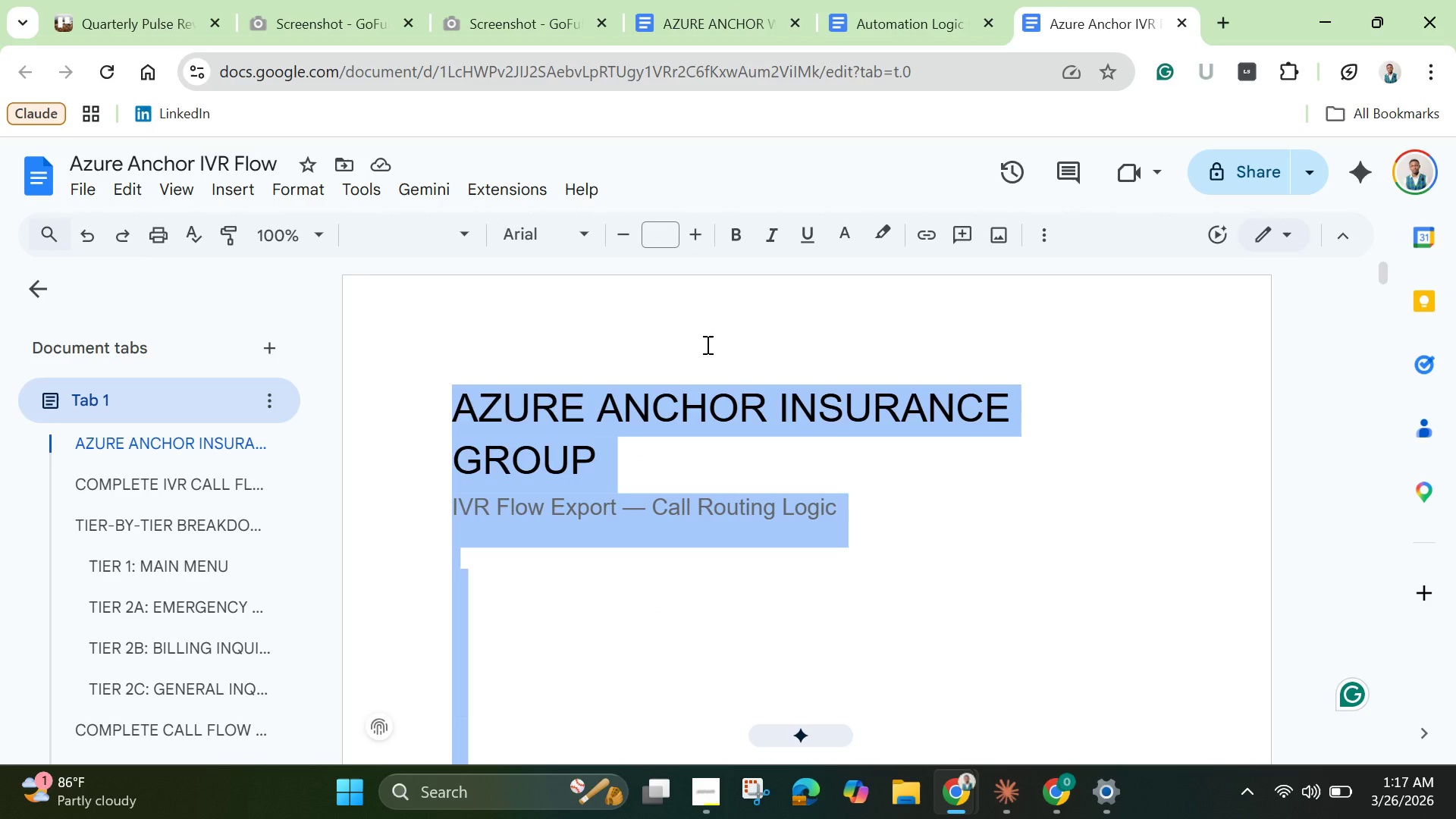 
key(Backspace)
 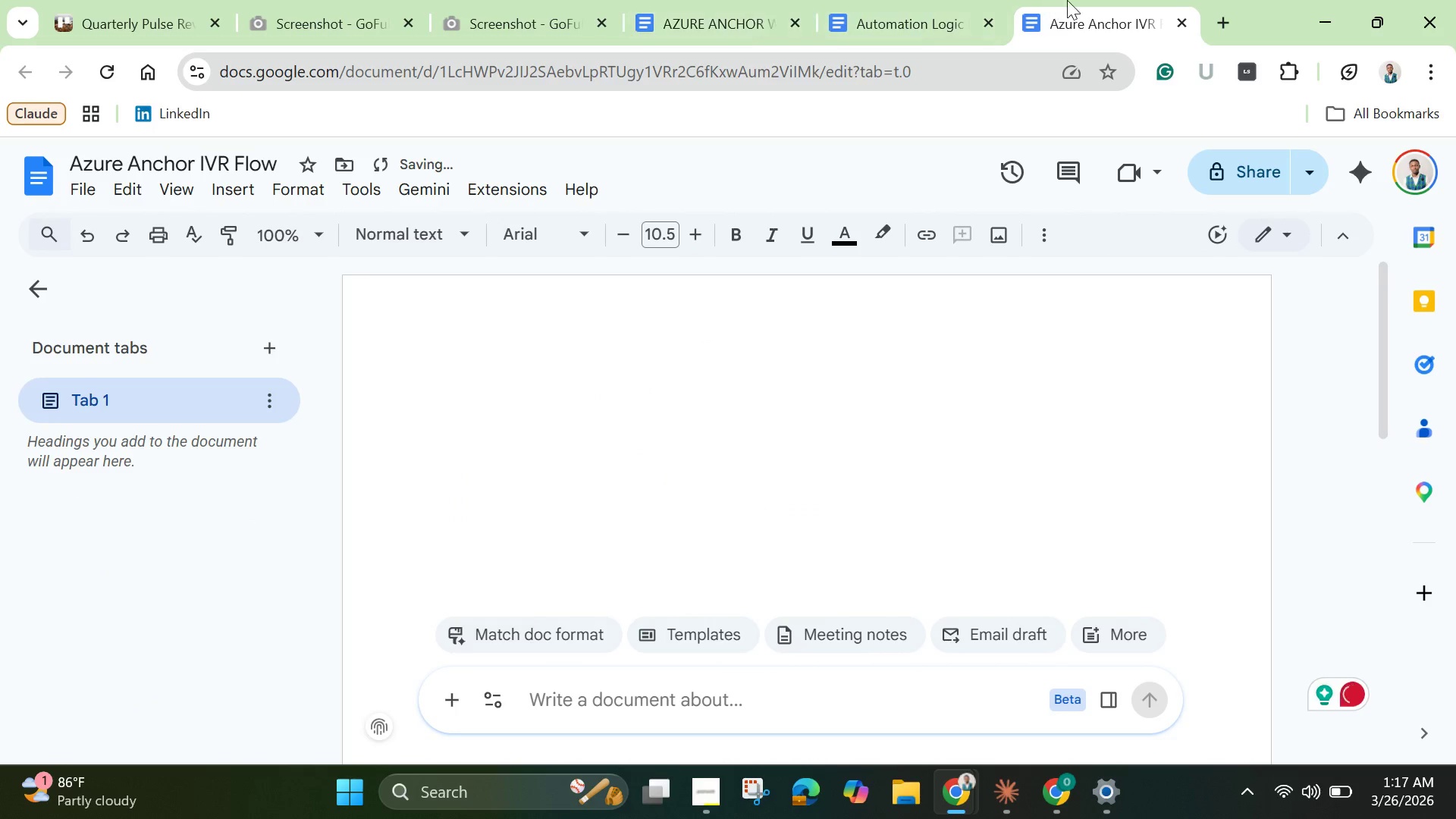 
left_click([907, 30])
 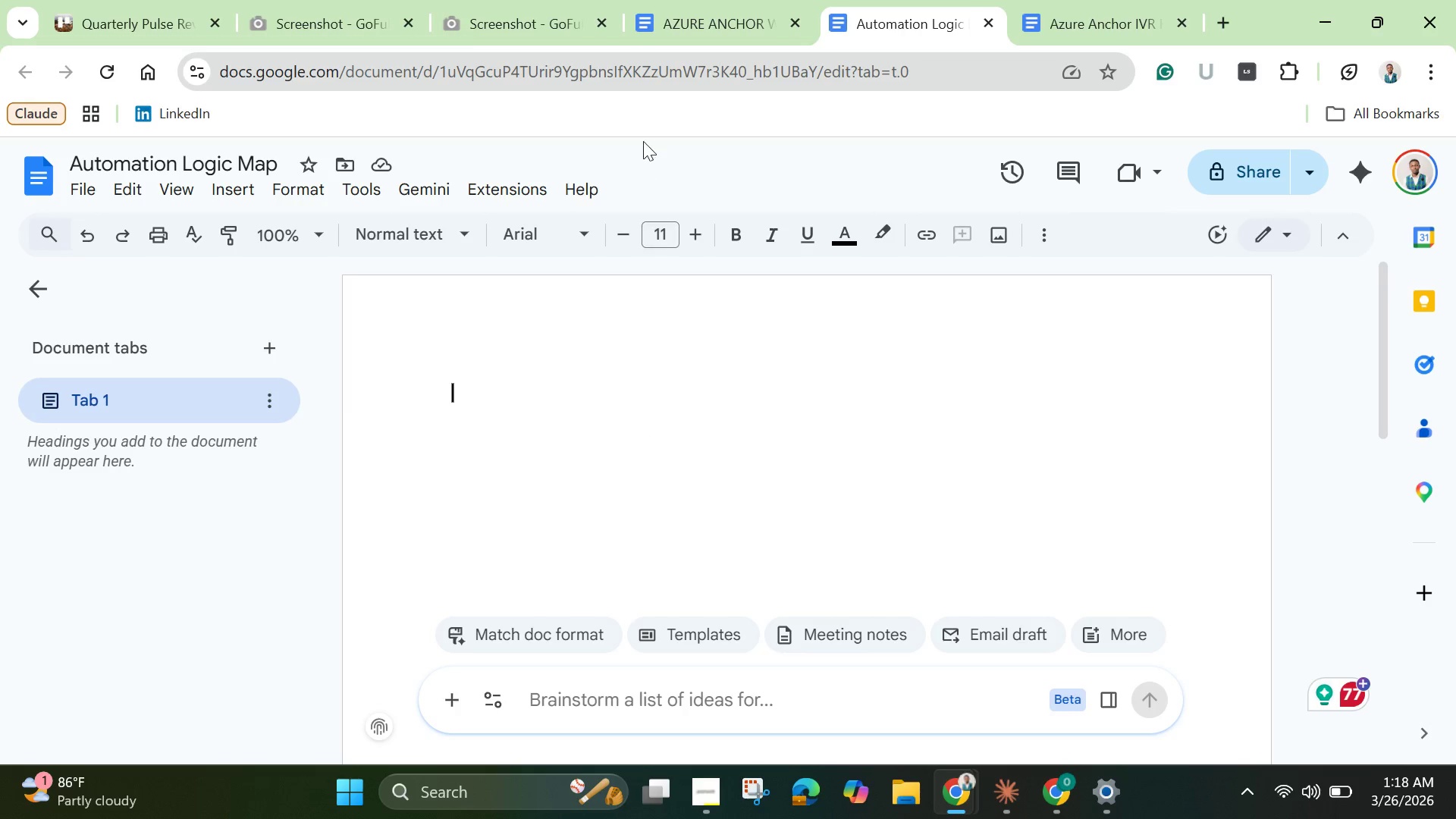 
left_click([105, 25])
 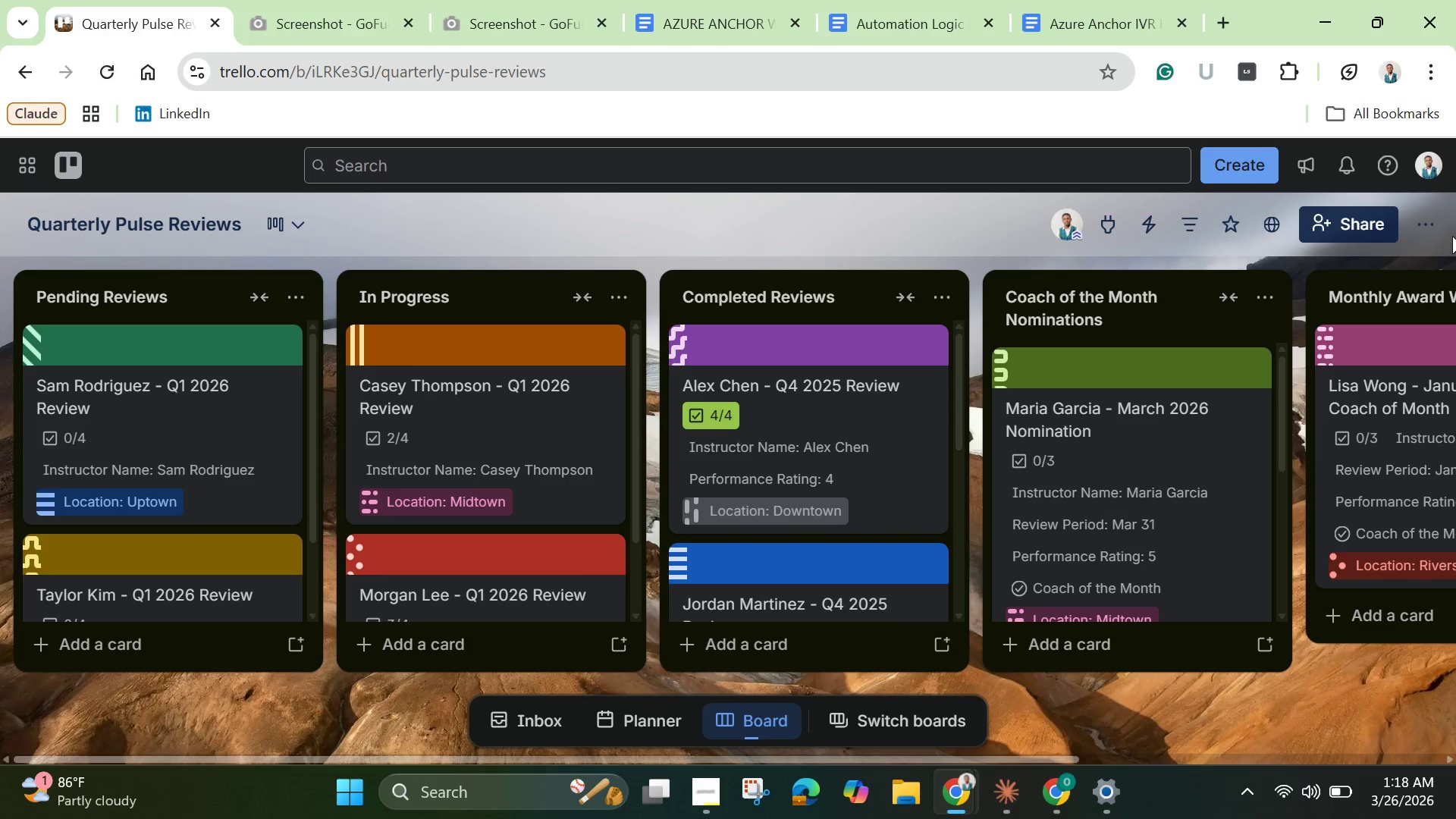 
left_click([1429, 218])
 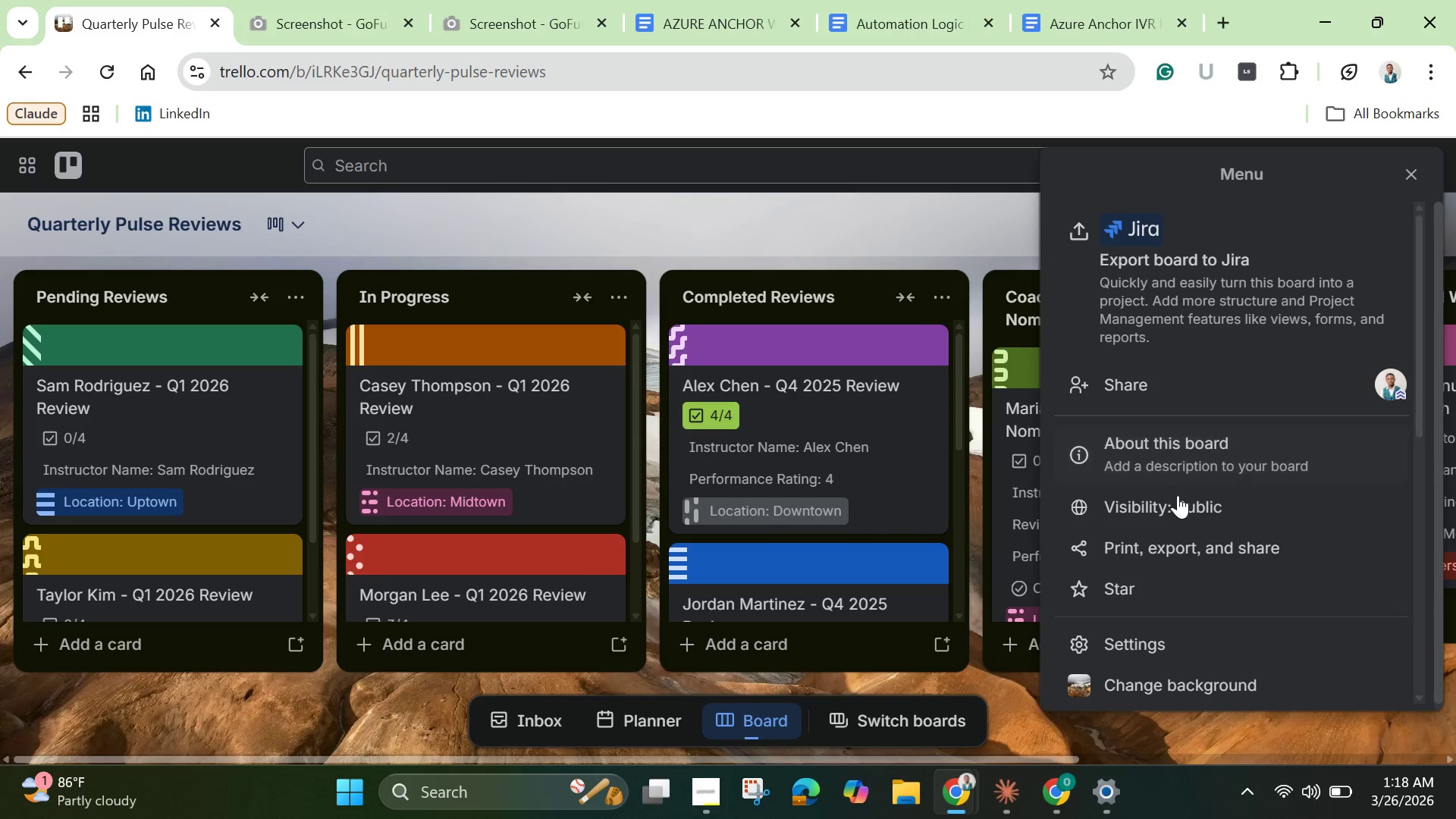 
scroll: coordinate [1188, 574], scroll_direction: down, amount: 2.0
 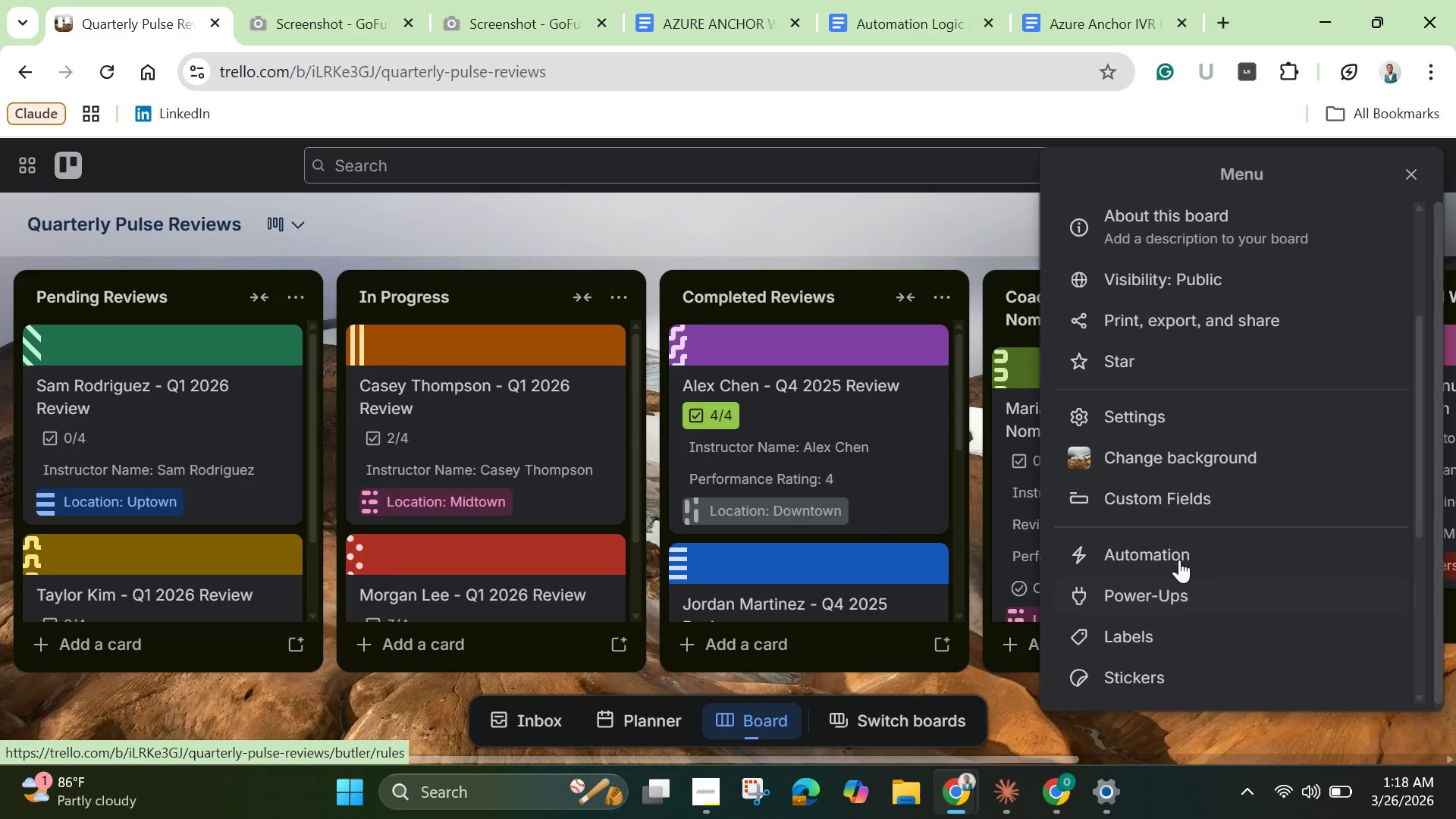 
left_click([1178, 558])
 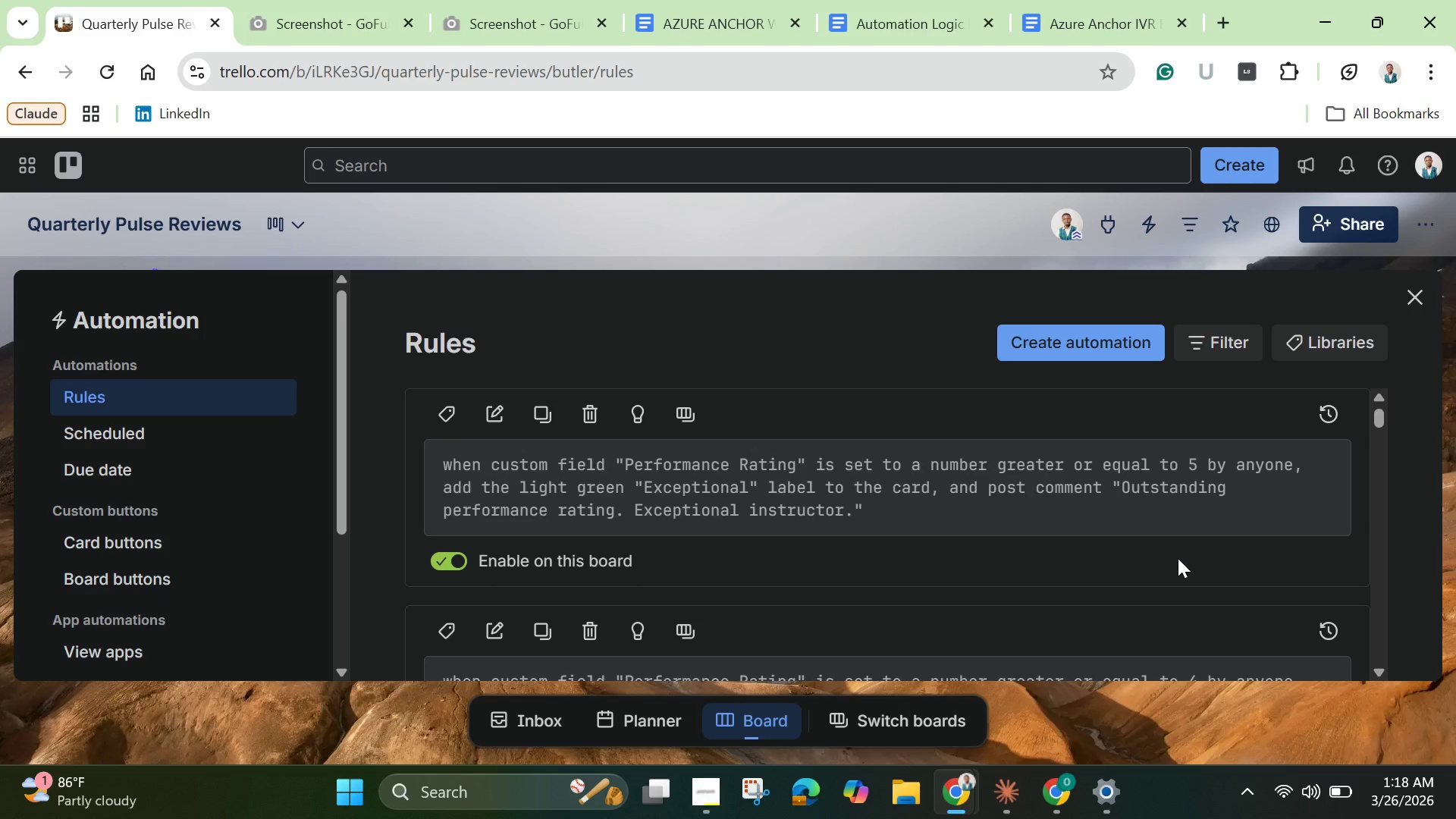 
wait(9.97)
 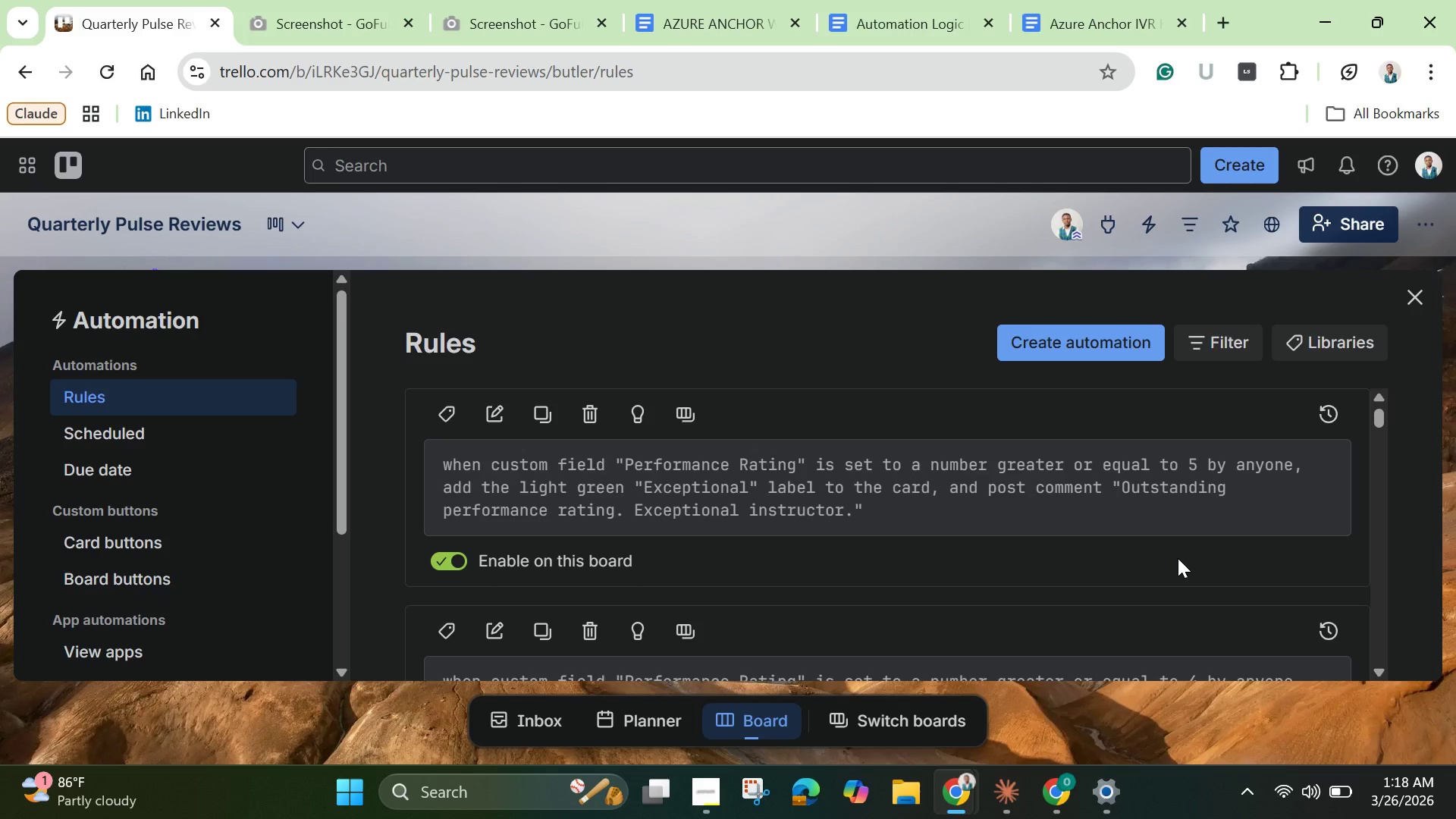 
left_click([1067, 343])
 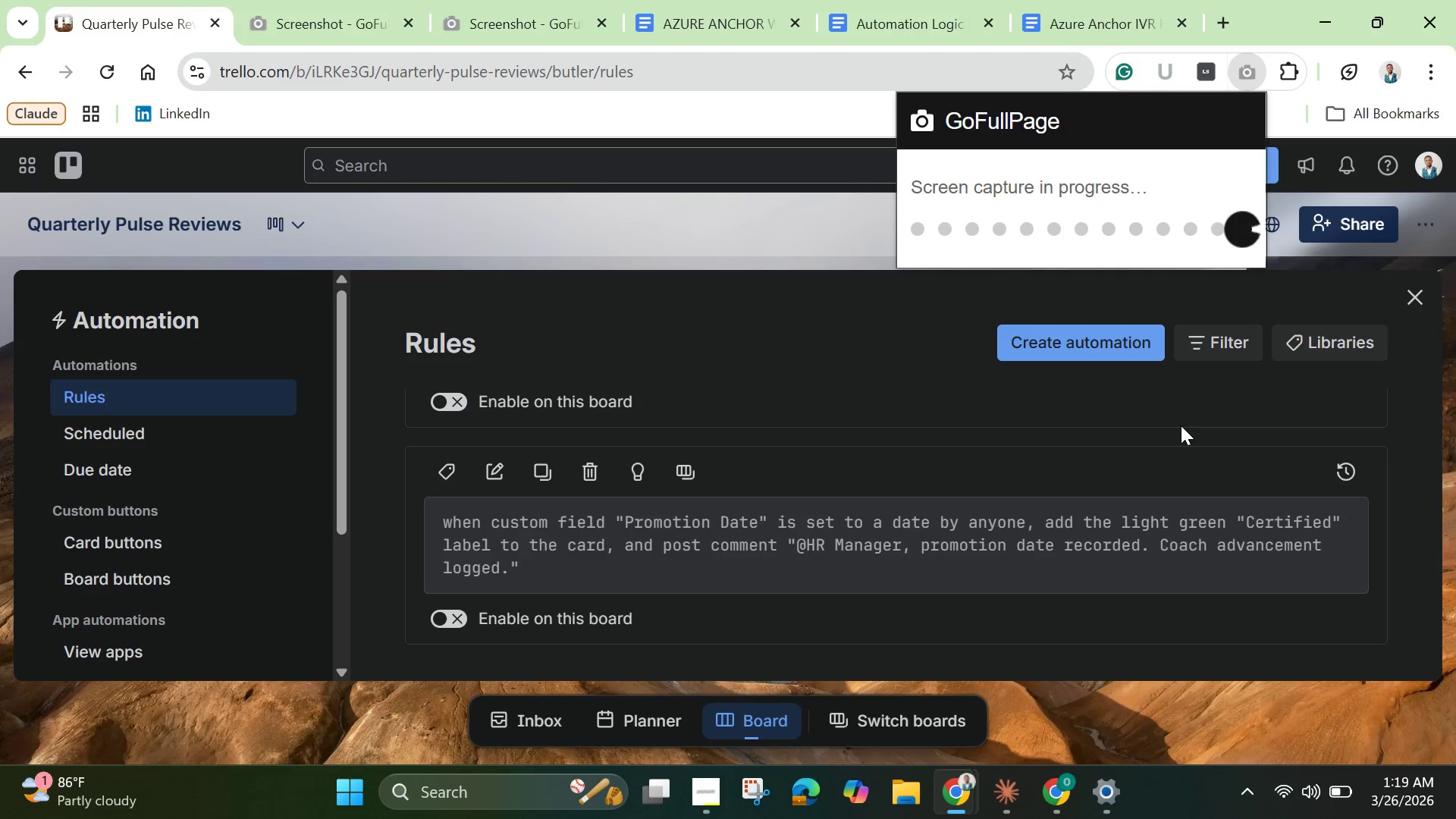 
wait(98.95)
 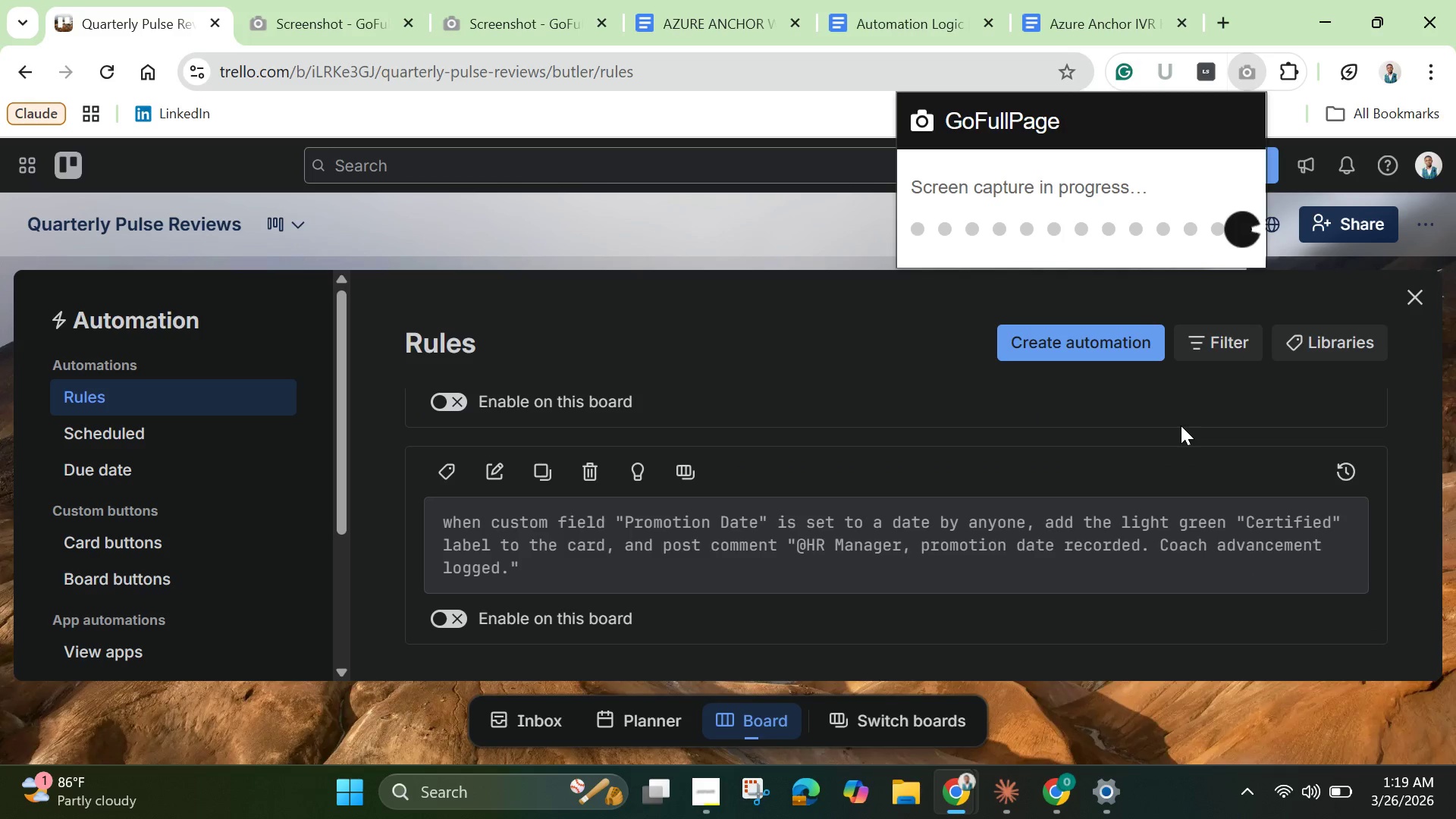 
left_click([715, 494])
 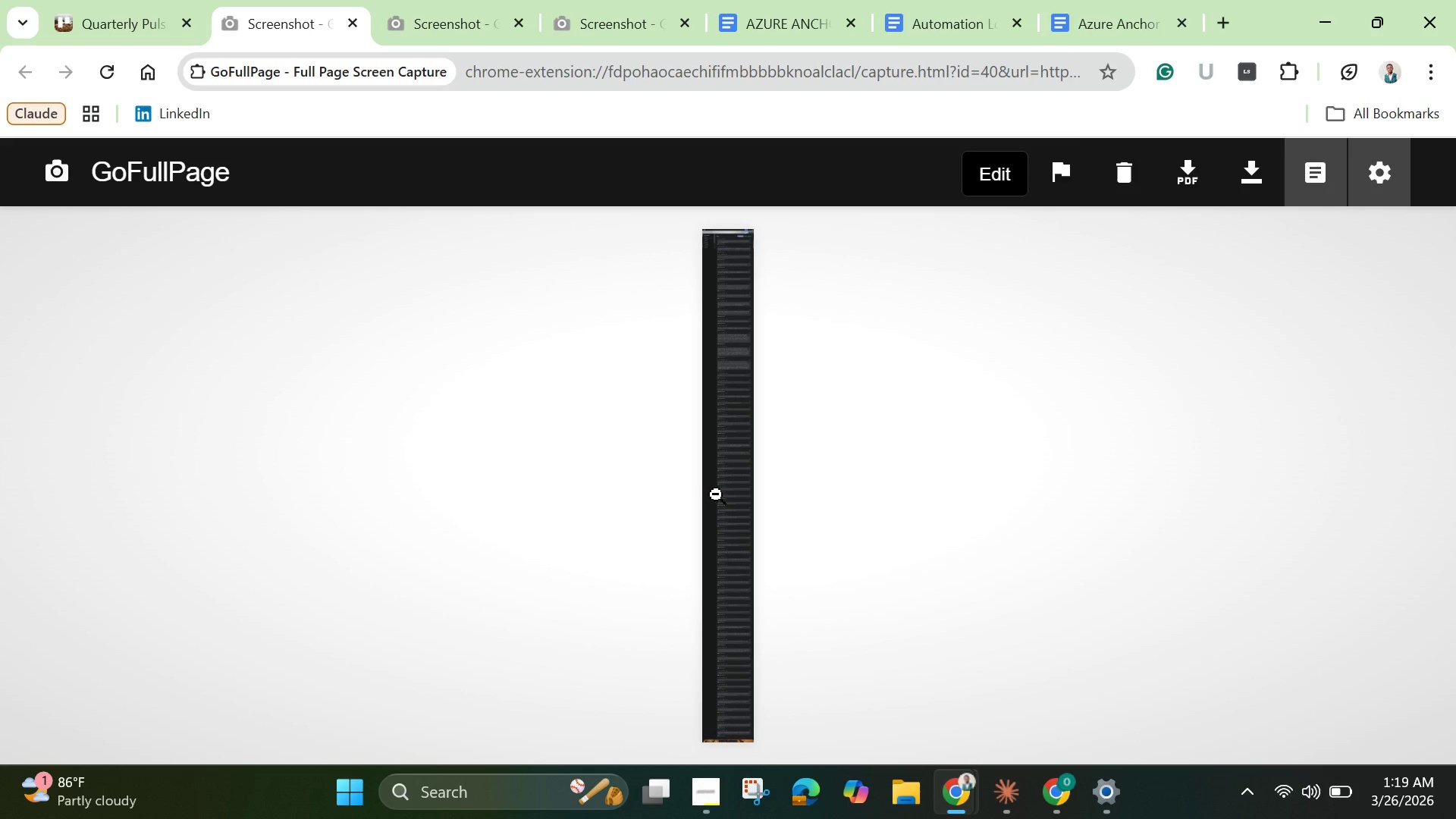 
left_click([716, 494])
 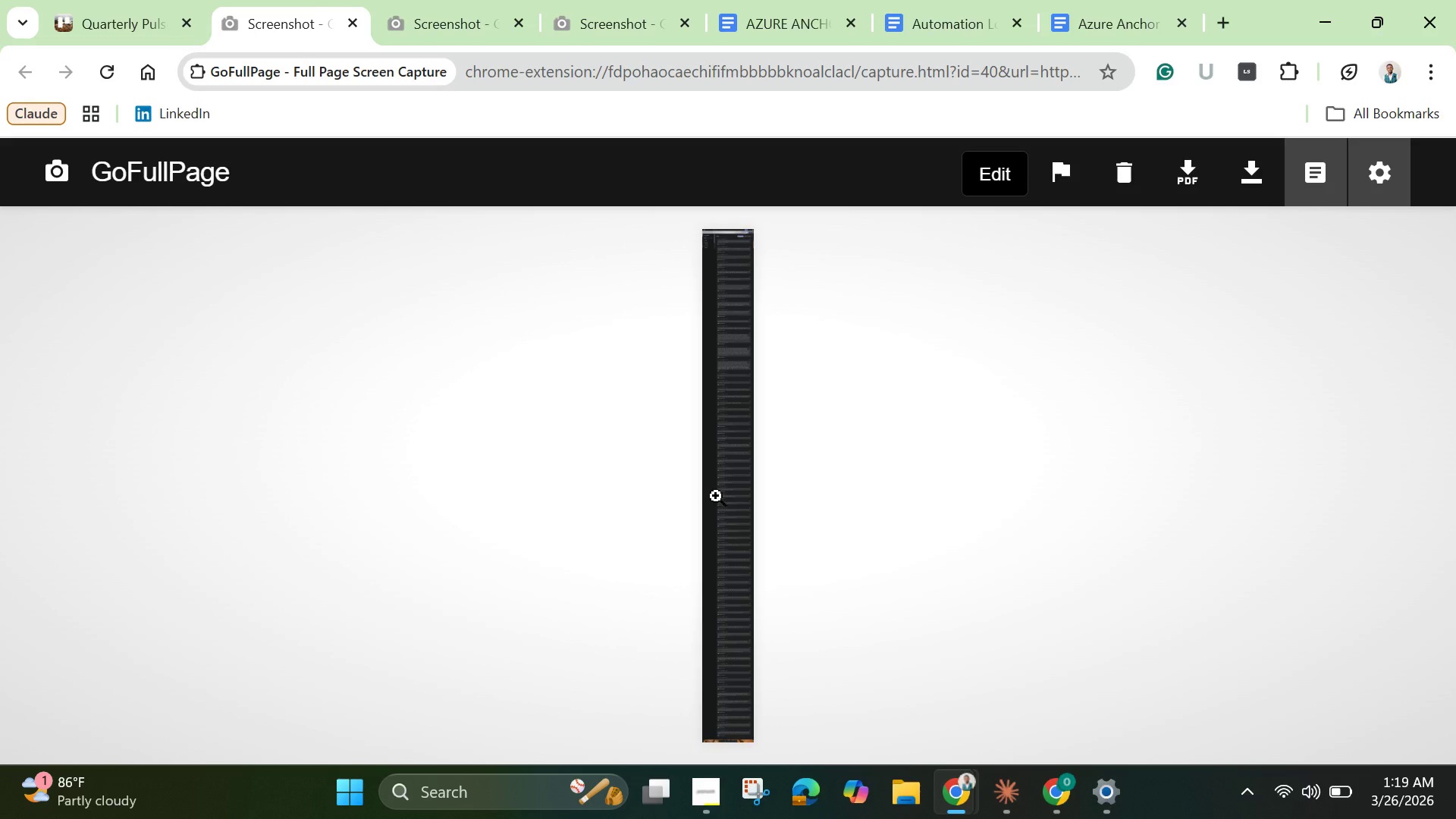 
left_click([716, 496])
 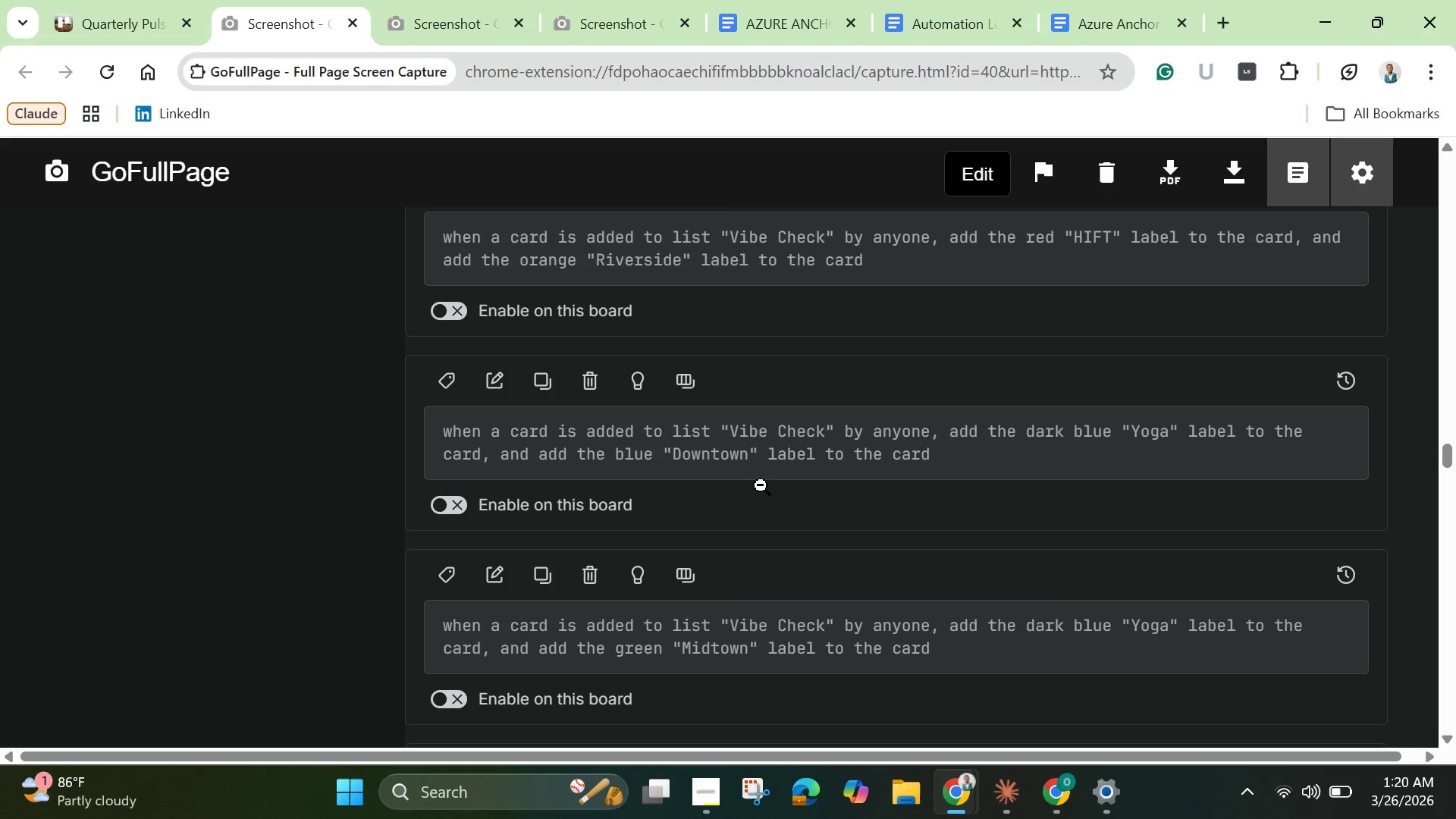 
scroll: coordinate [808, 514], scroll_direction: up, amount: 67.0
 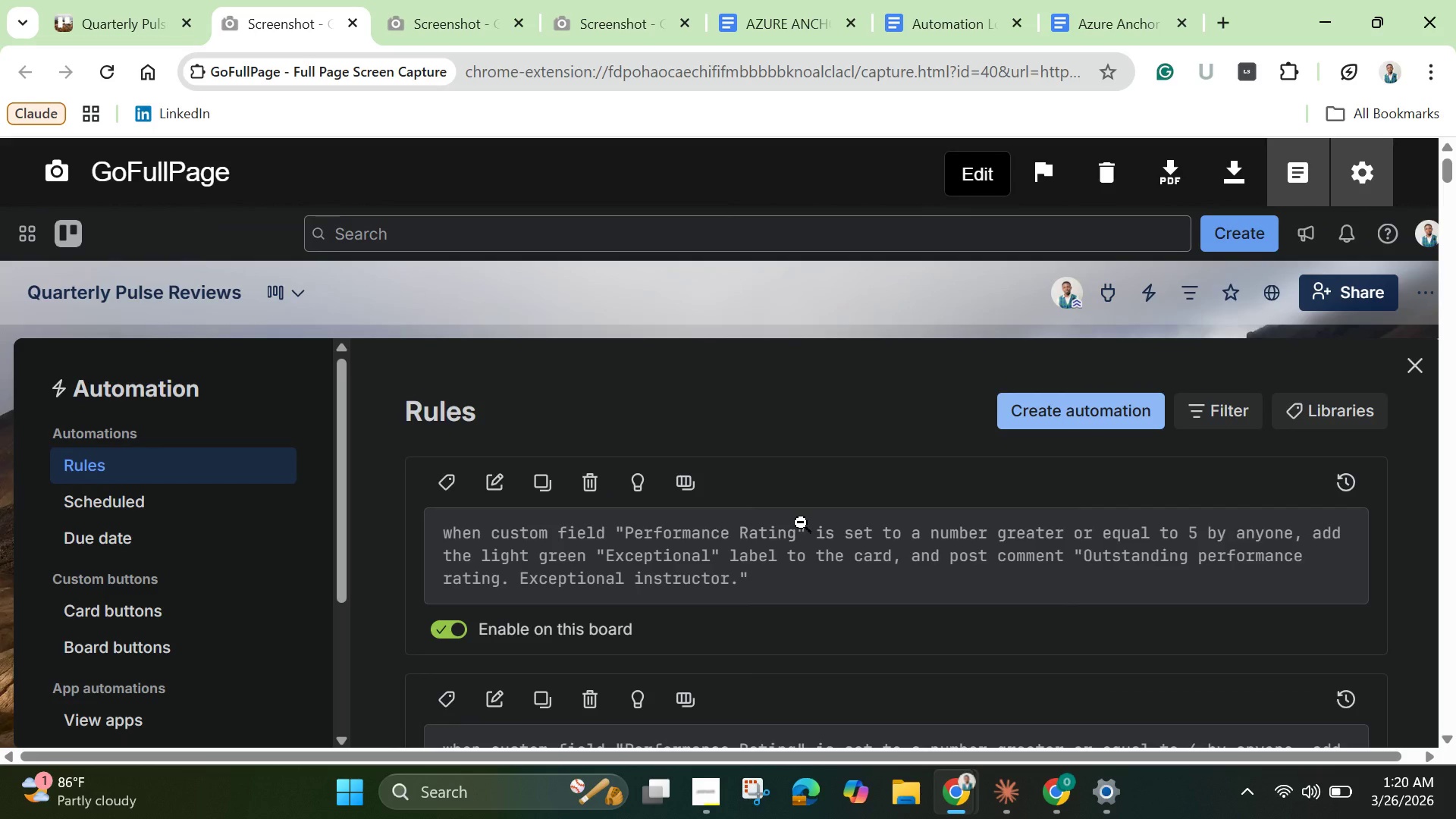 
scroll: coordinate [801, 522], scroll_direction: down, amount: 2.0
 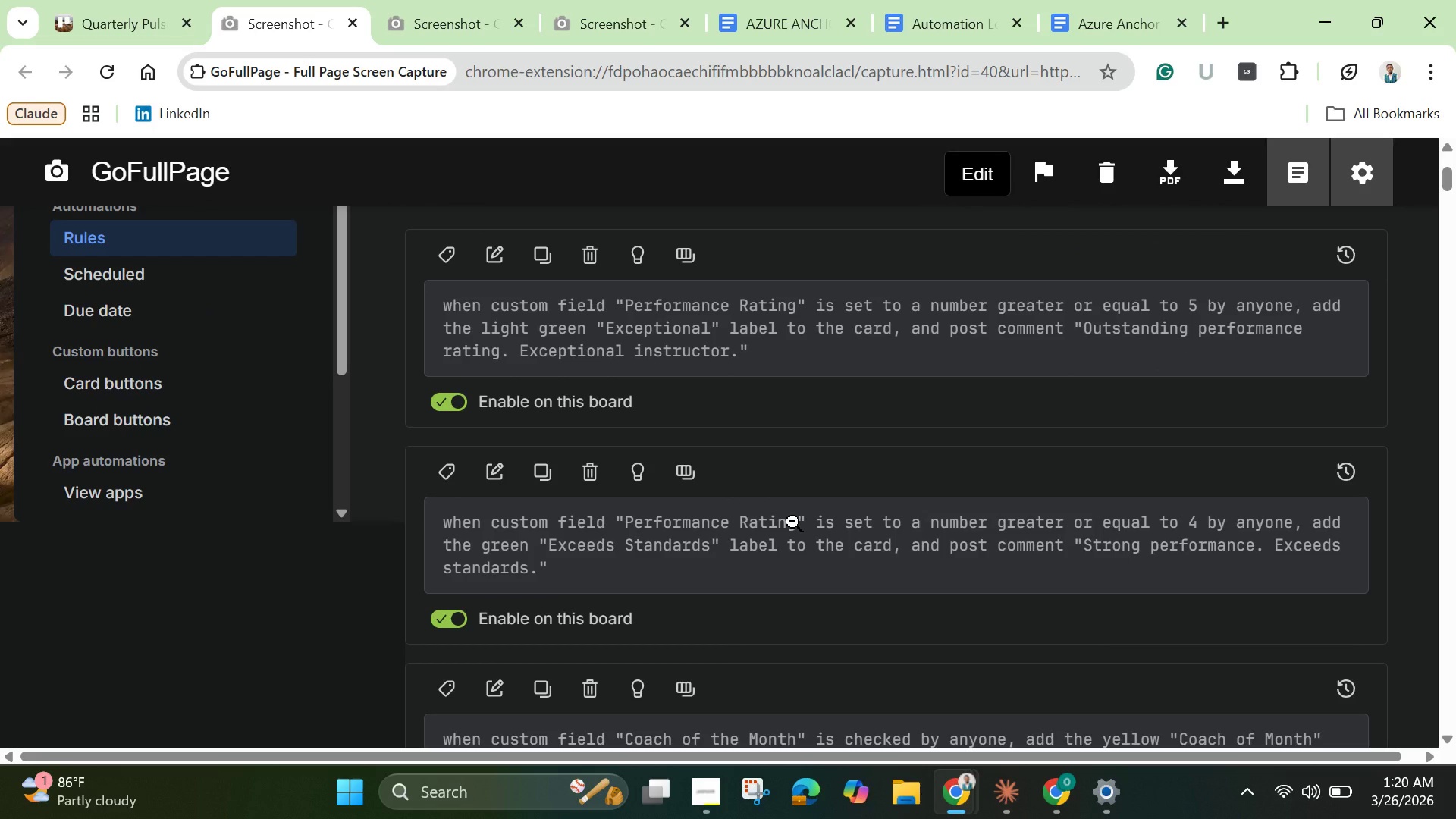 
right_click([792, 522])
 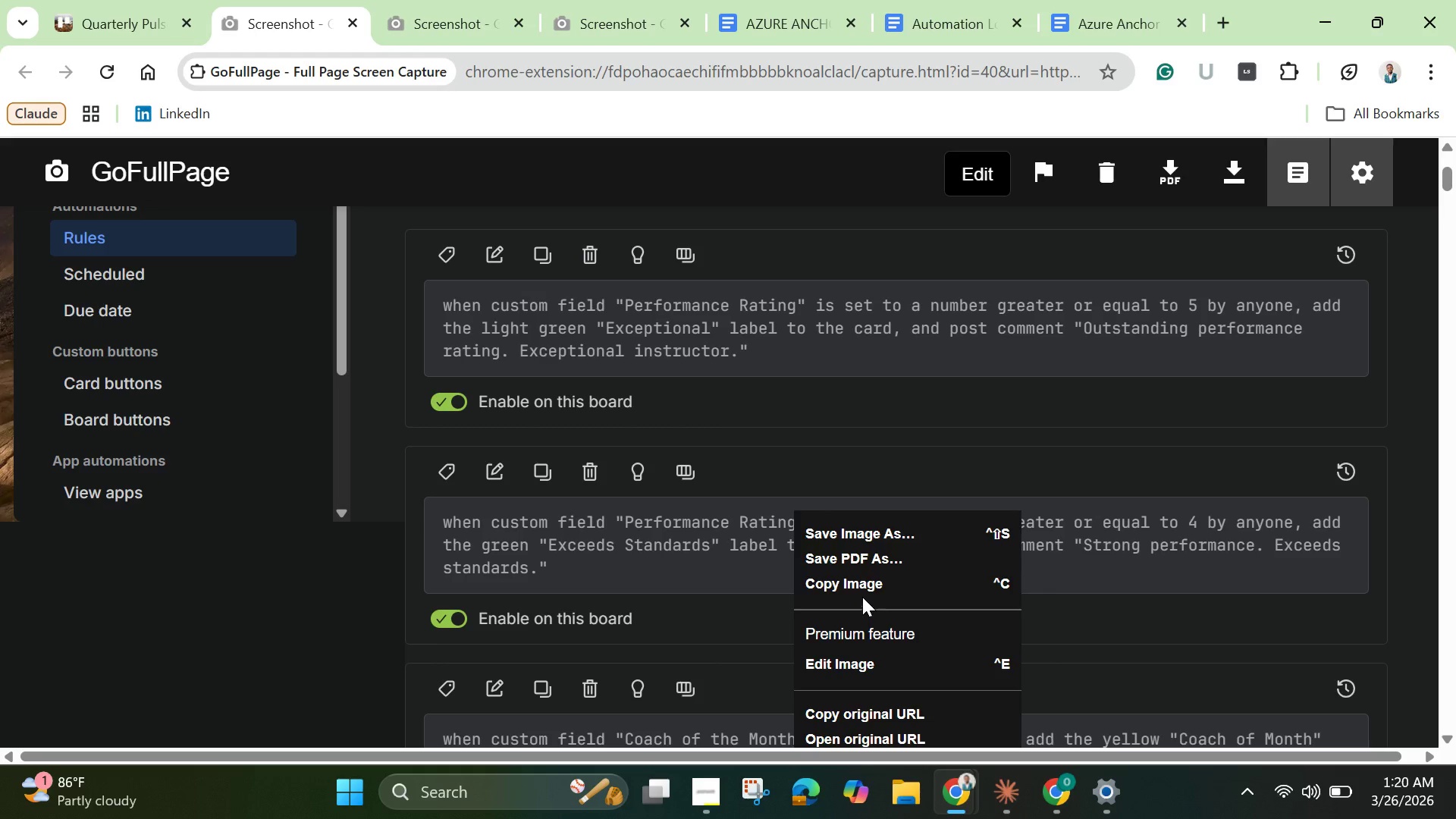 
left_click([862, 588])
 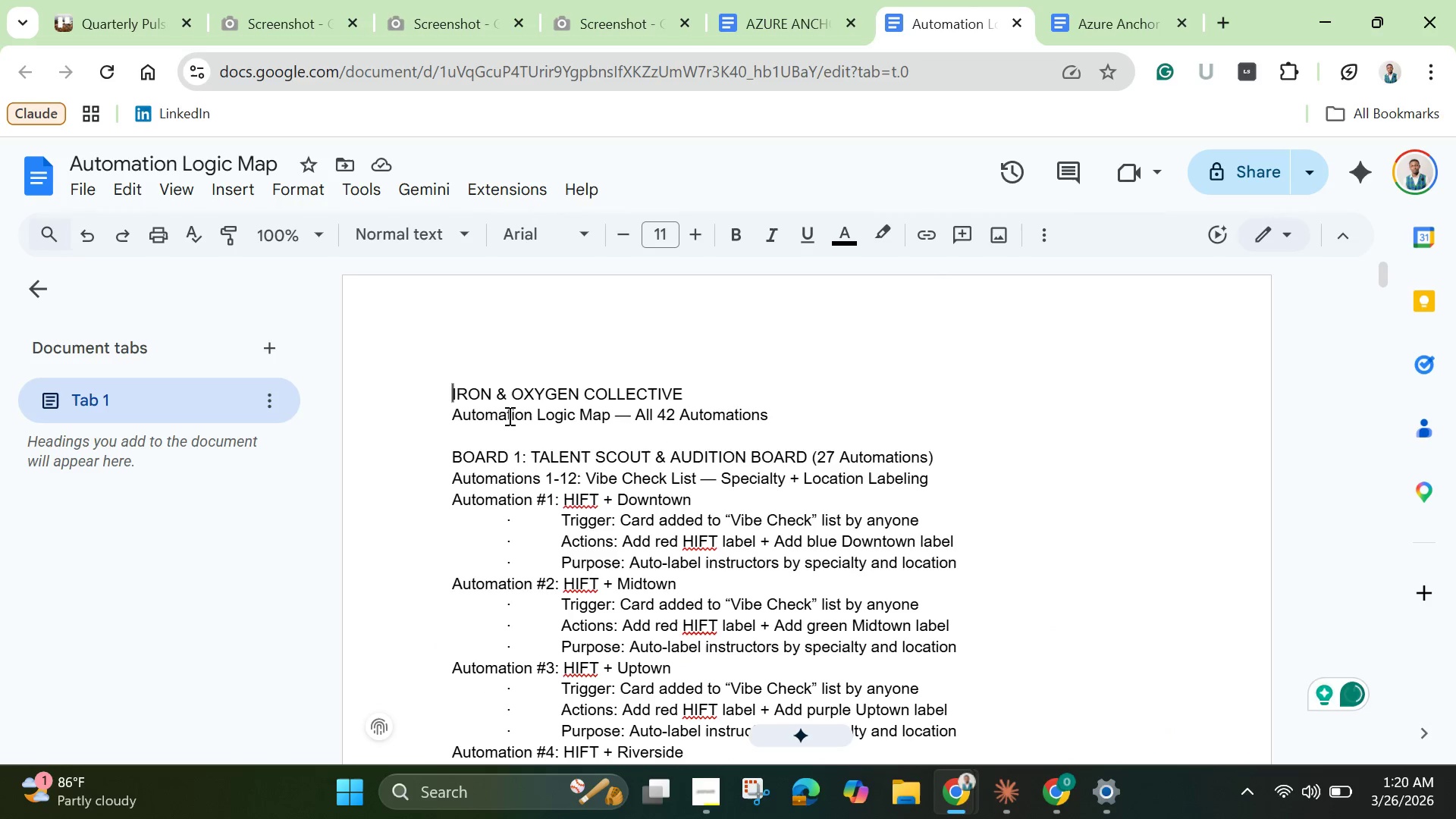 
key(Enter)
 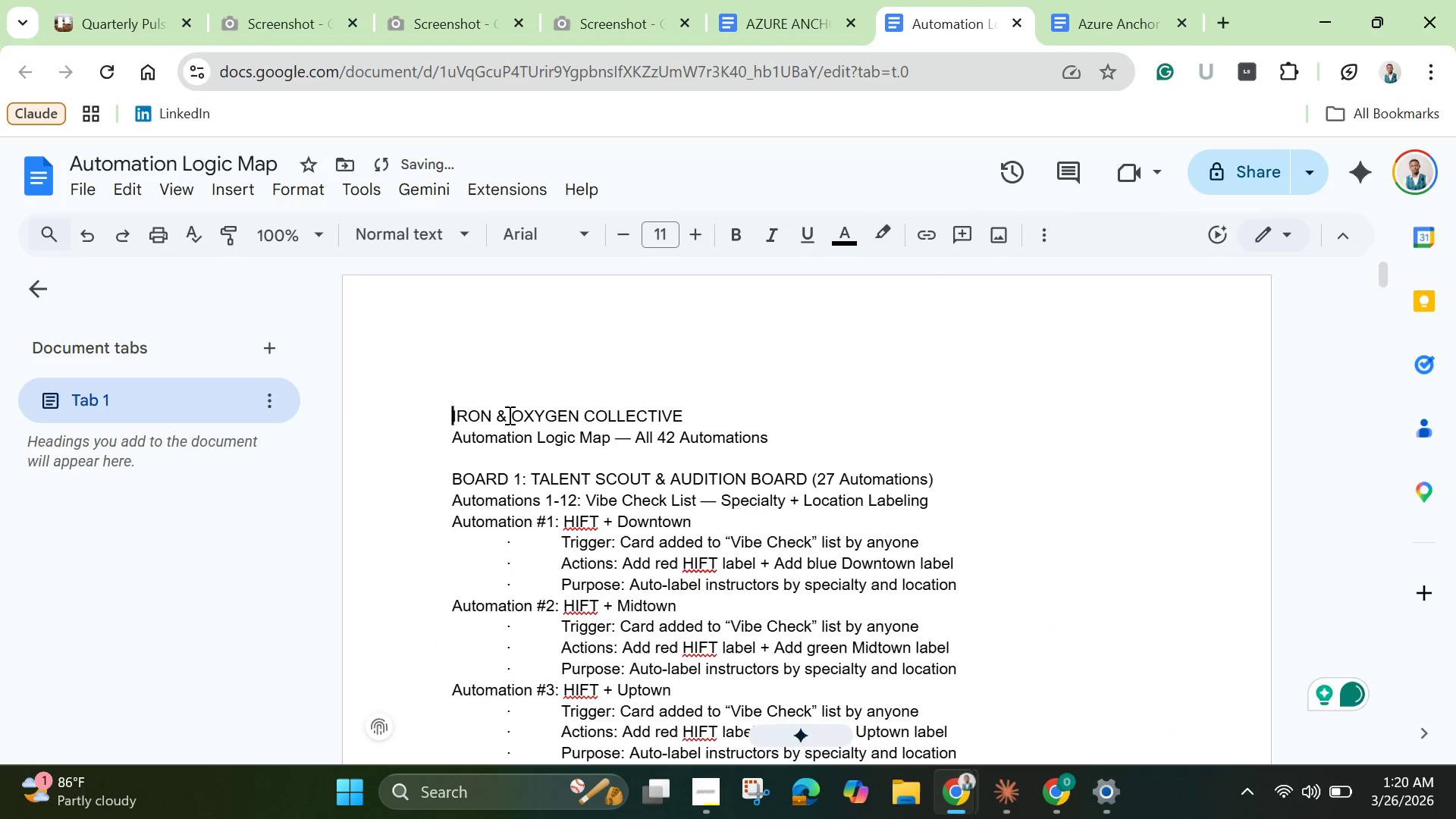 
key(Enter)
 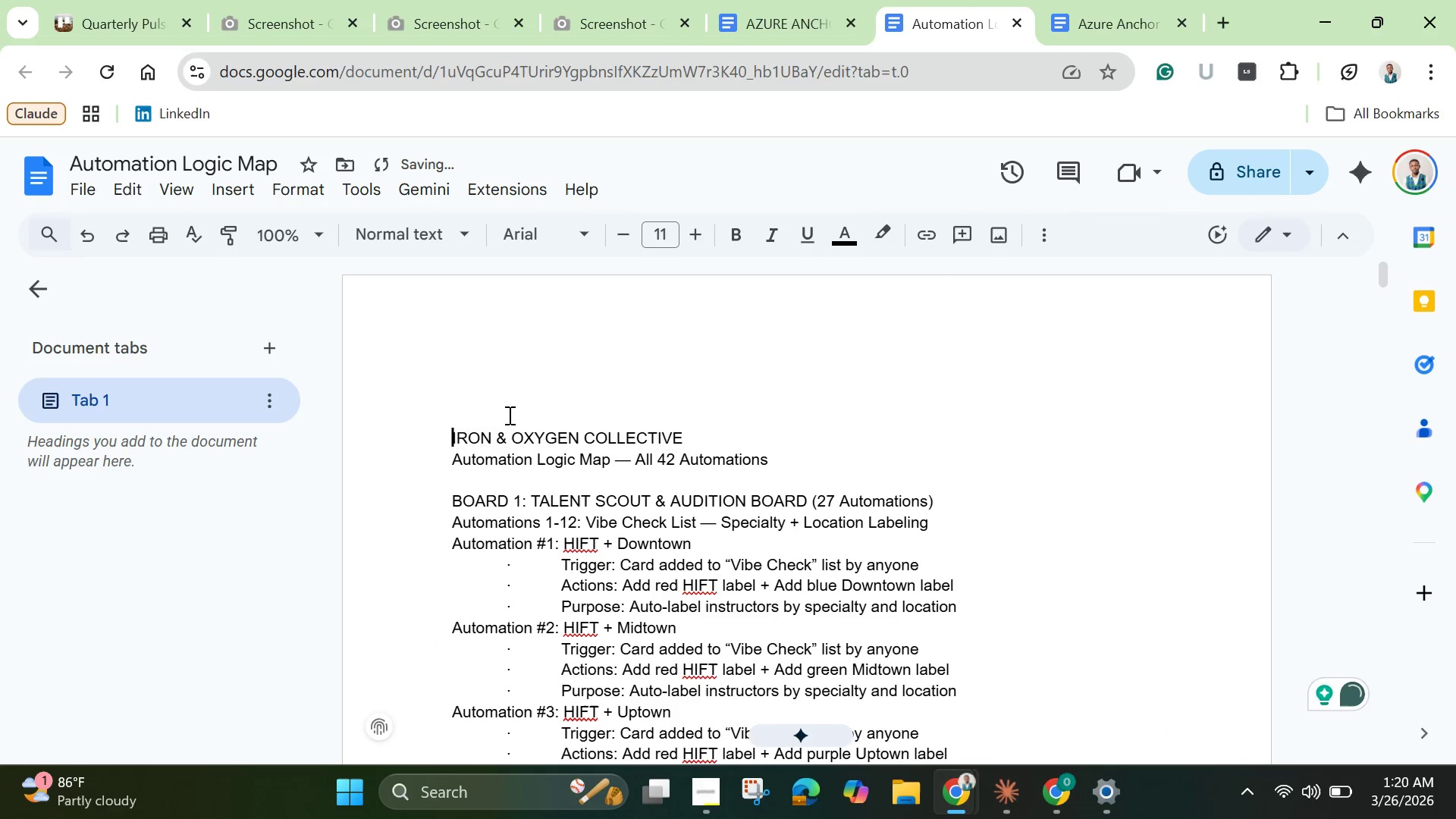 
key(Enter)
 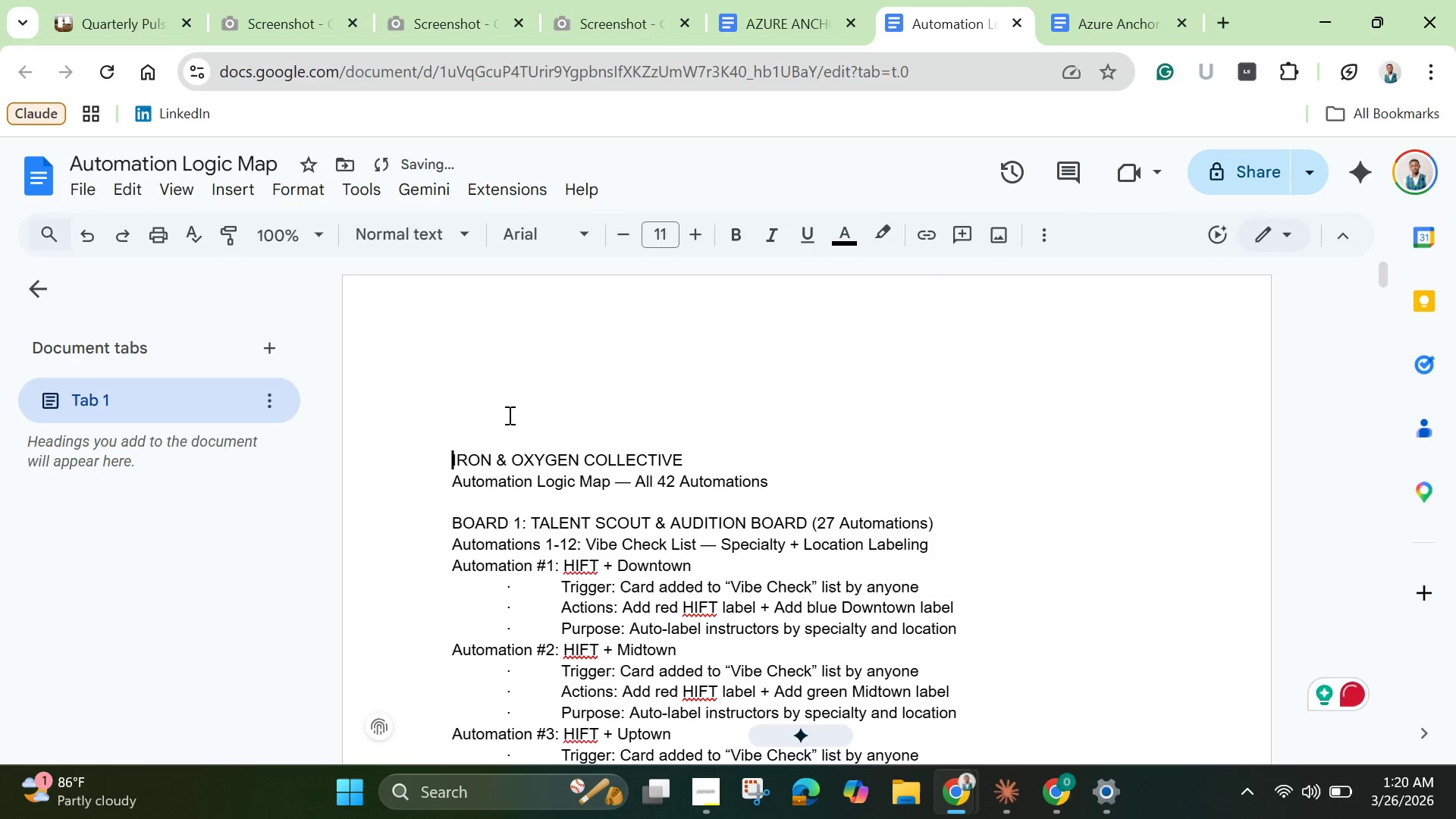 
key(Enter)
 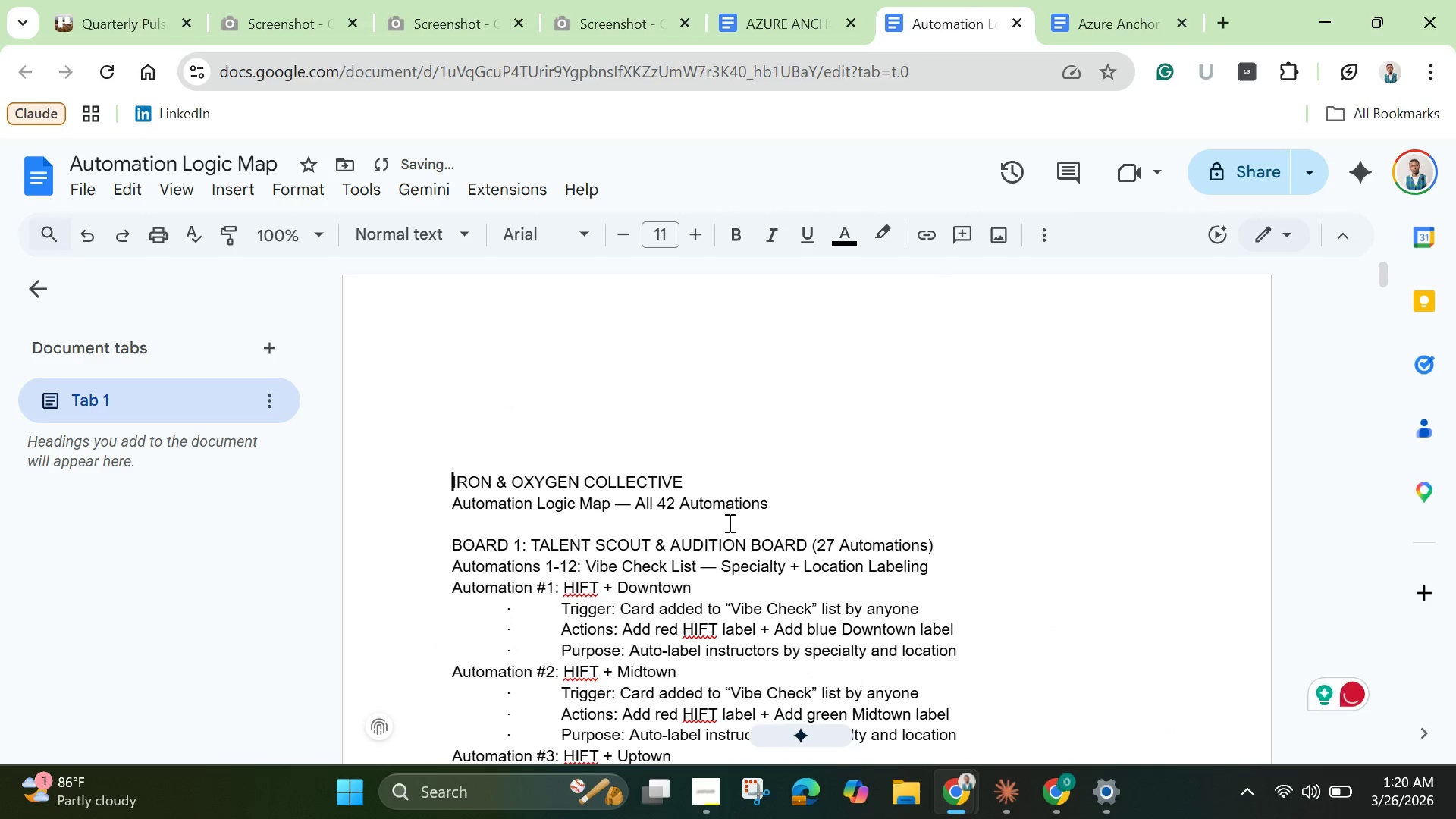 
left_click([788, 505])
 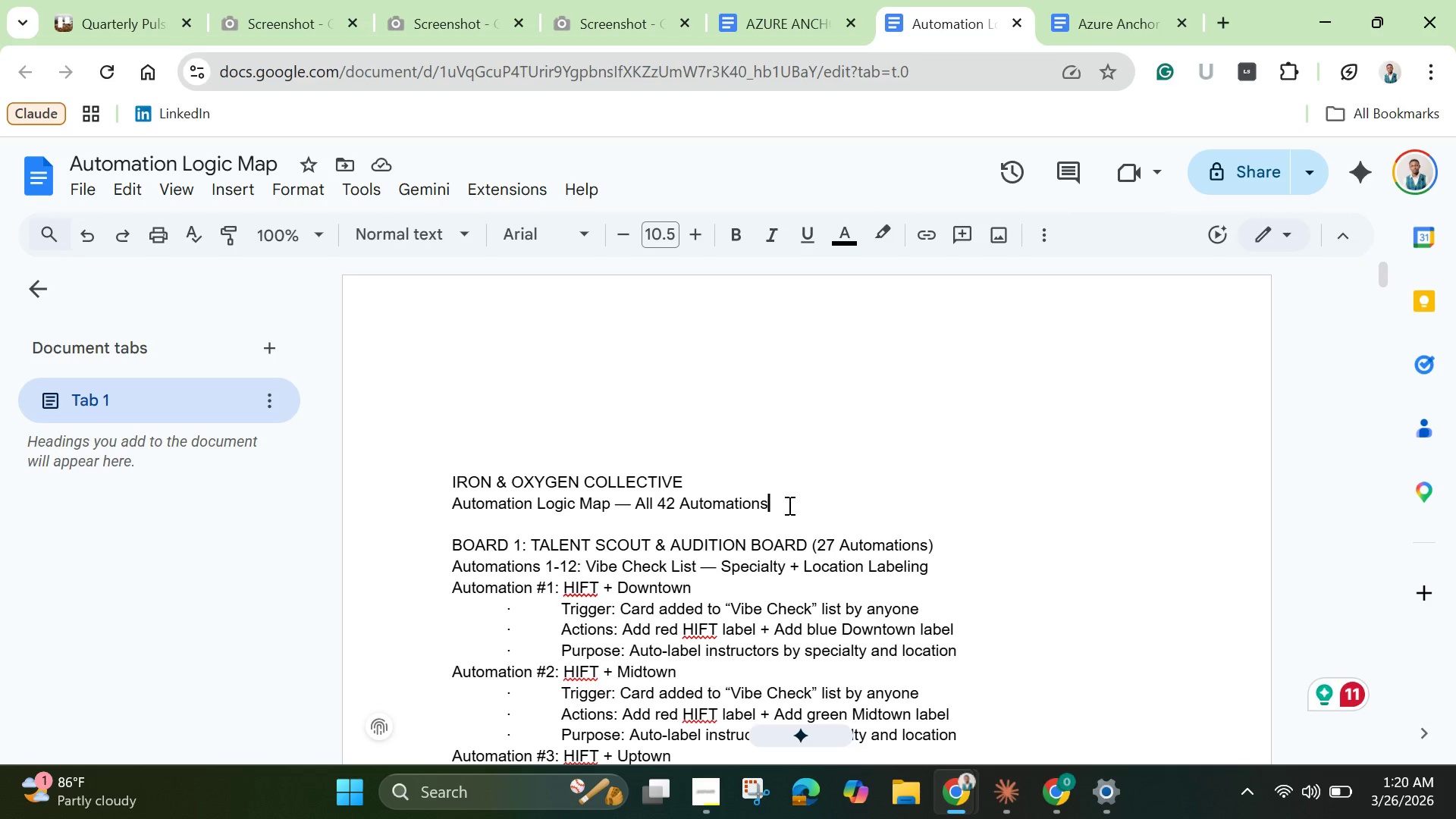 
wait(5.47)
 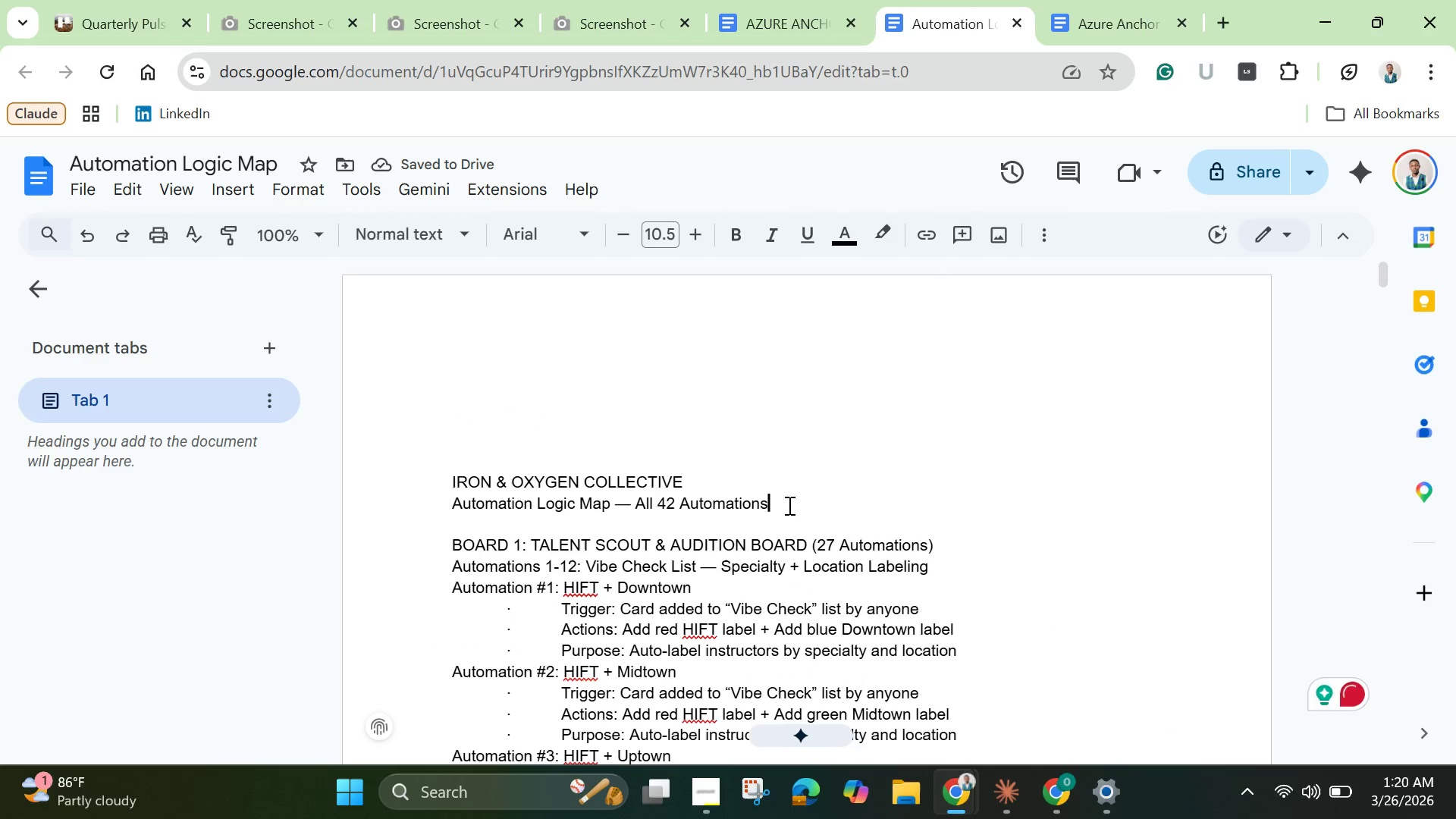 
key(Enter)
 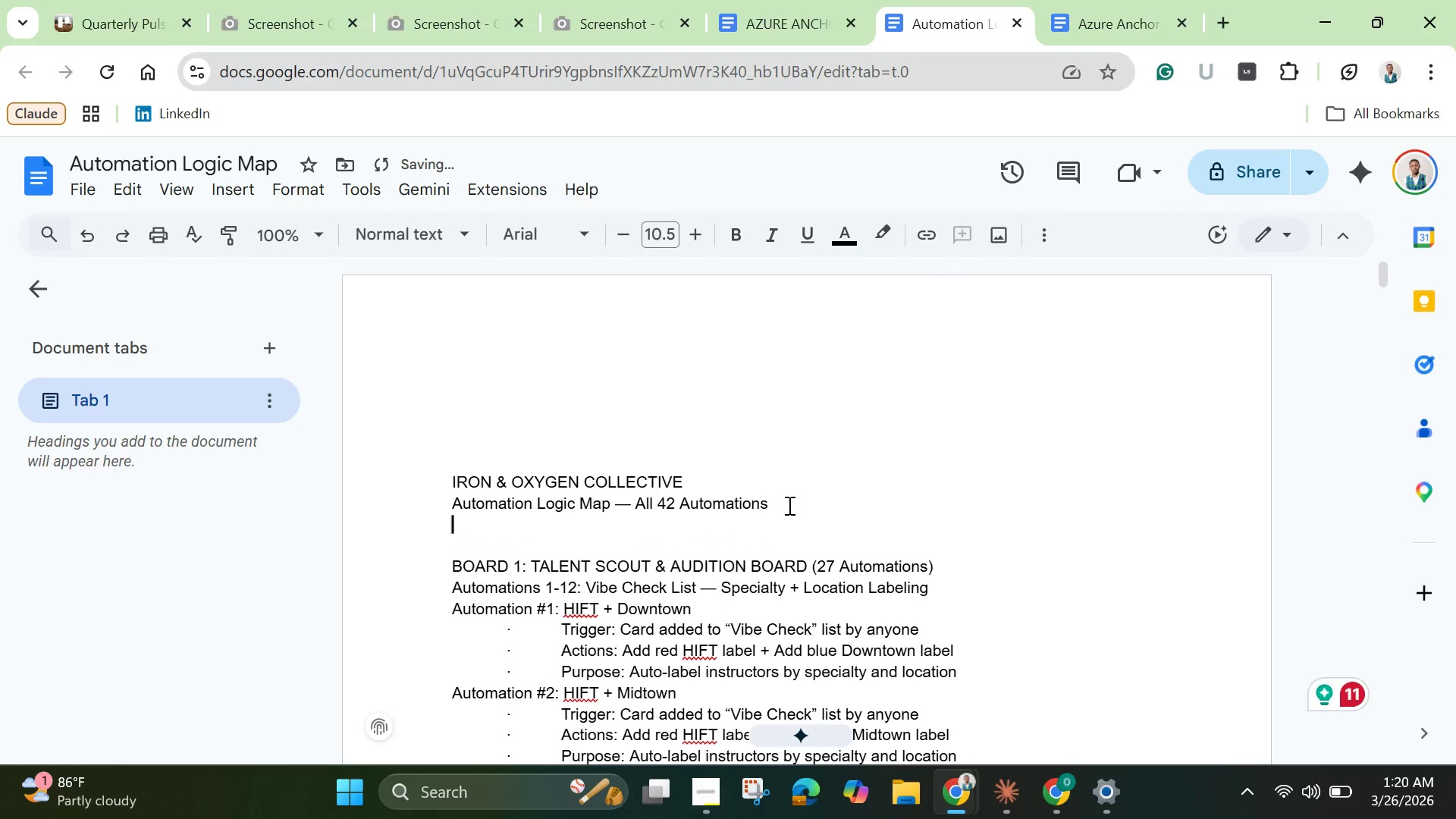 
key(Enter)
 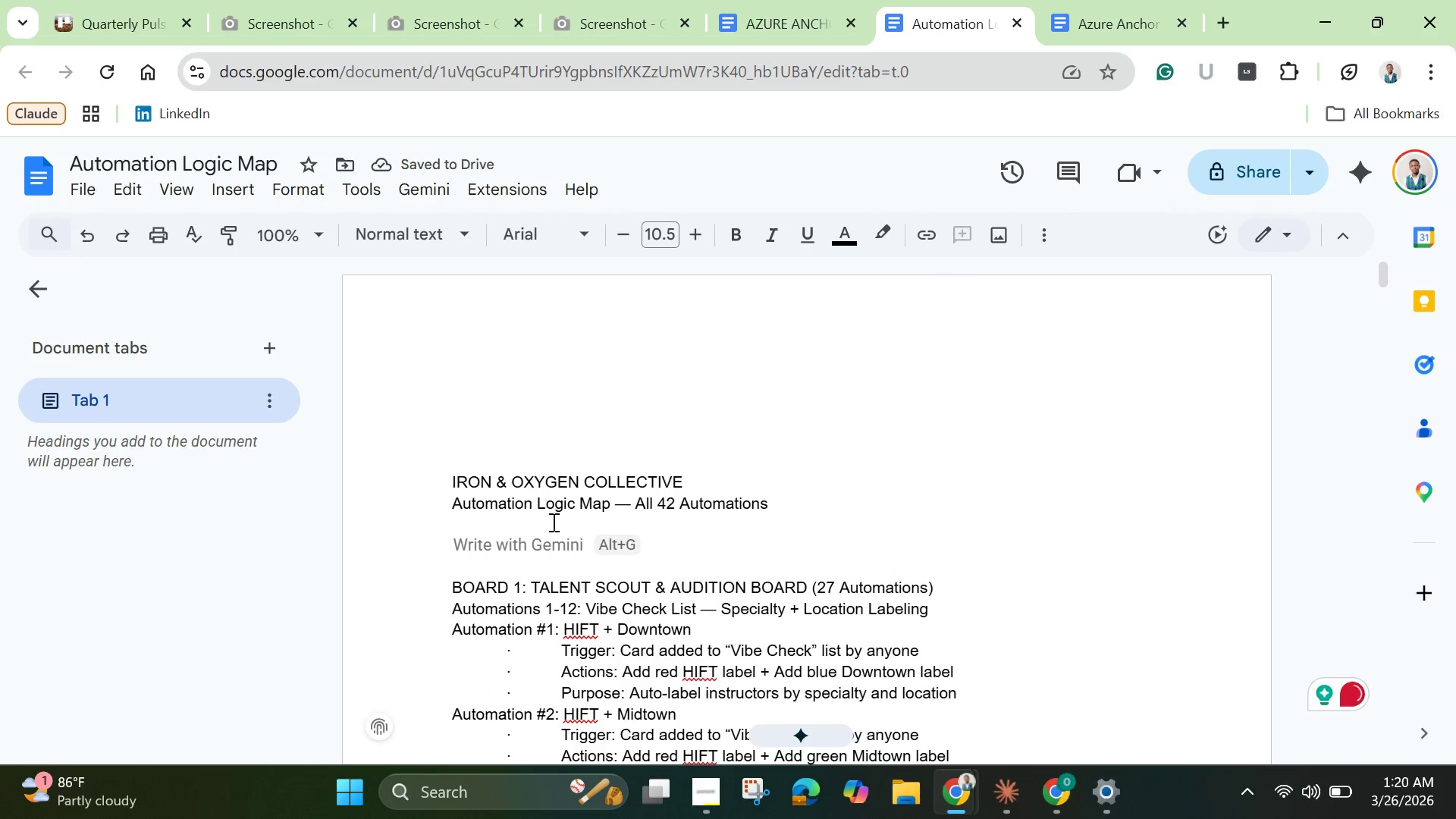 
key(Enter)
 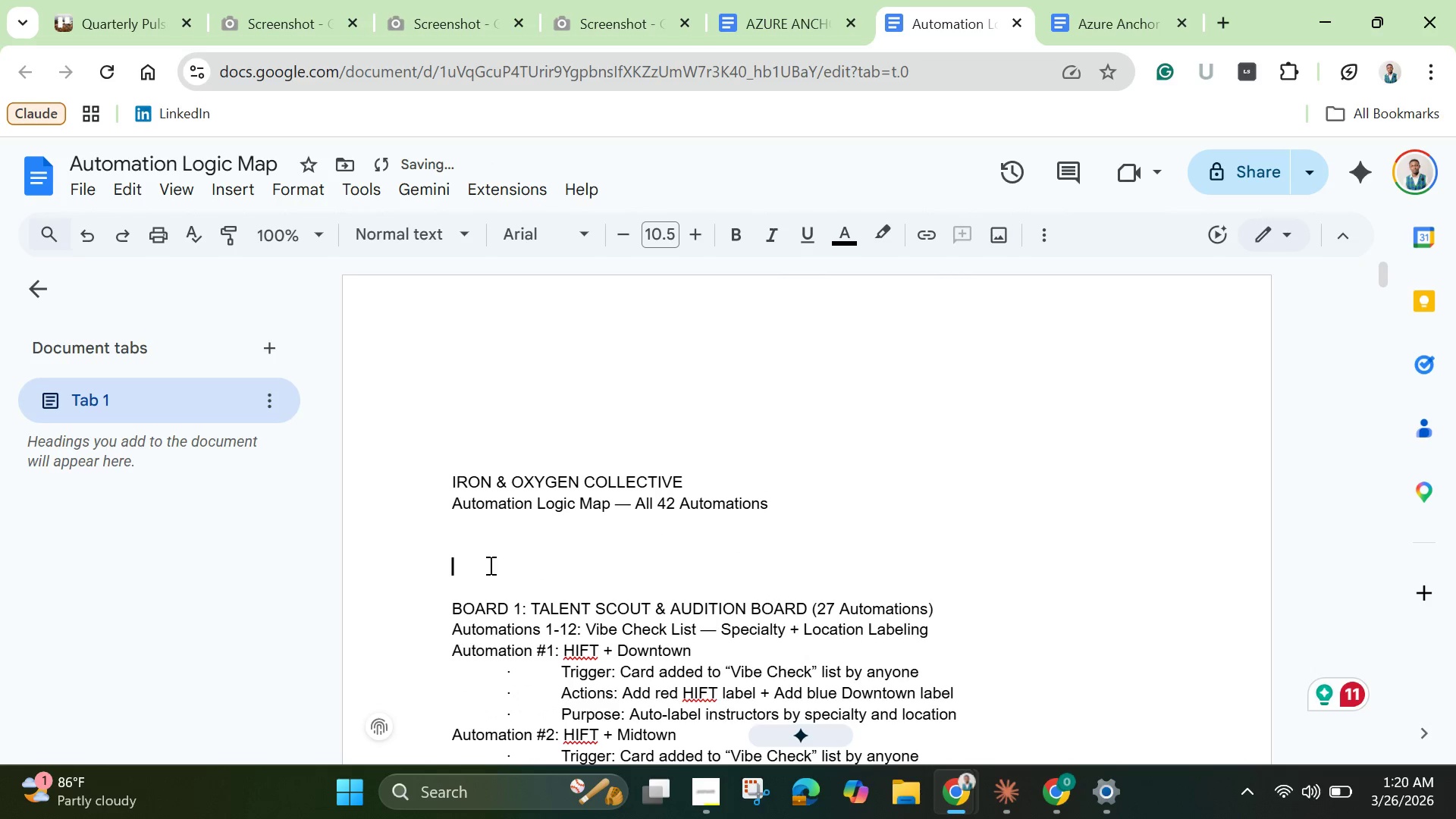 
key(Enter)
 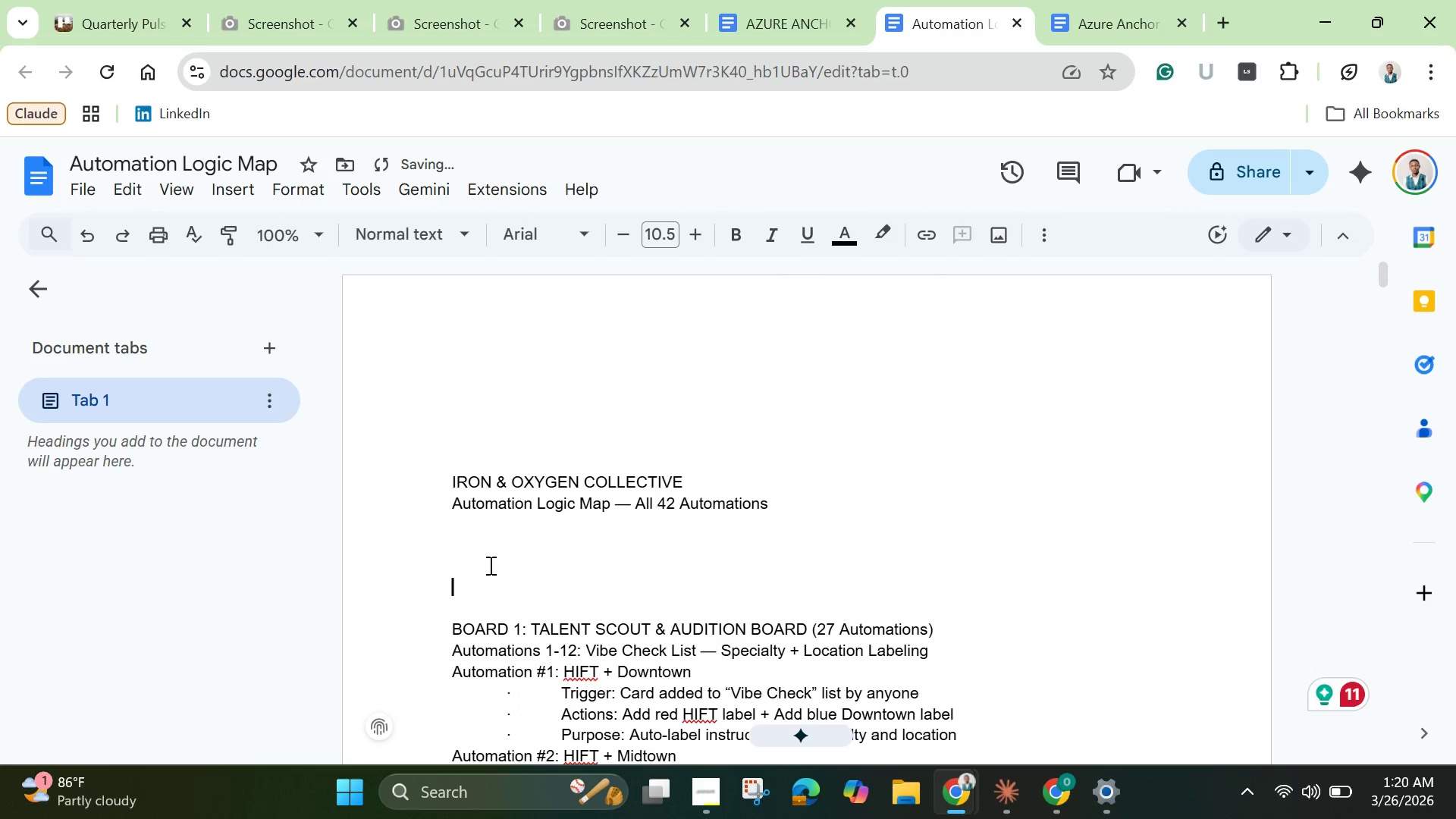 
key(Enter)
 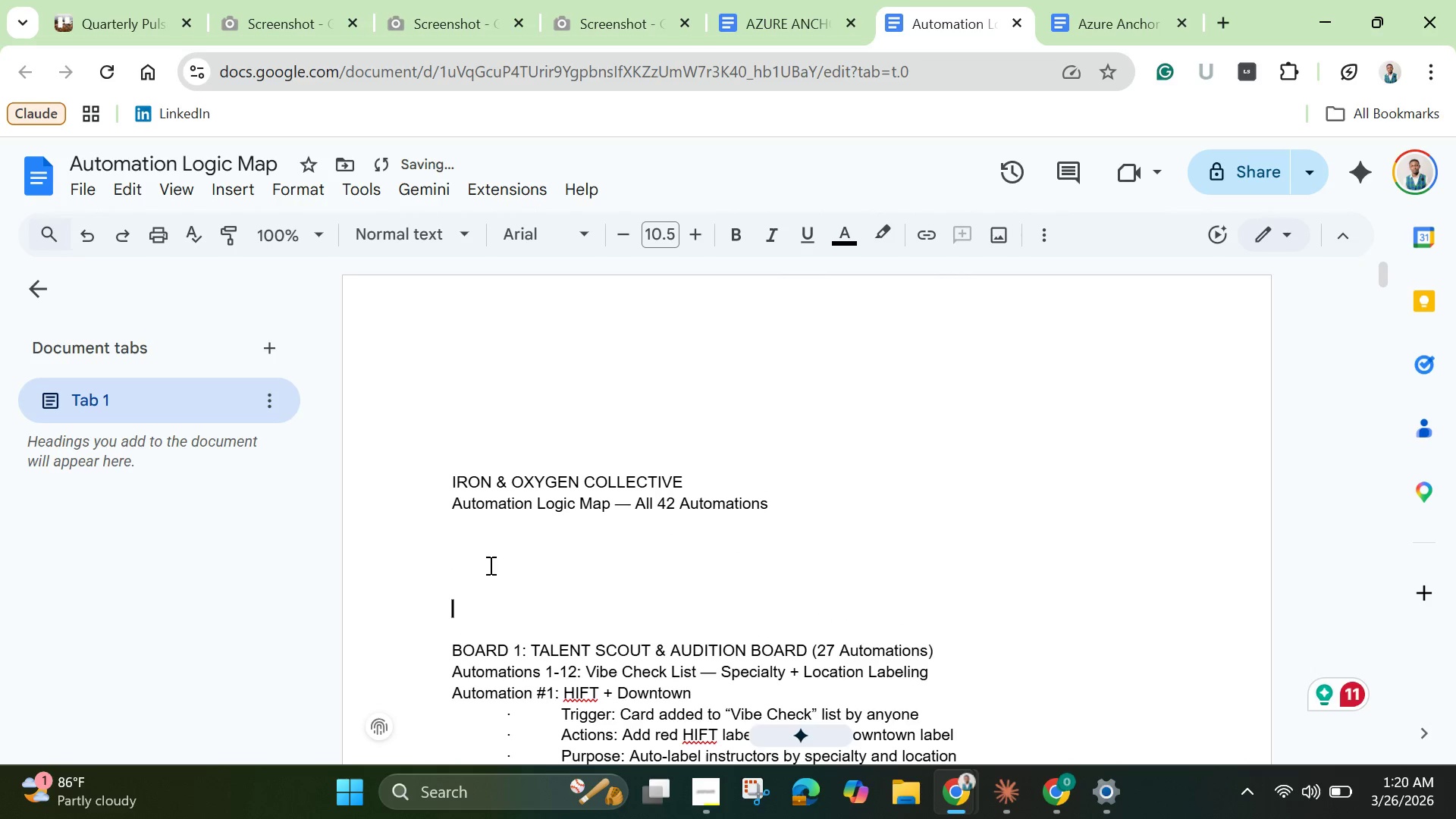 
key(Enter)
 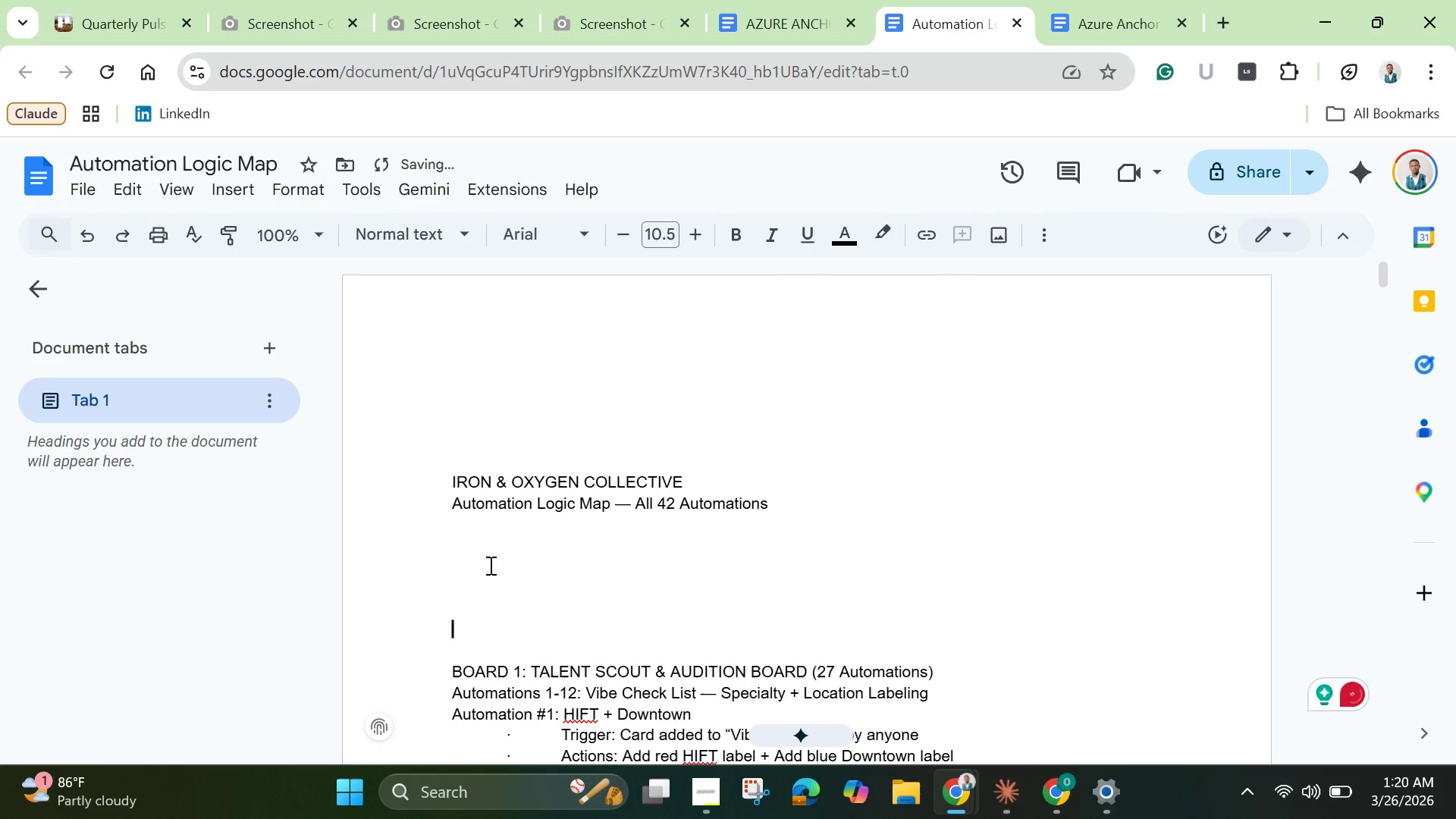 
key(Enter)
 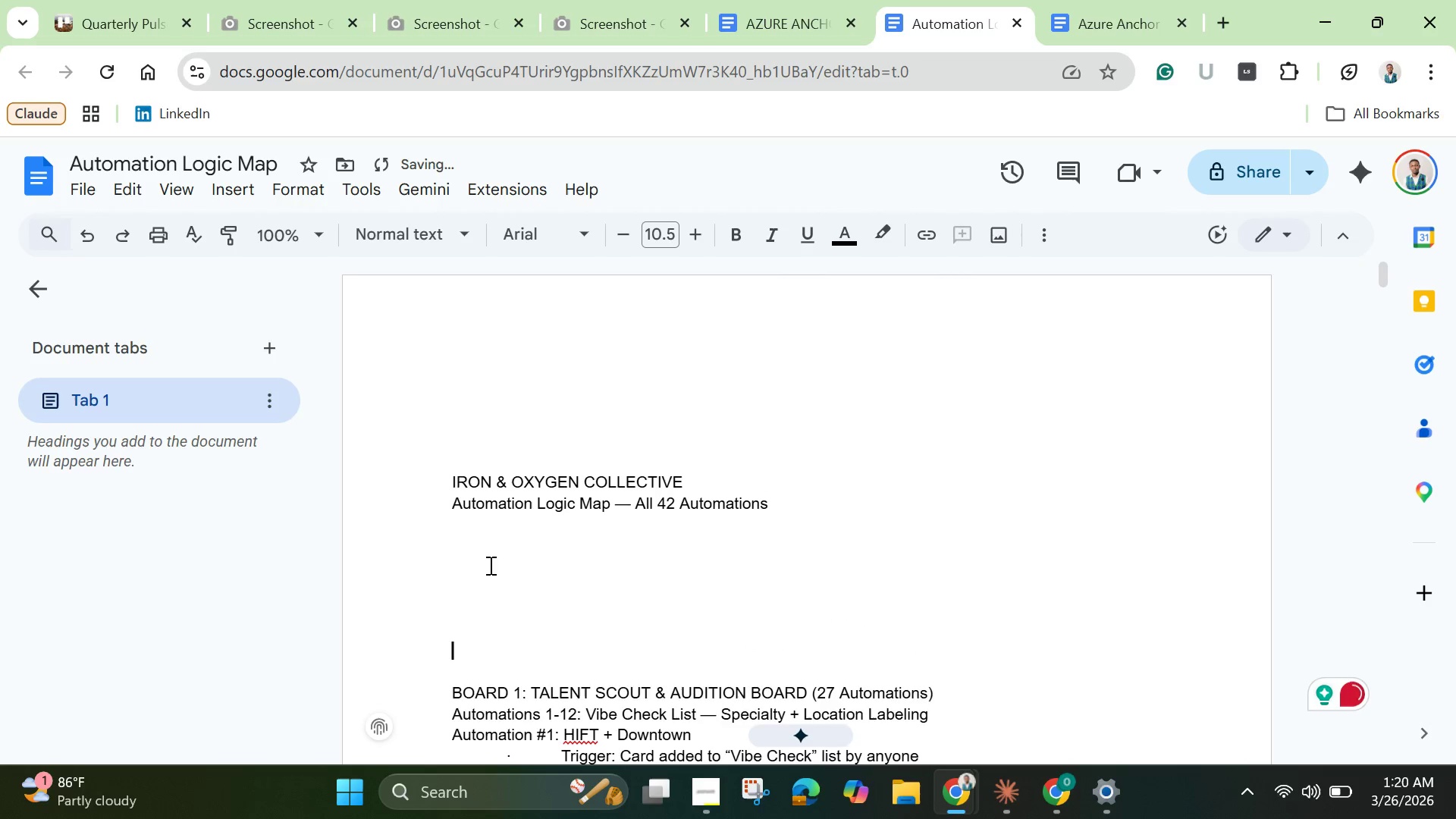 
key(Enter)
 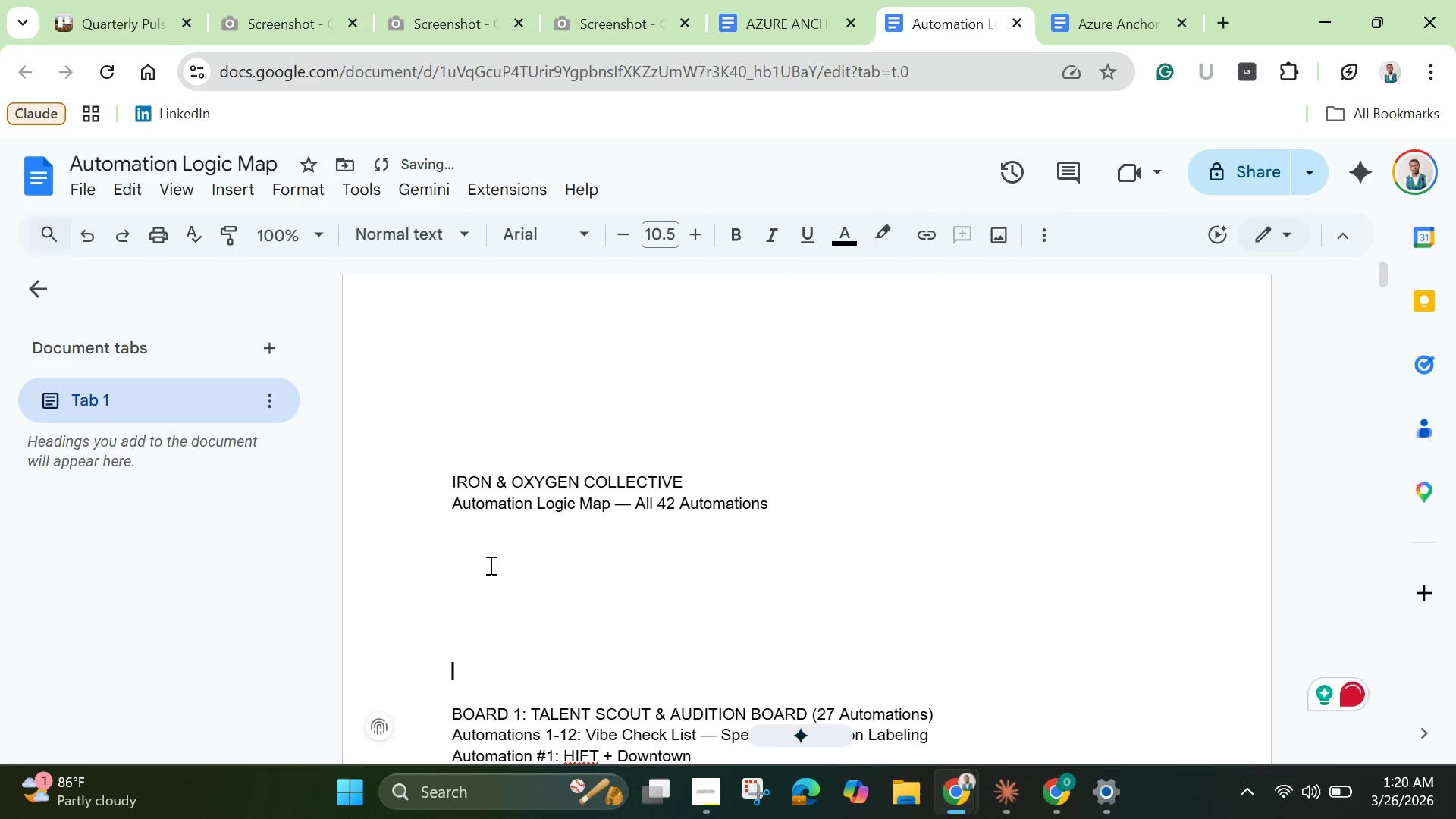 
key(Enter)
 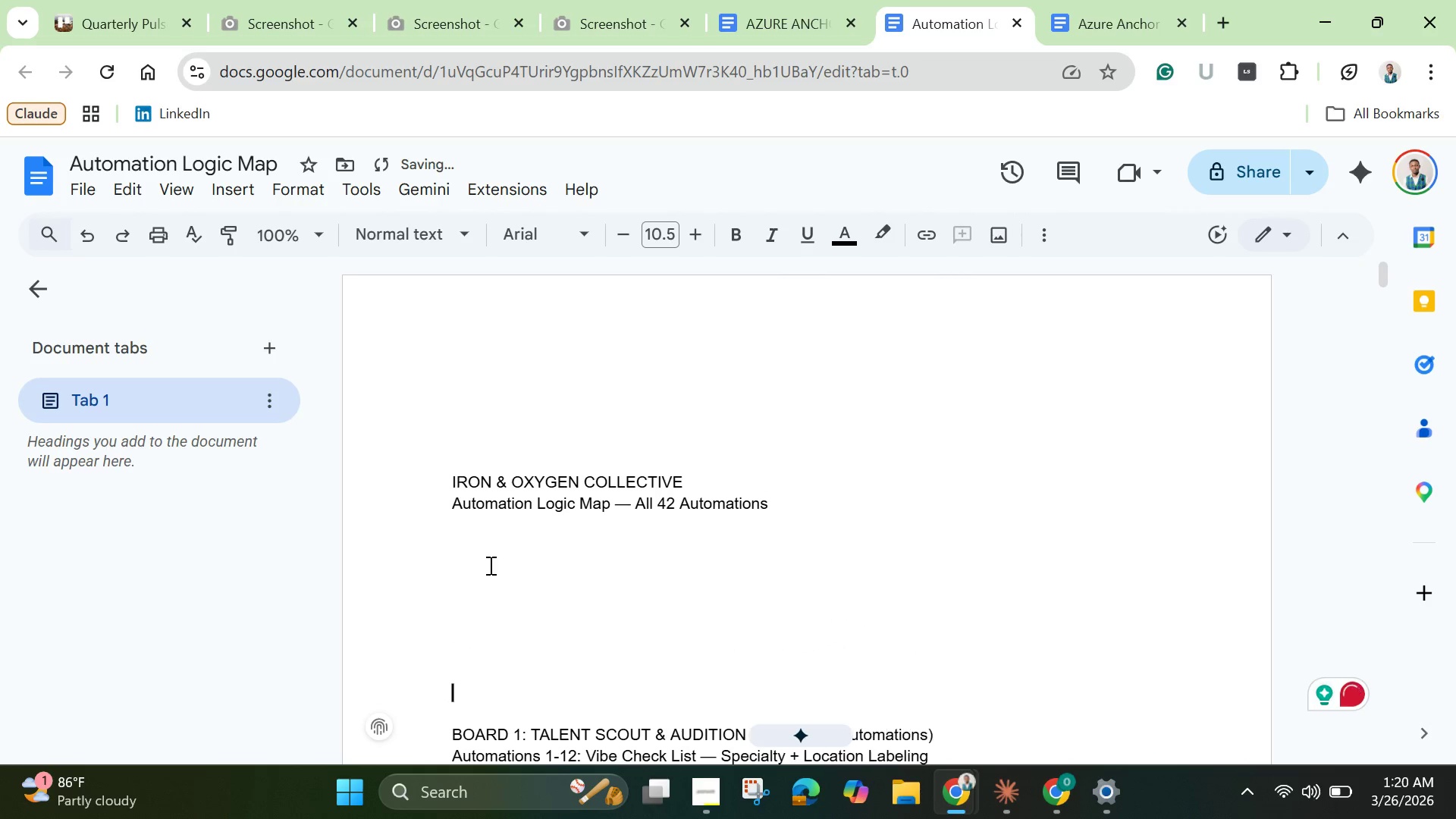 
key(Enter)
 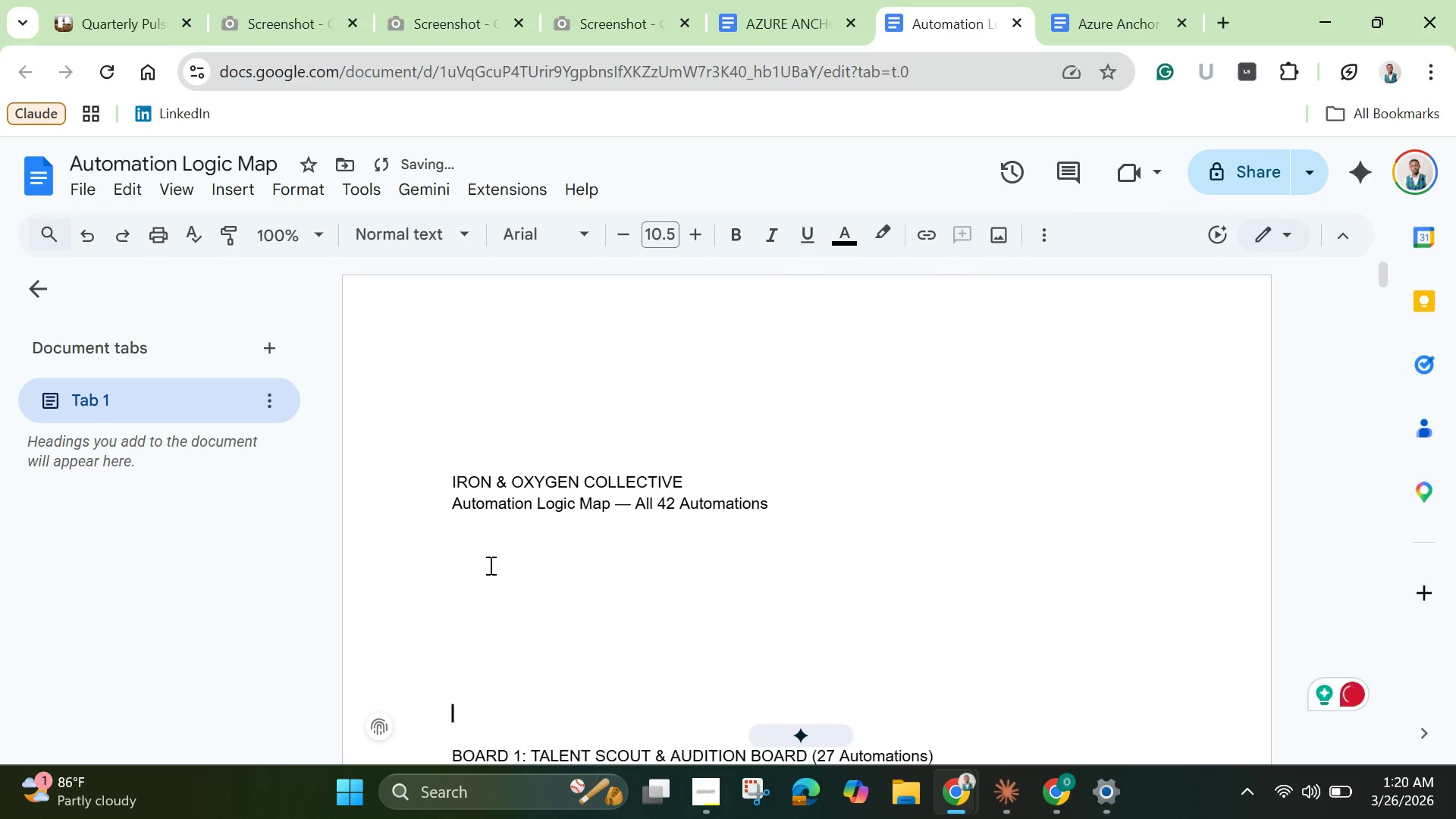 
key(Enter)
 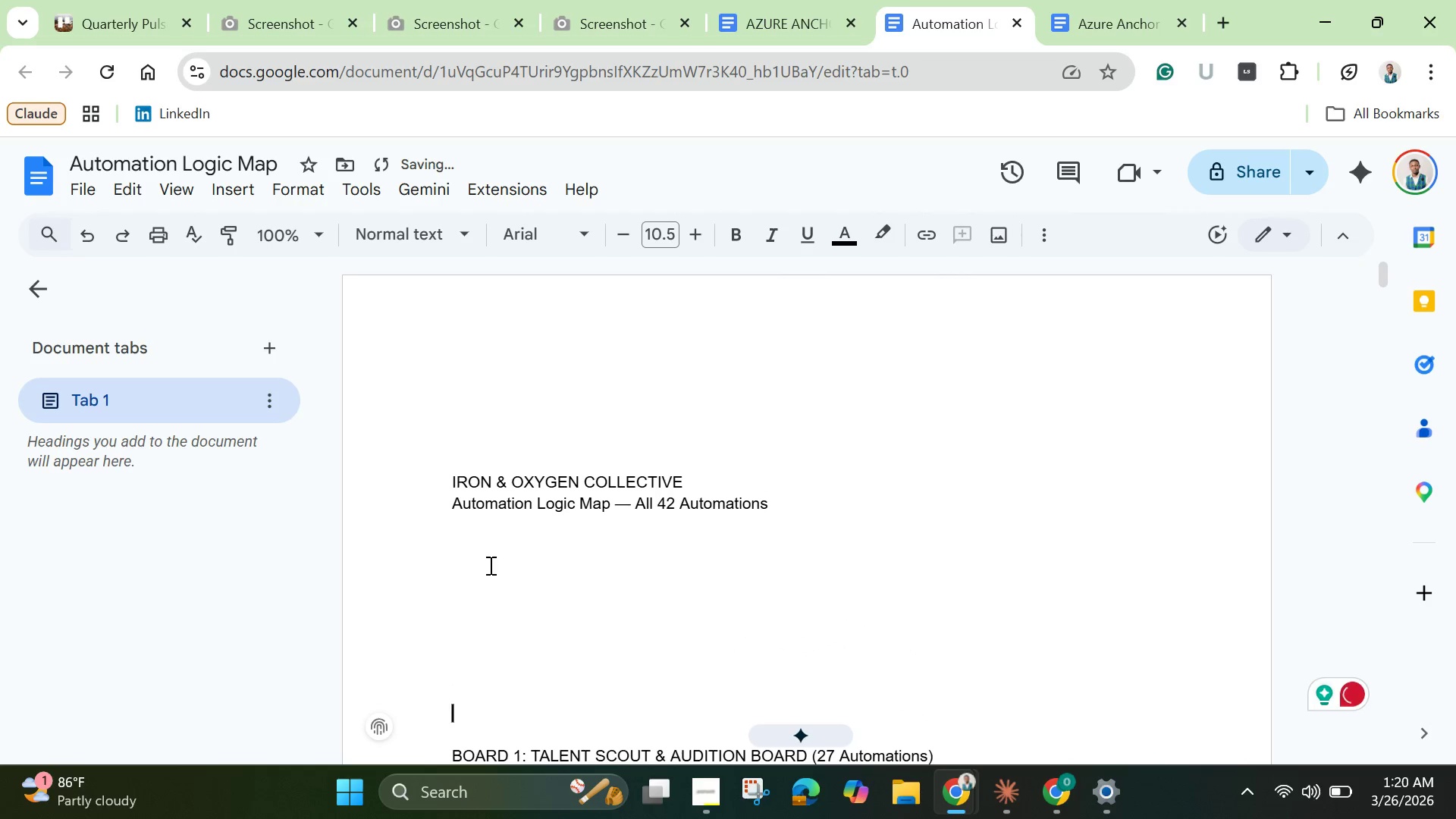 
key(Enter)
 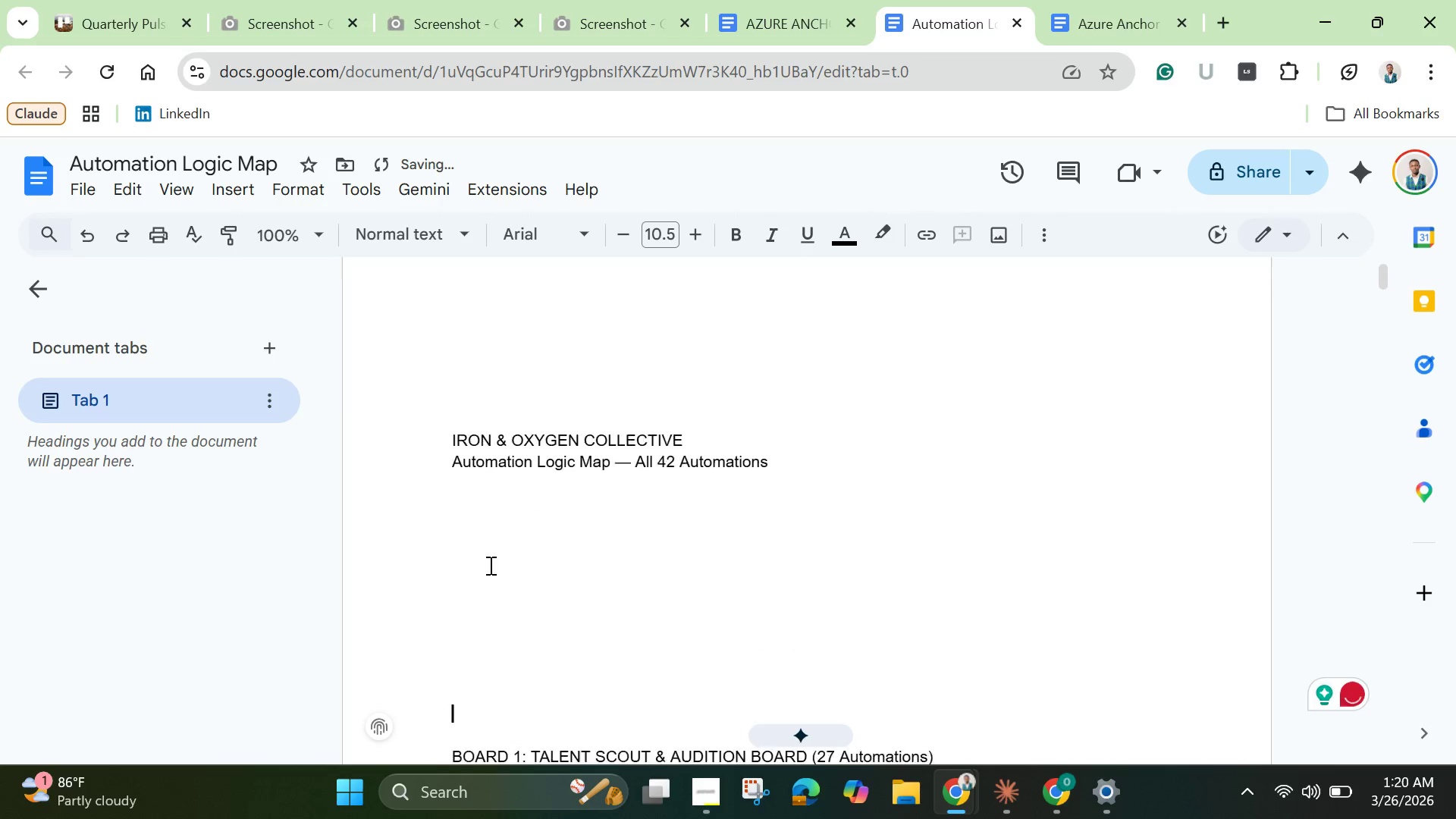 
key(Enter)
 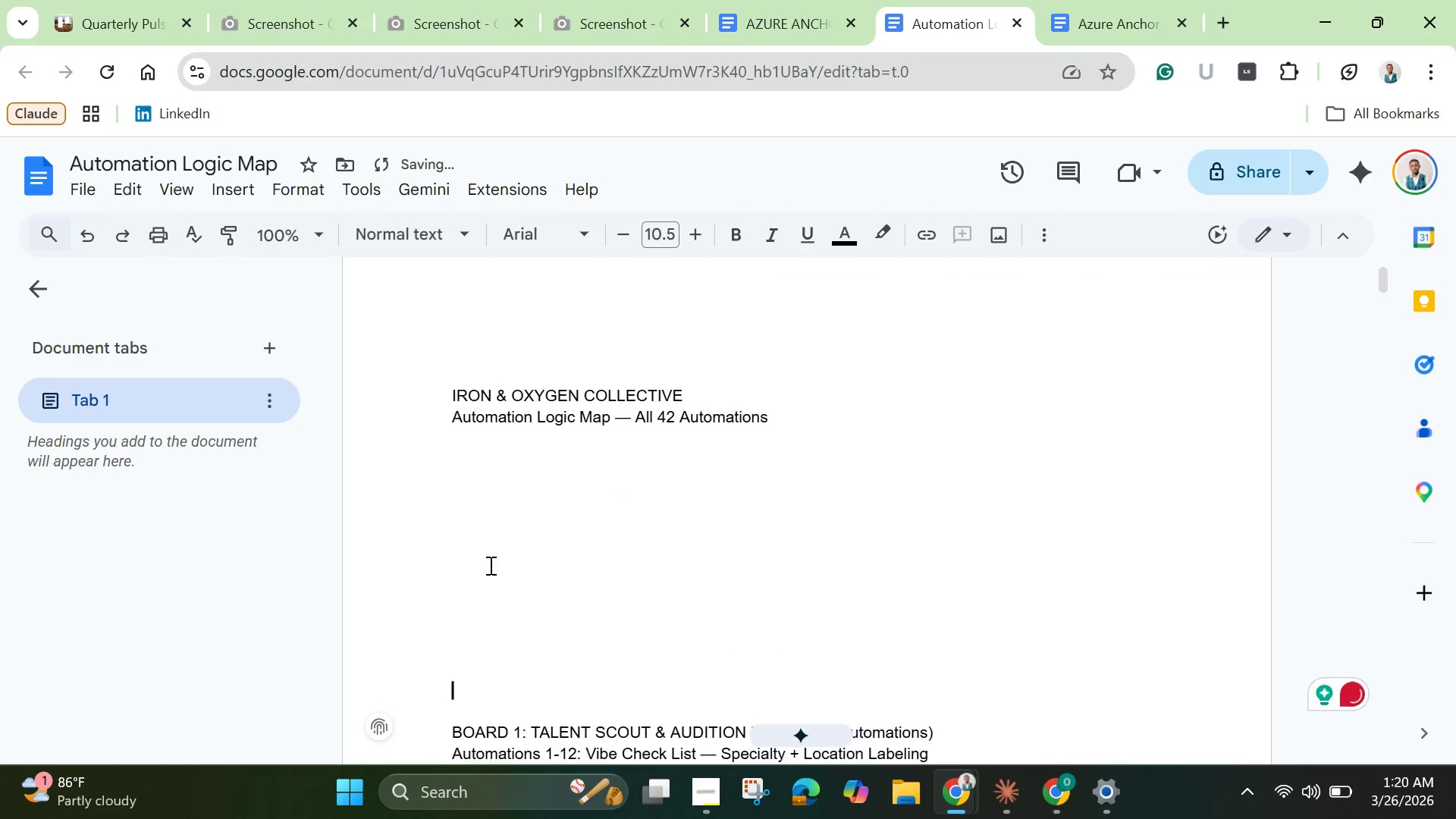 
key(Enter)
 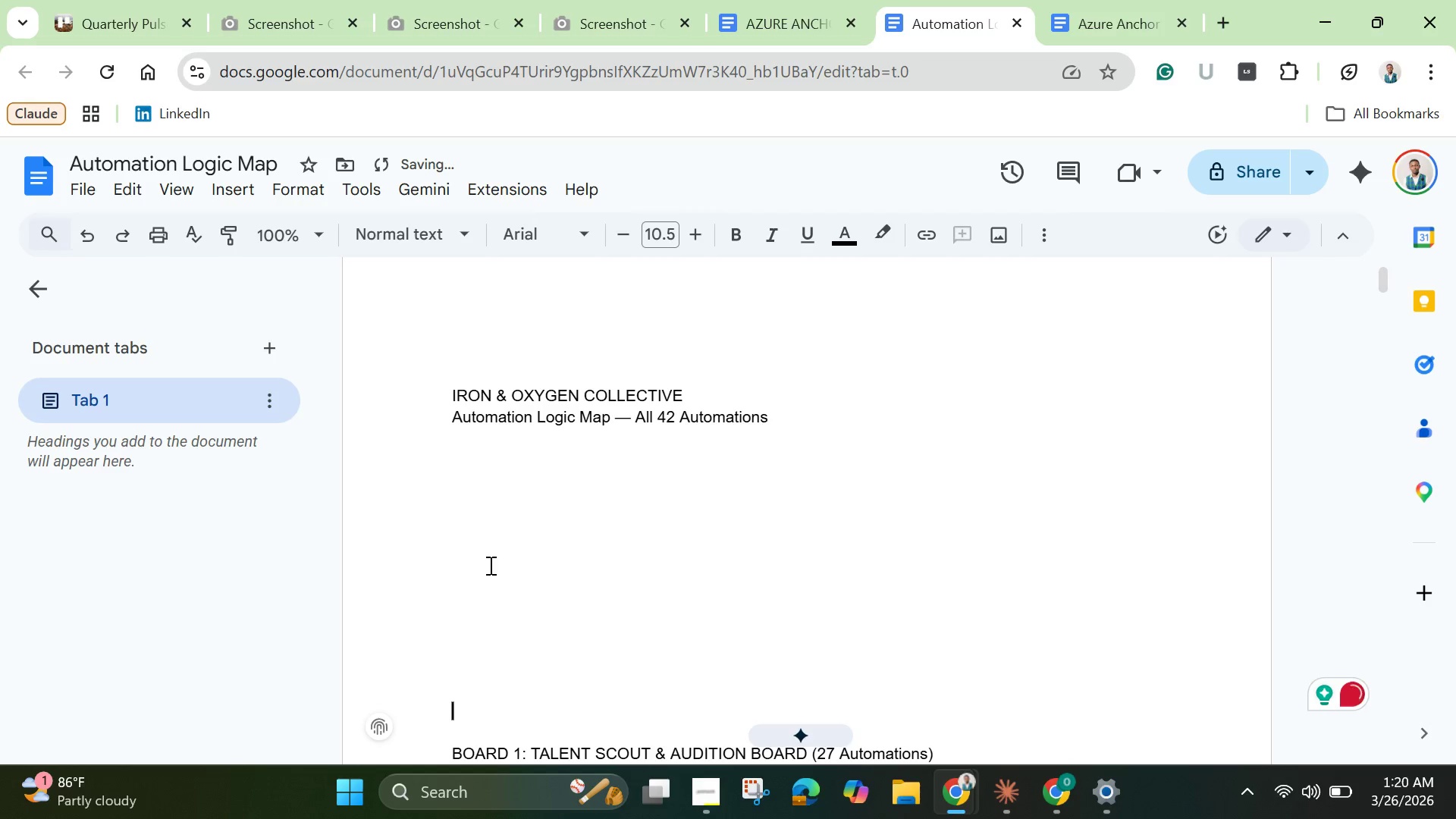 
key(Enter)
 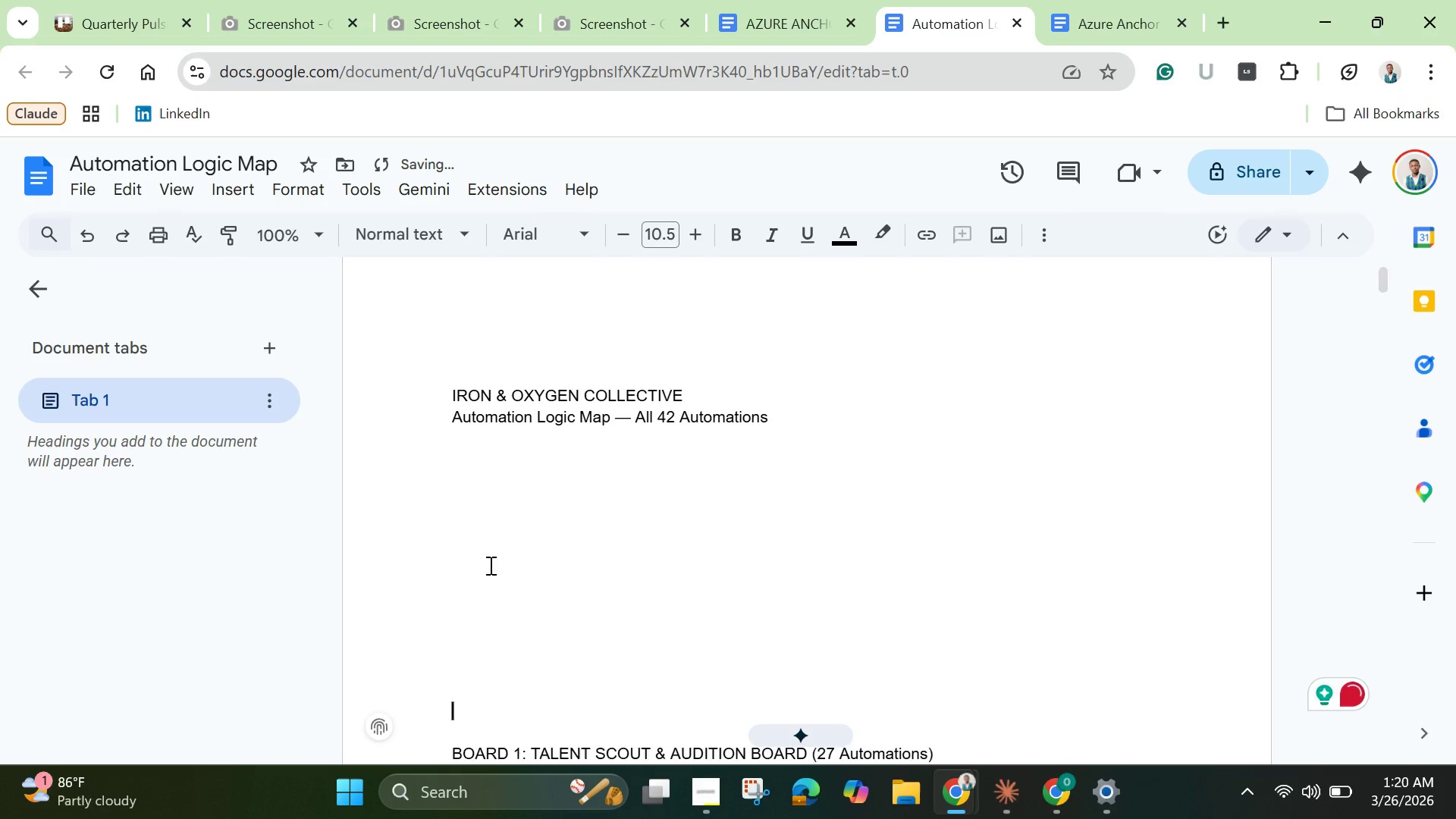 
key(Enter)
 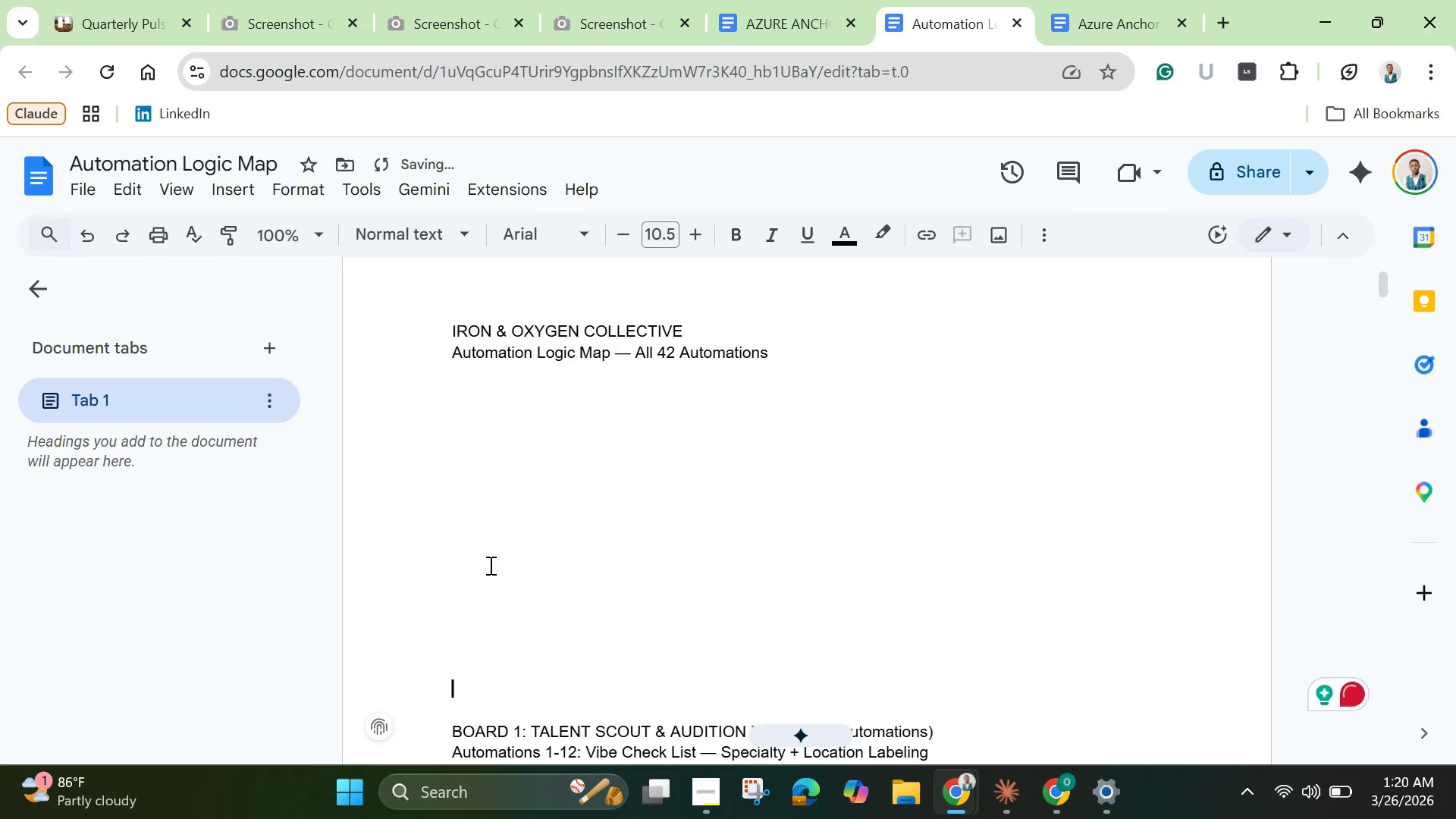 
key(Enter)
 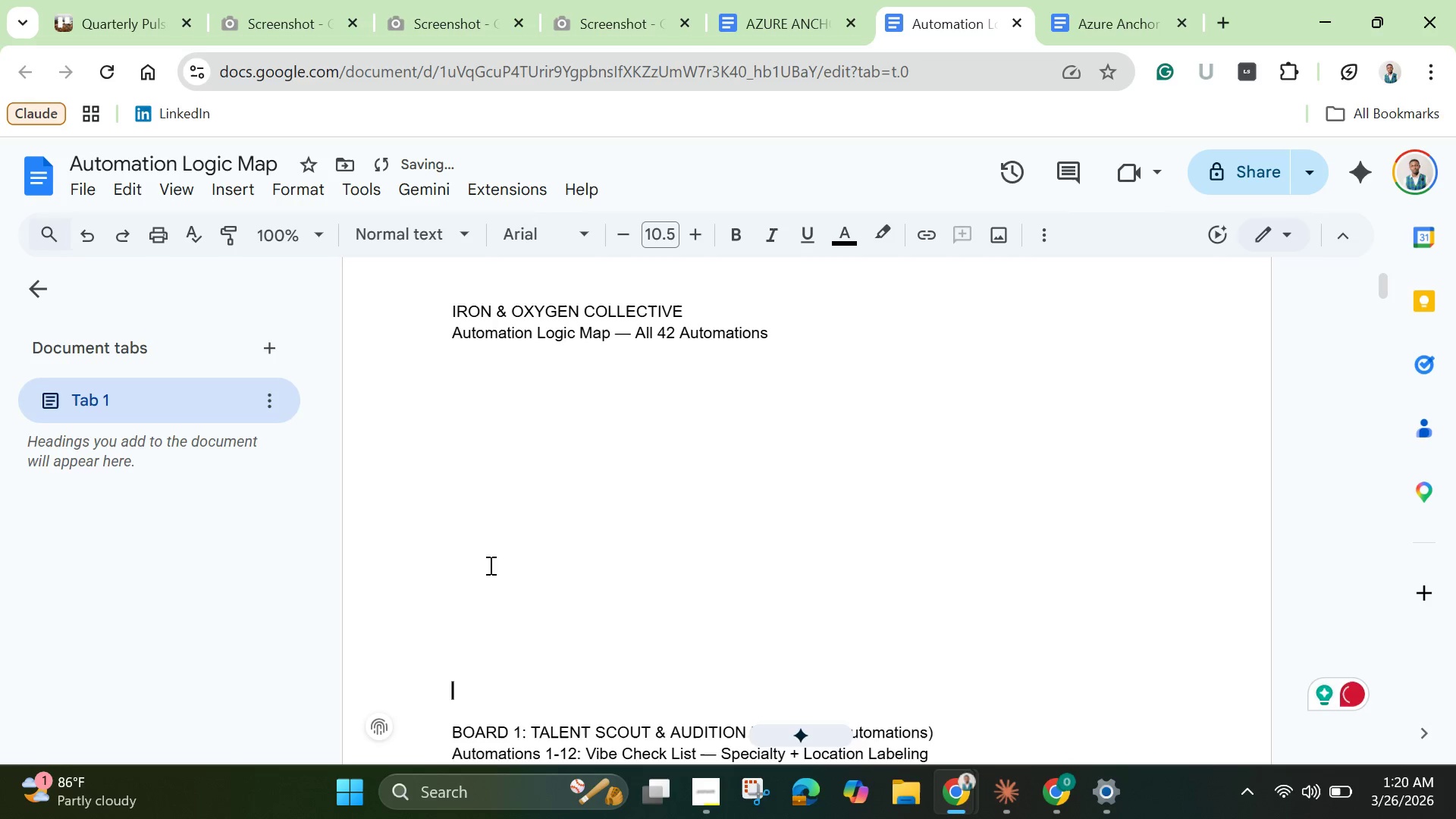 
key(Enter)
 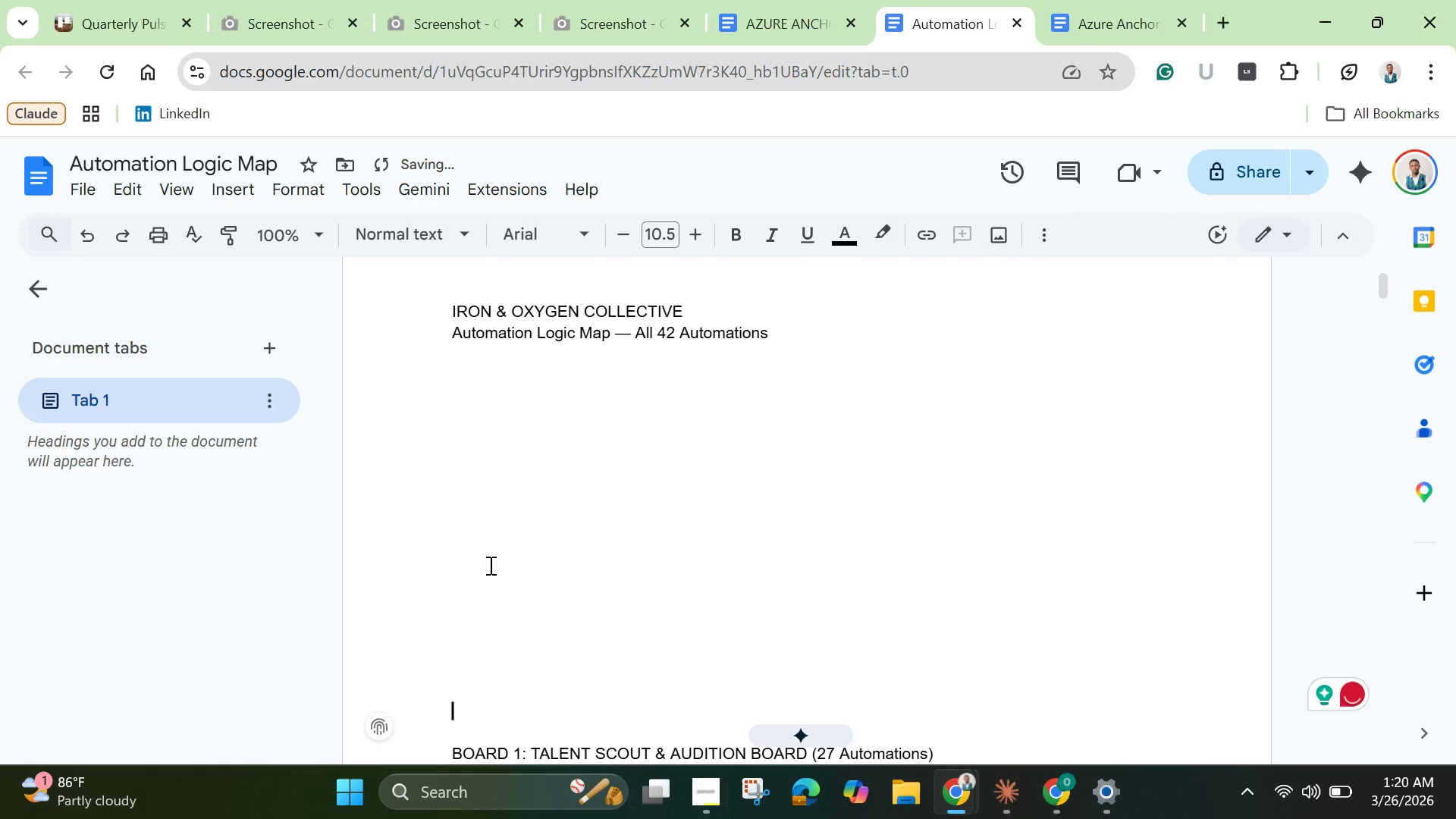 
key(Enter)
 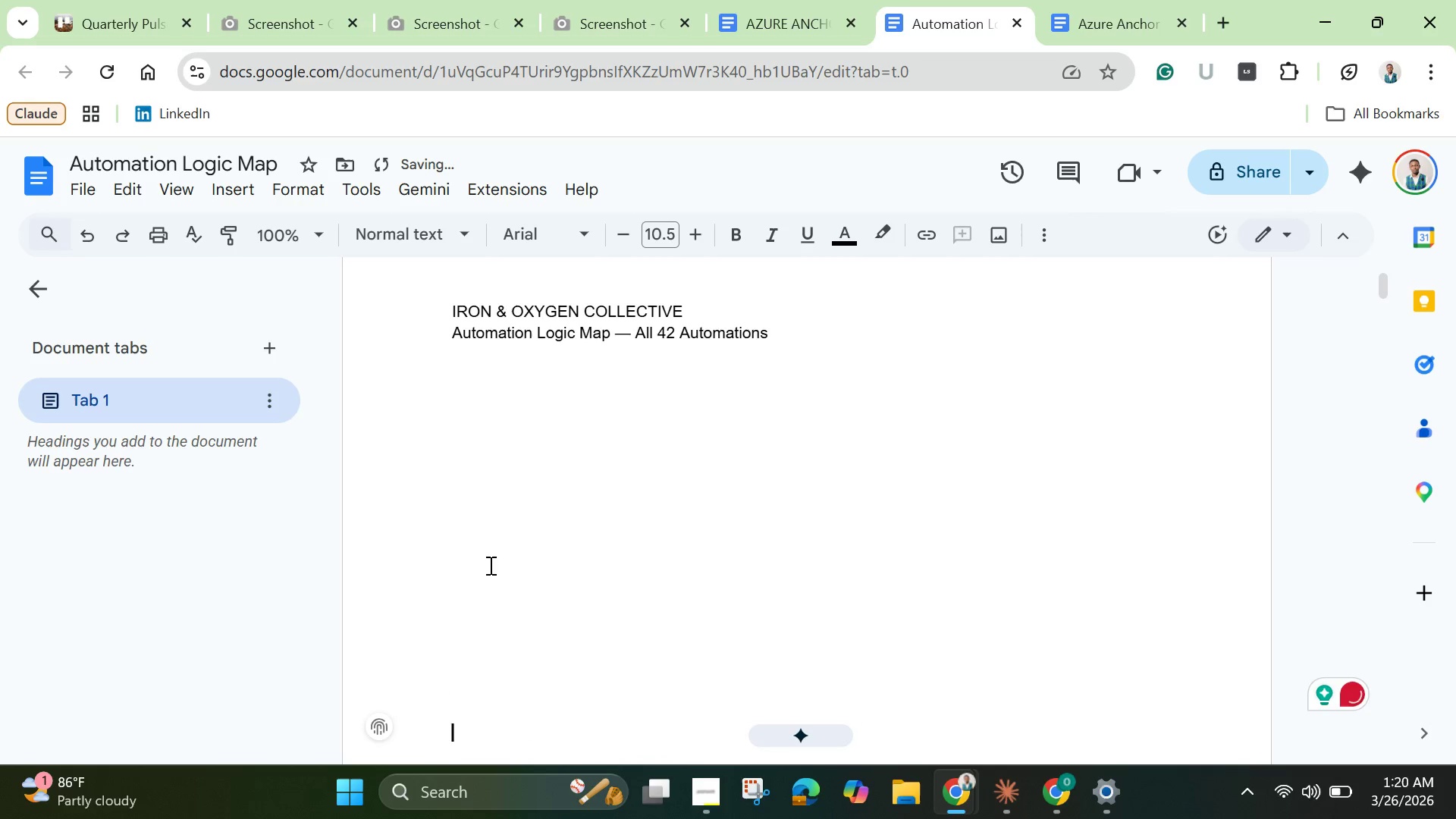 
key(Enter)
 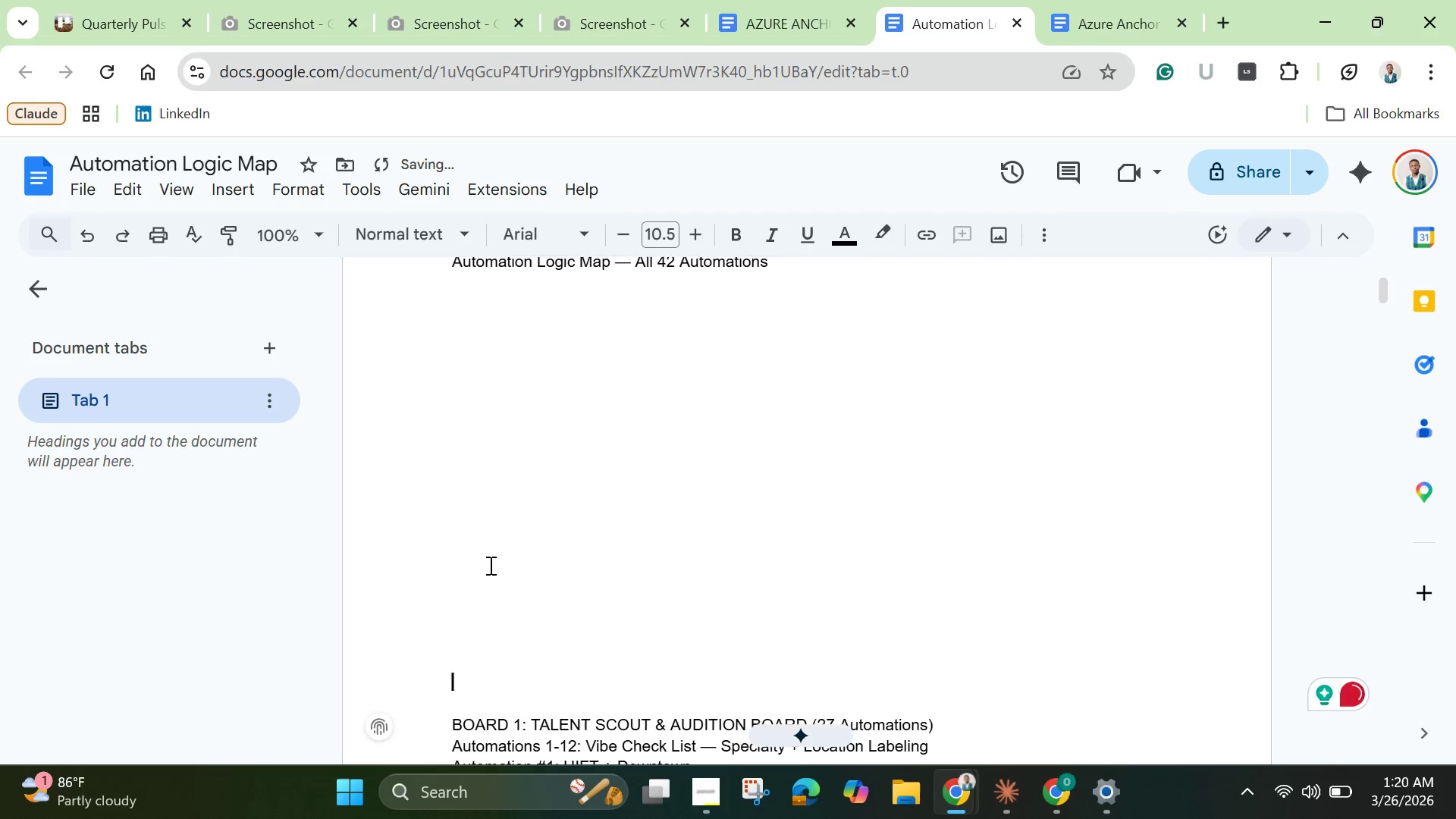 
key(Enter)
 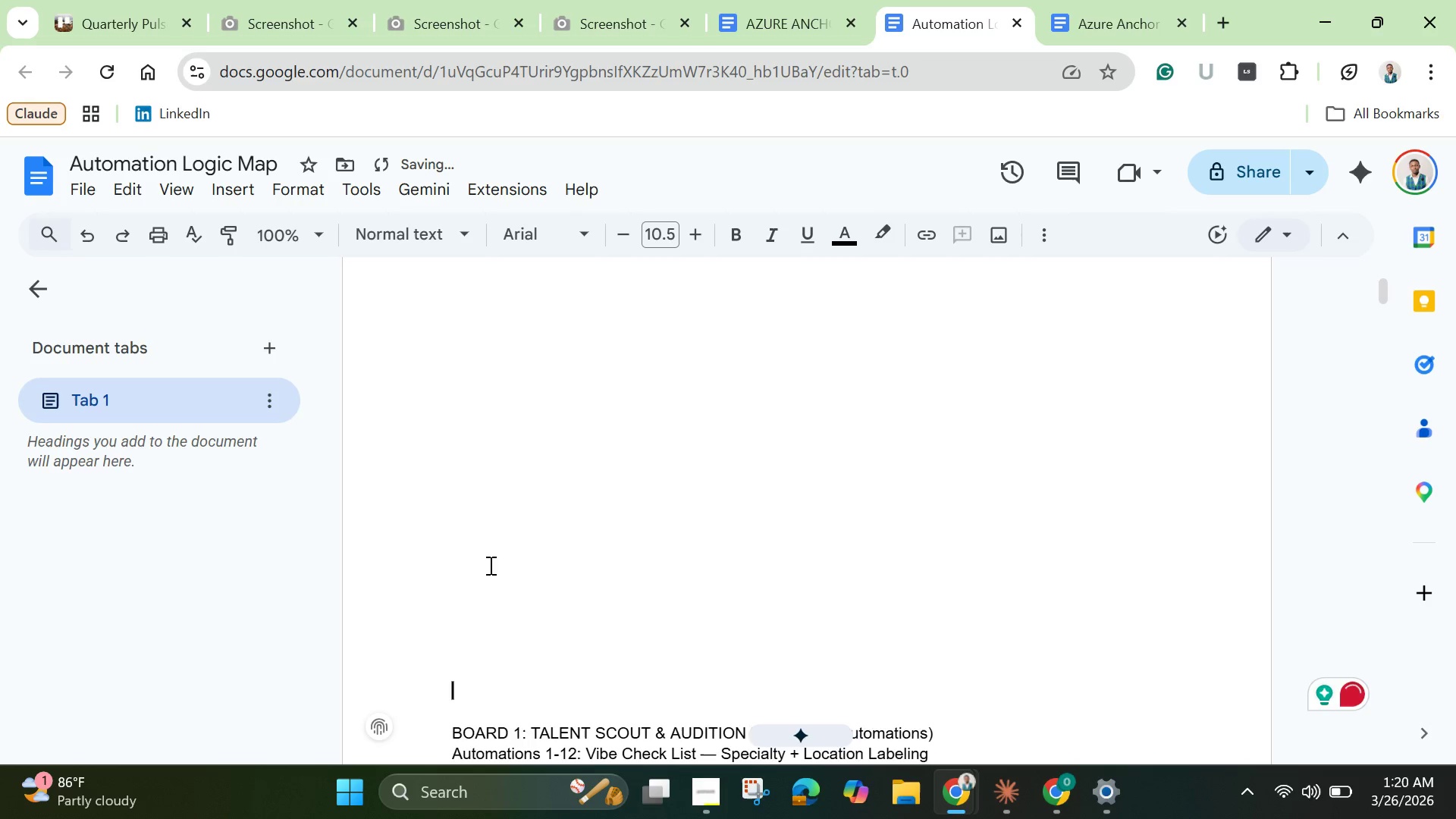 
key(Enter)
 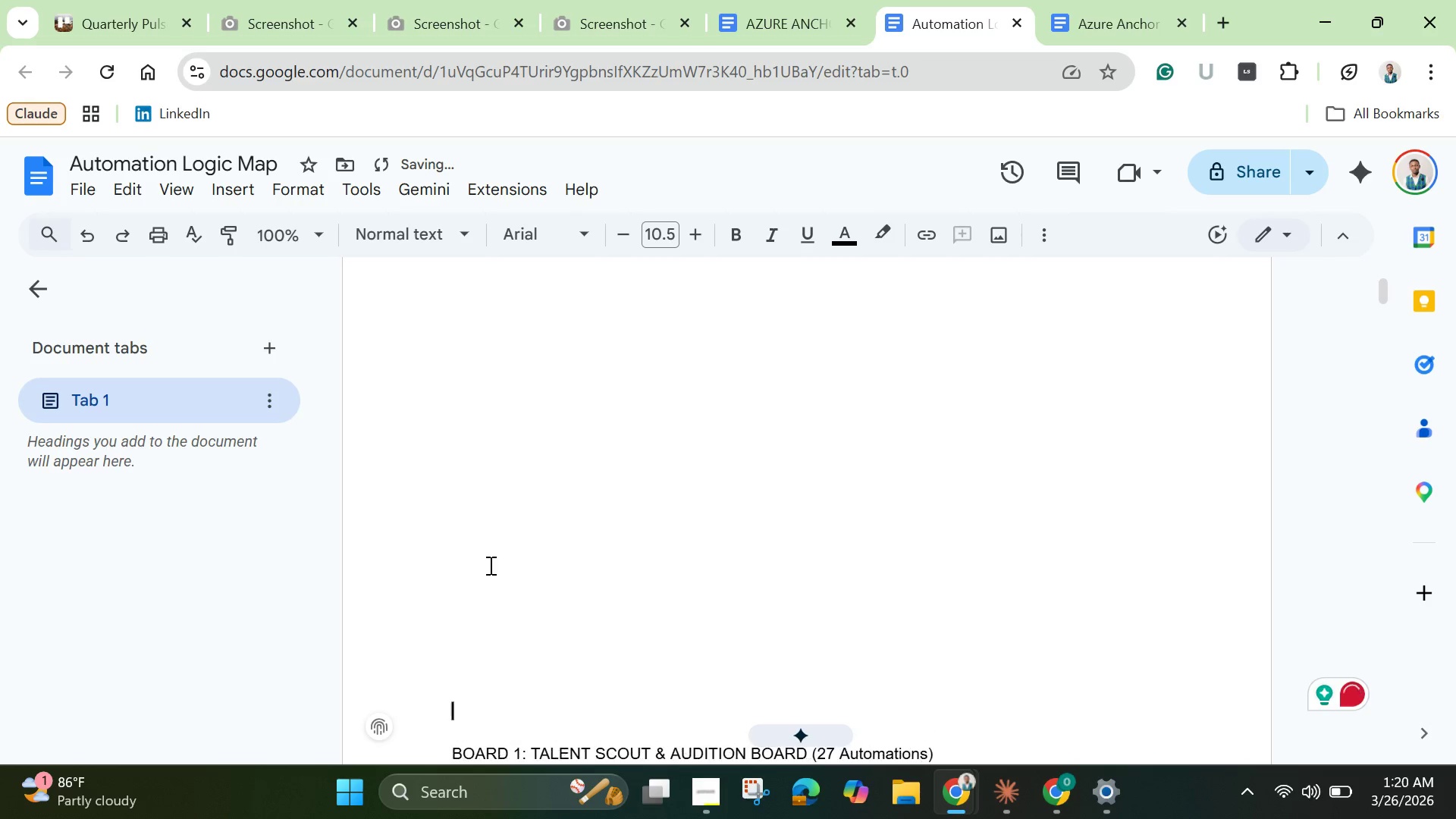 
key(Enter)
 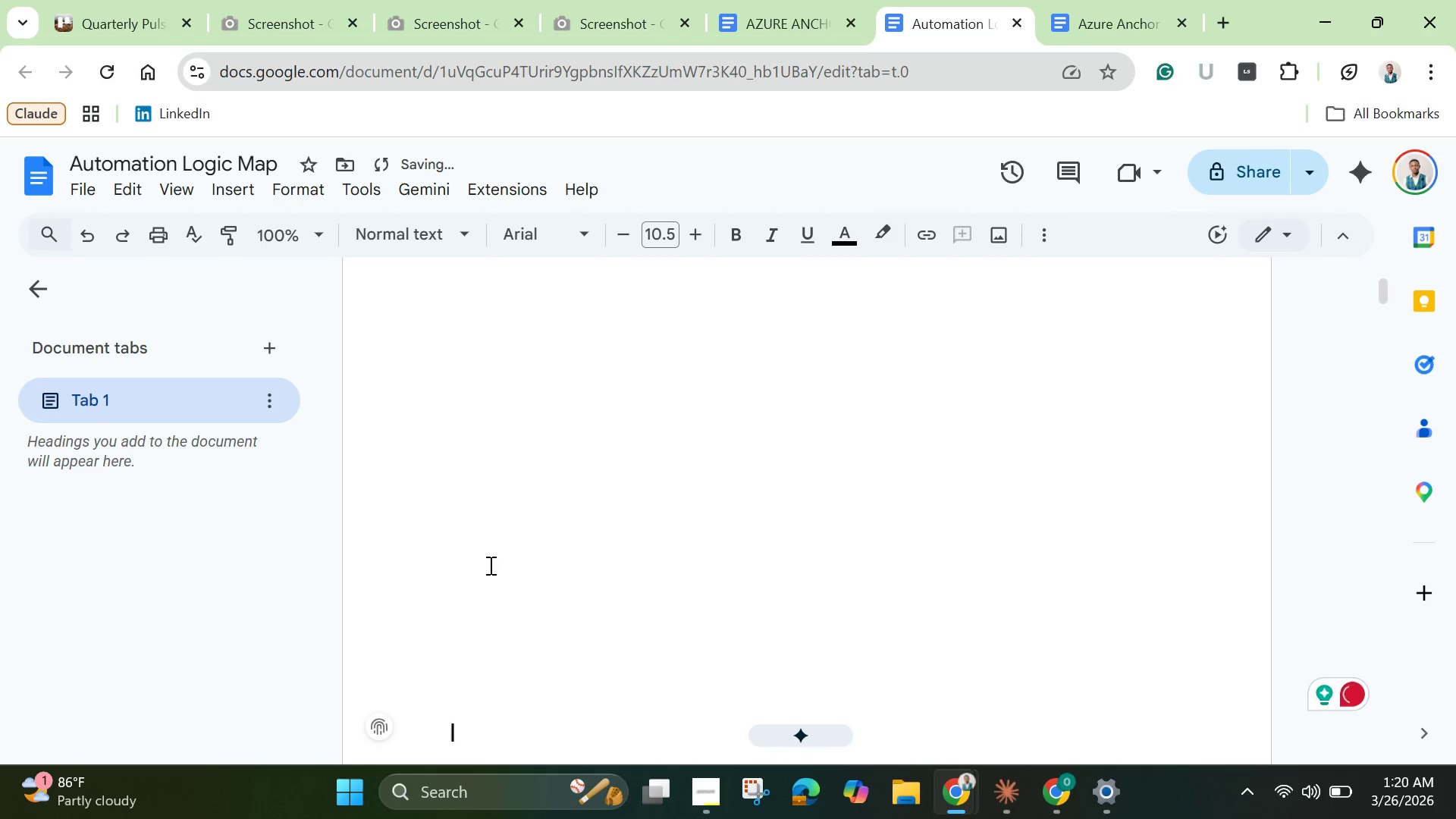 
key(Enter)
 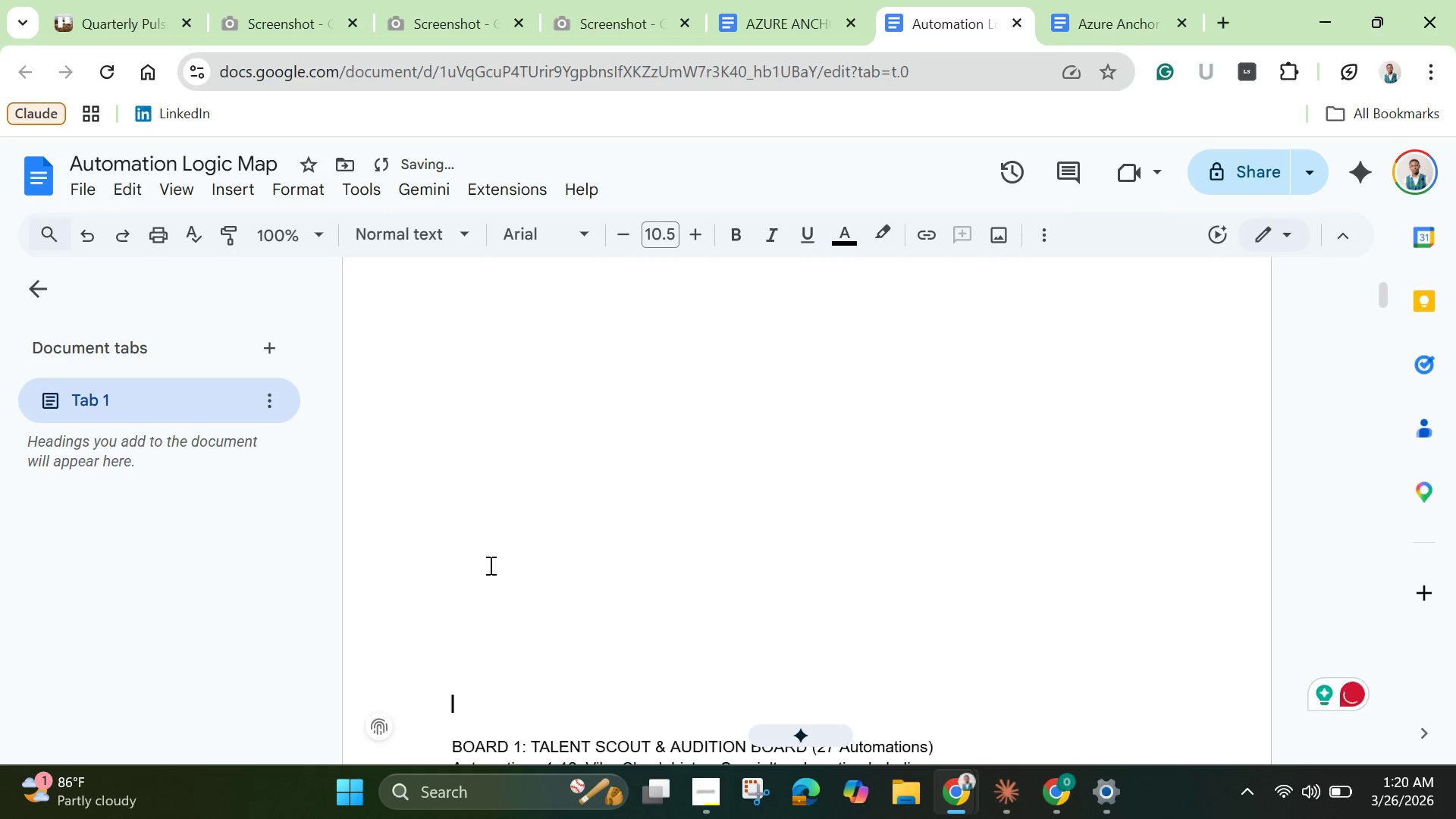 
key(Enter)
 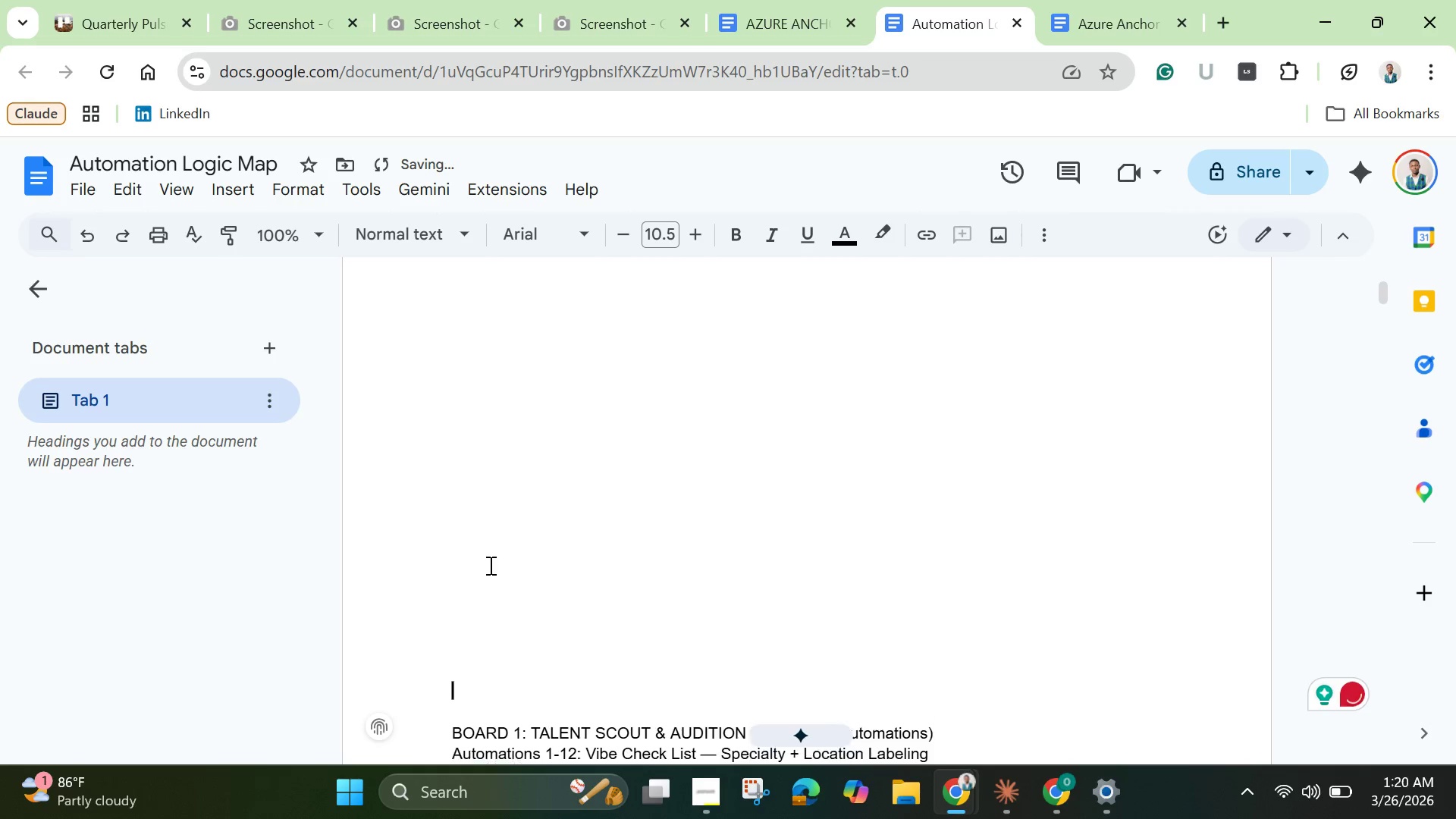 
key(Enter)
 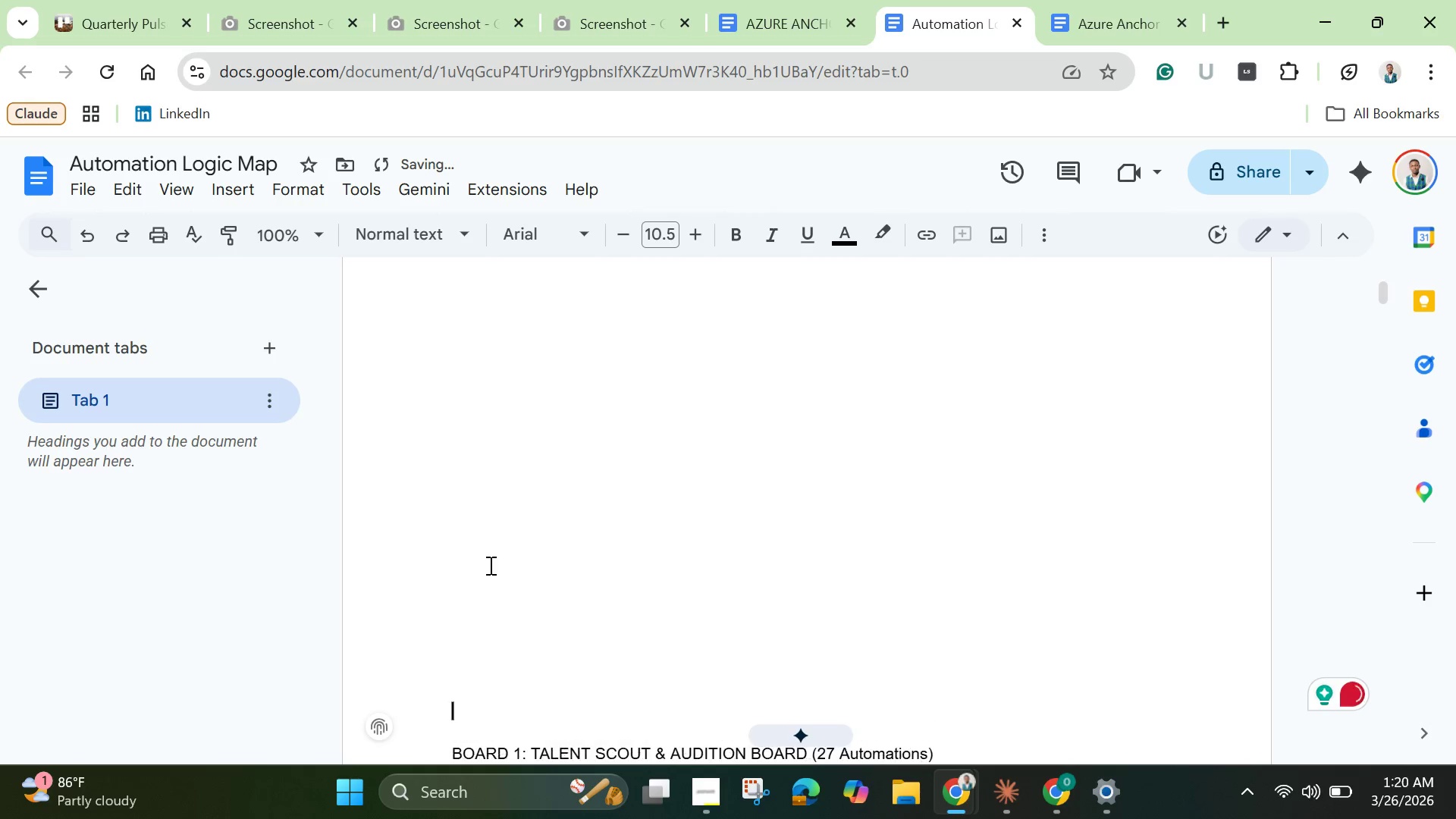 
key(Enter)
 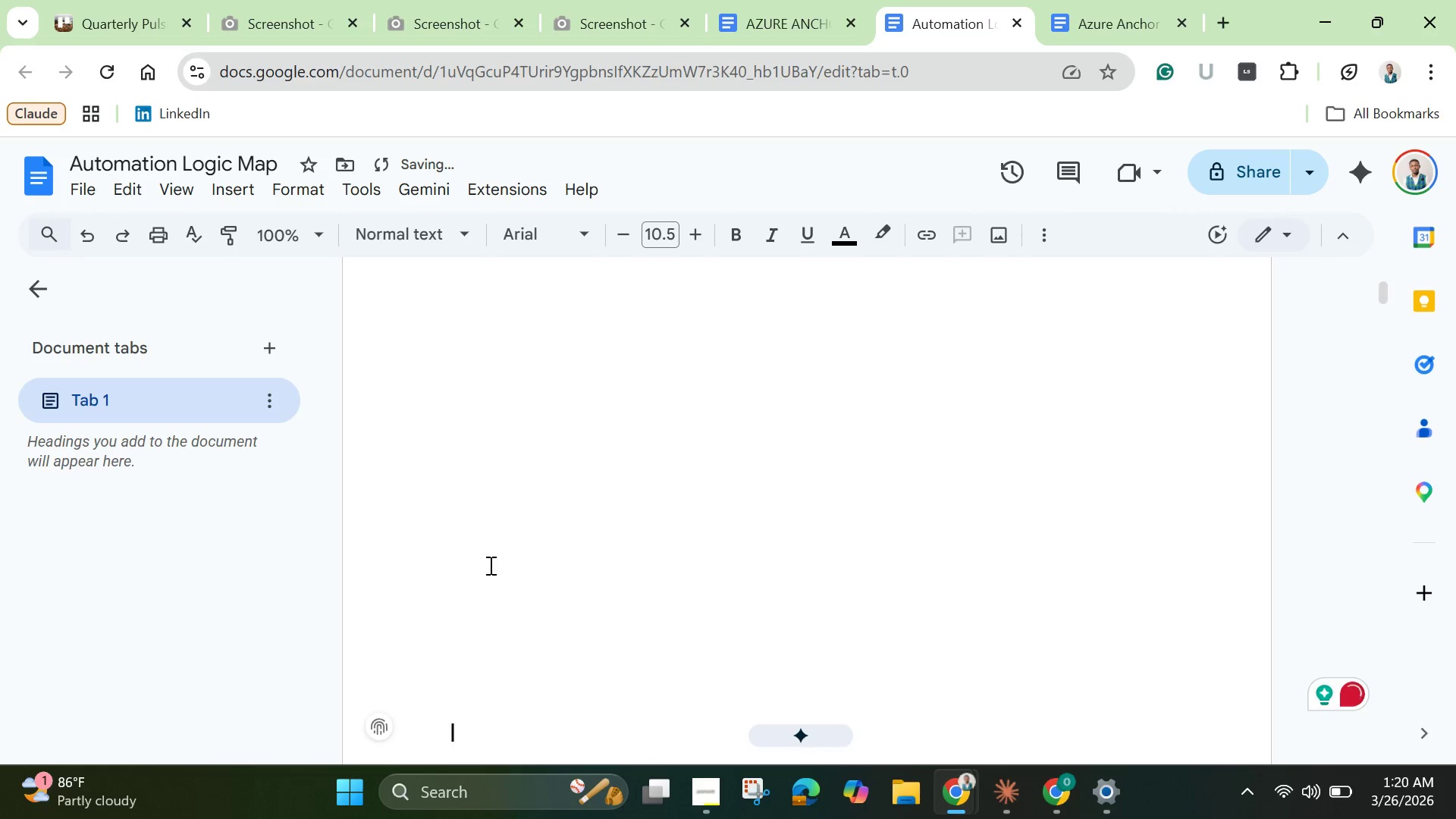 
key(Enter)
 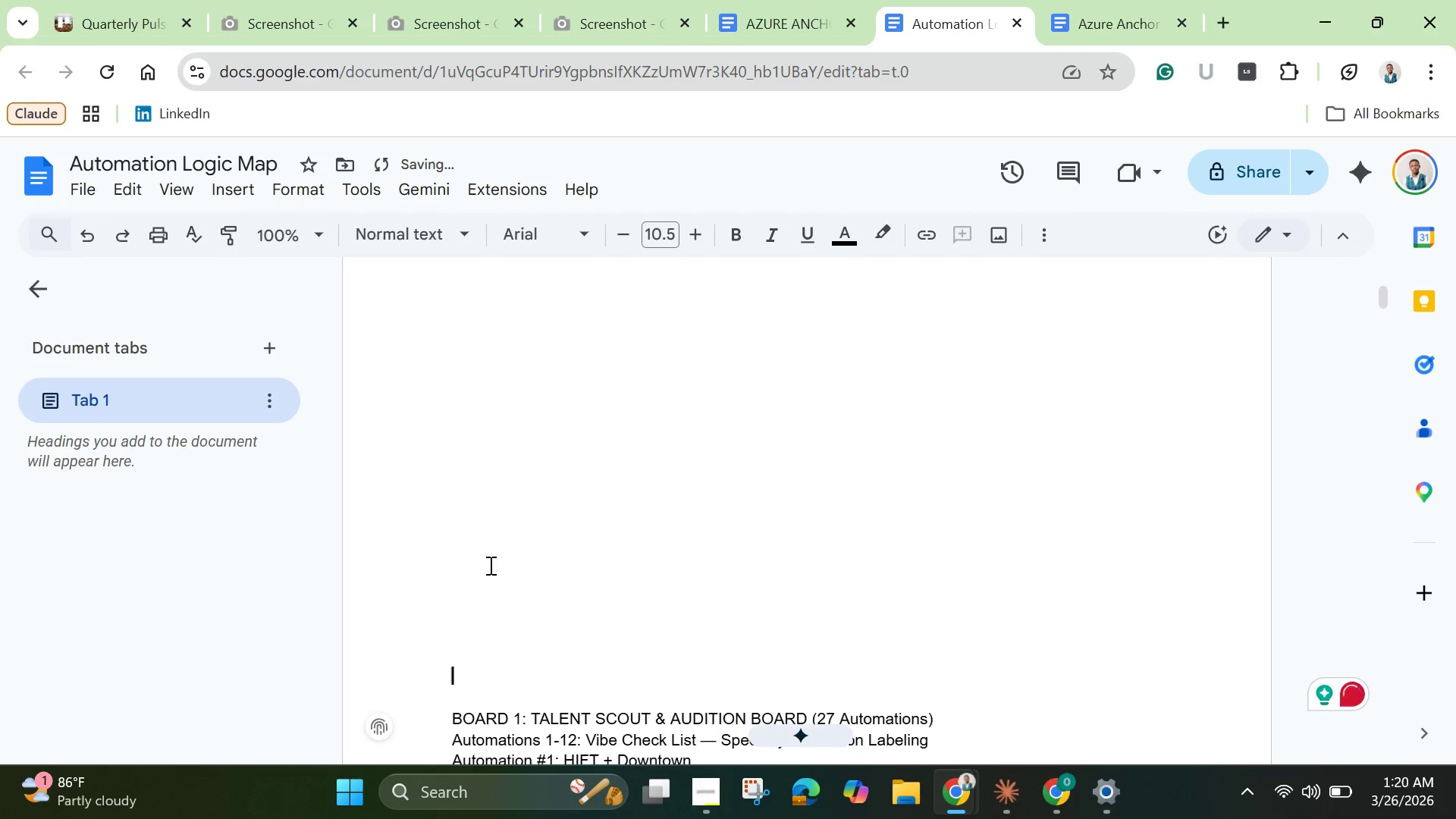 
key(Enter)
 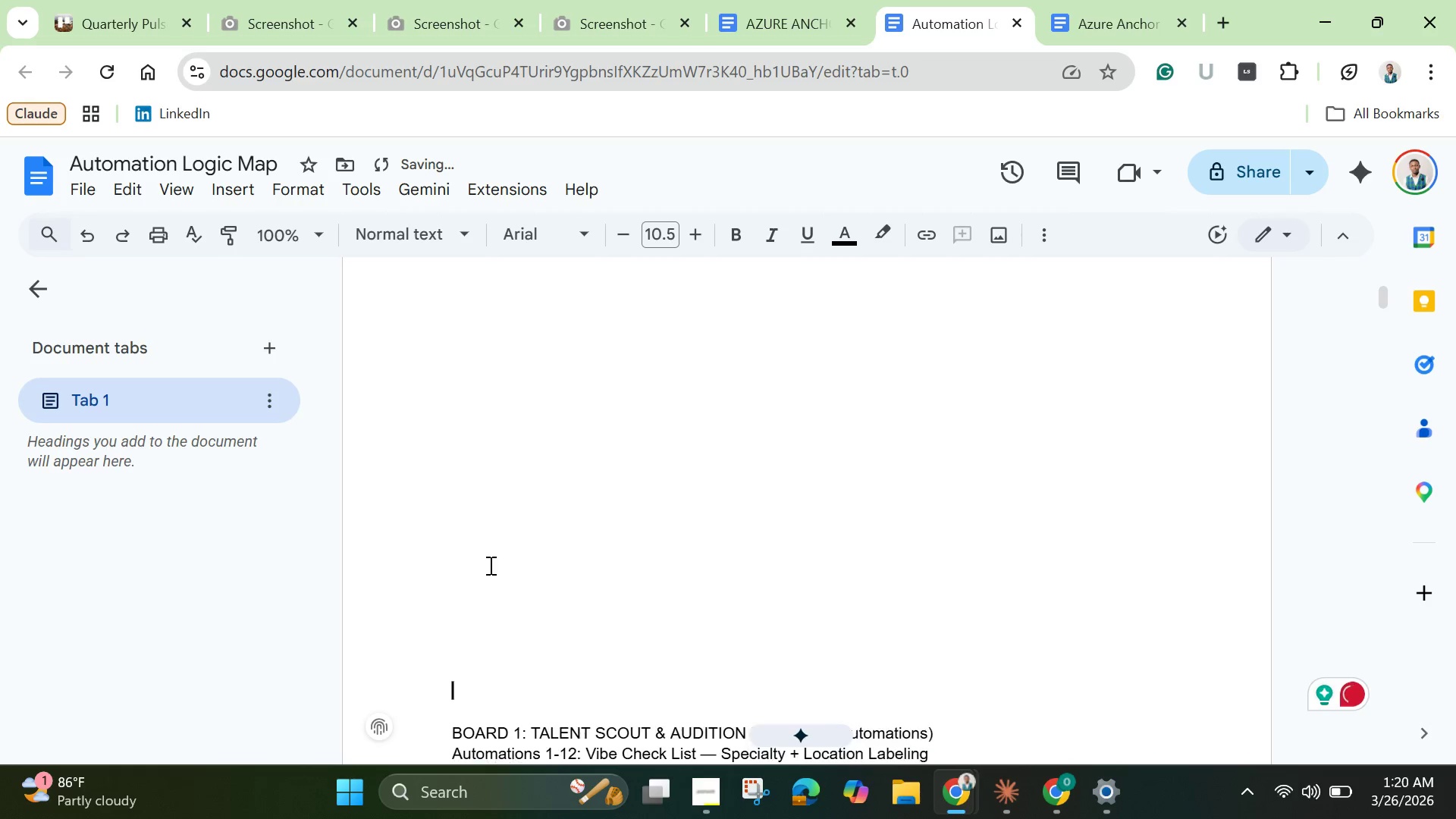 
key(Enter)
 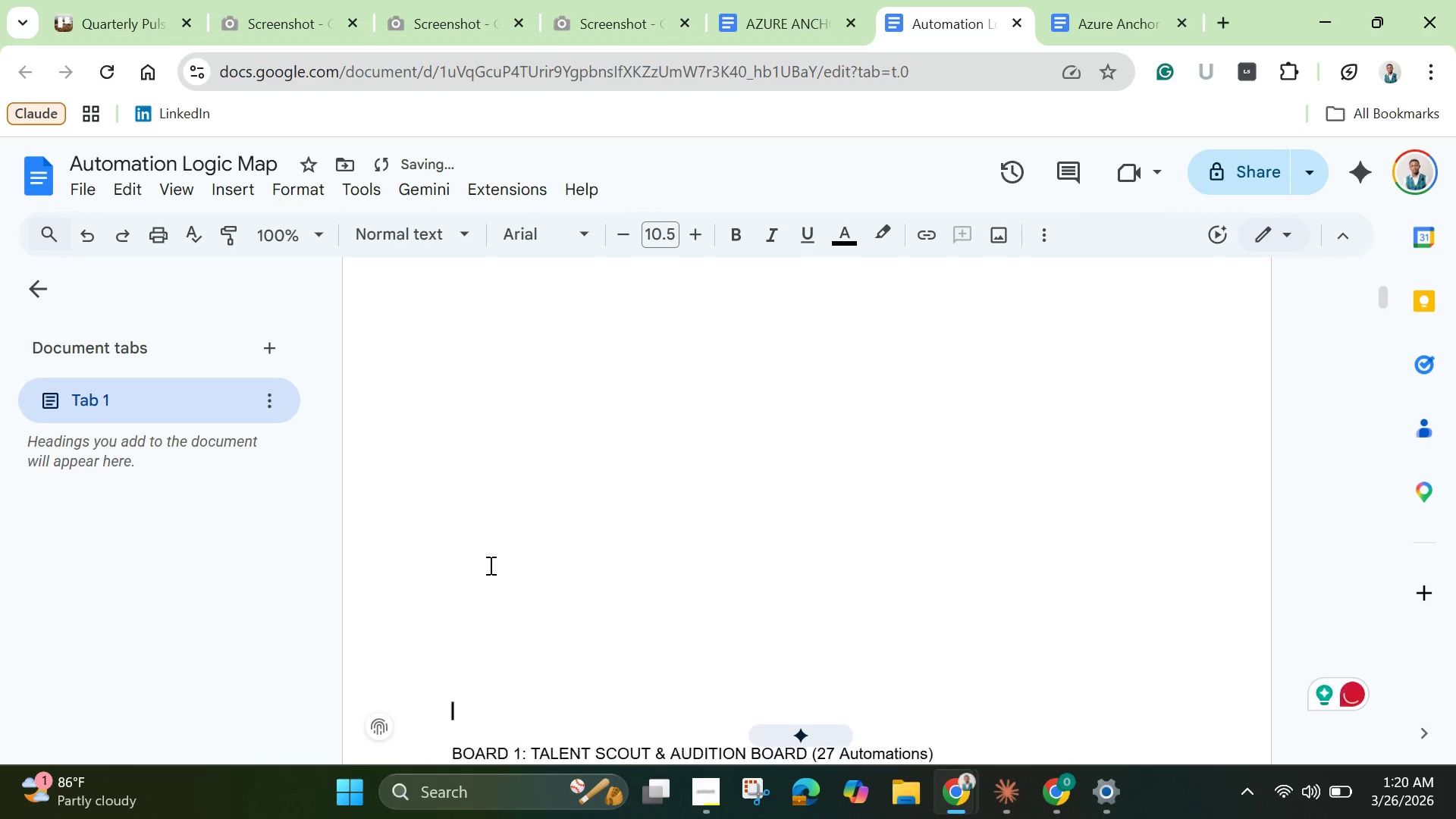 
key(Enter)
 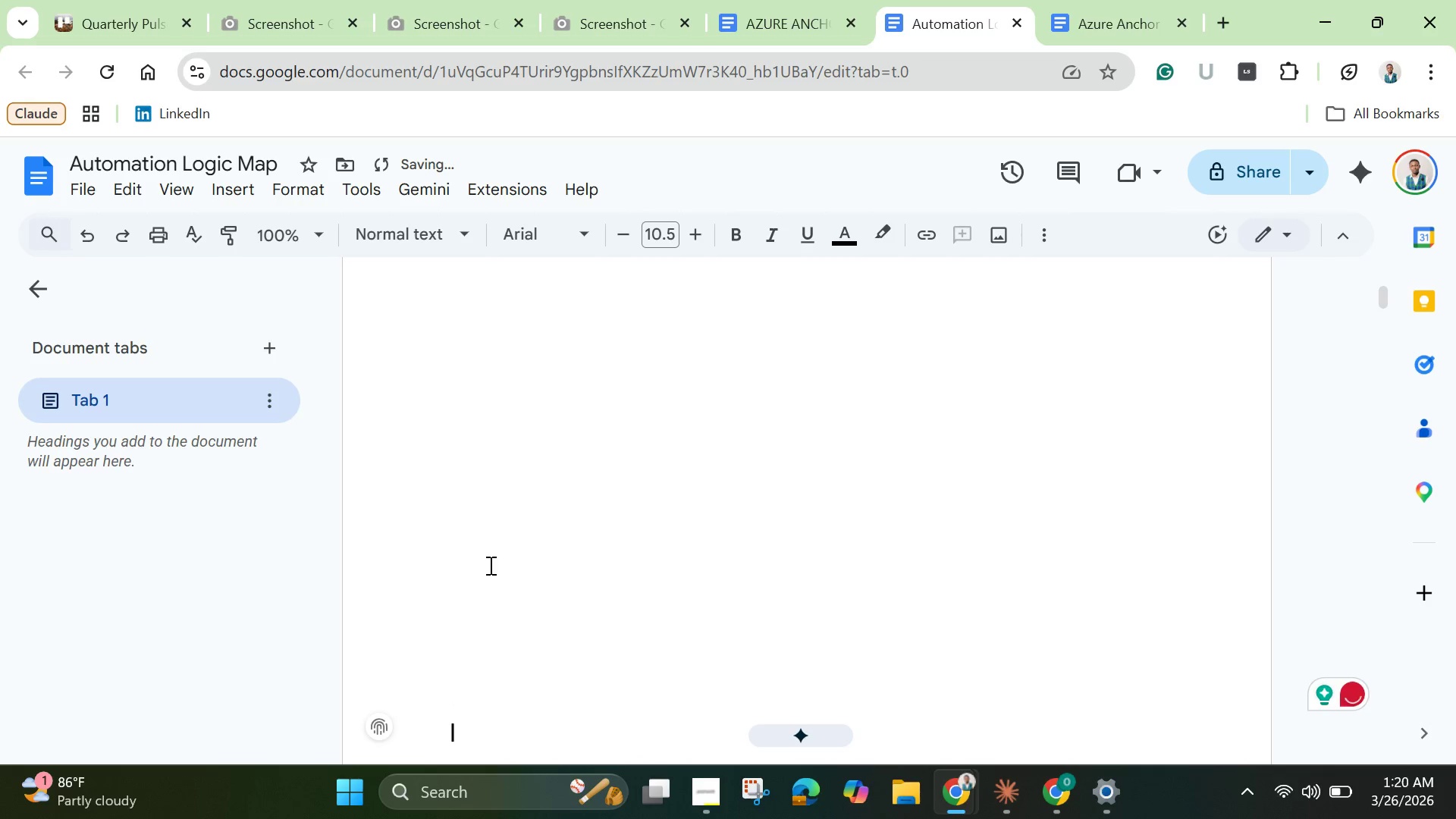 
key(Enter)
 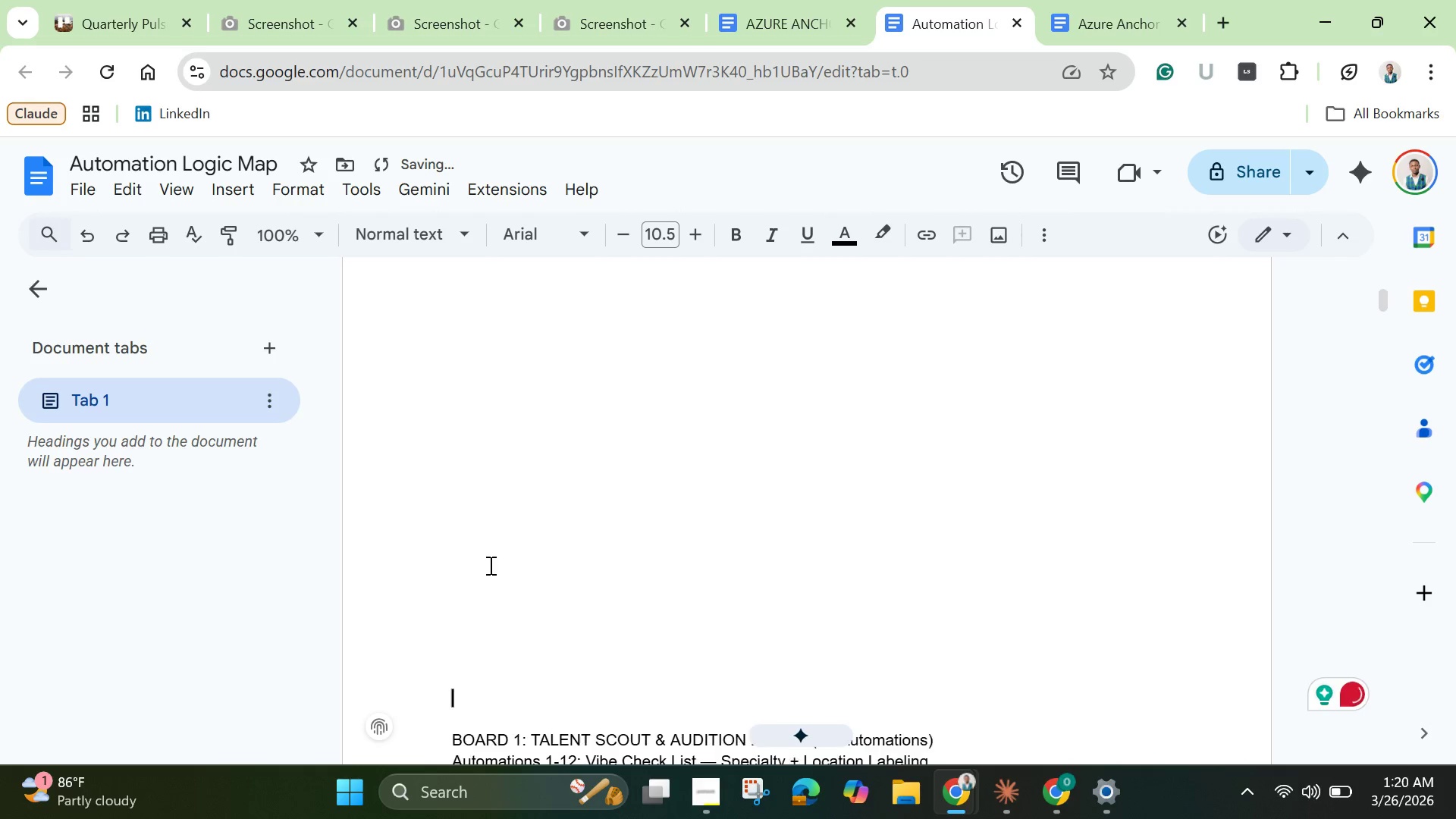 
key(Enter)
 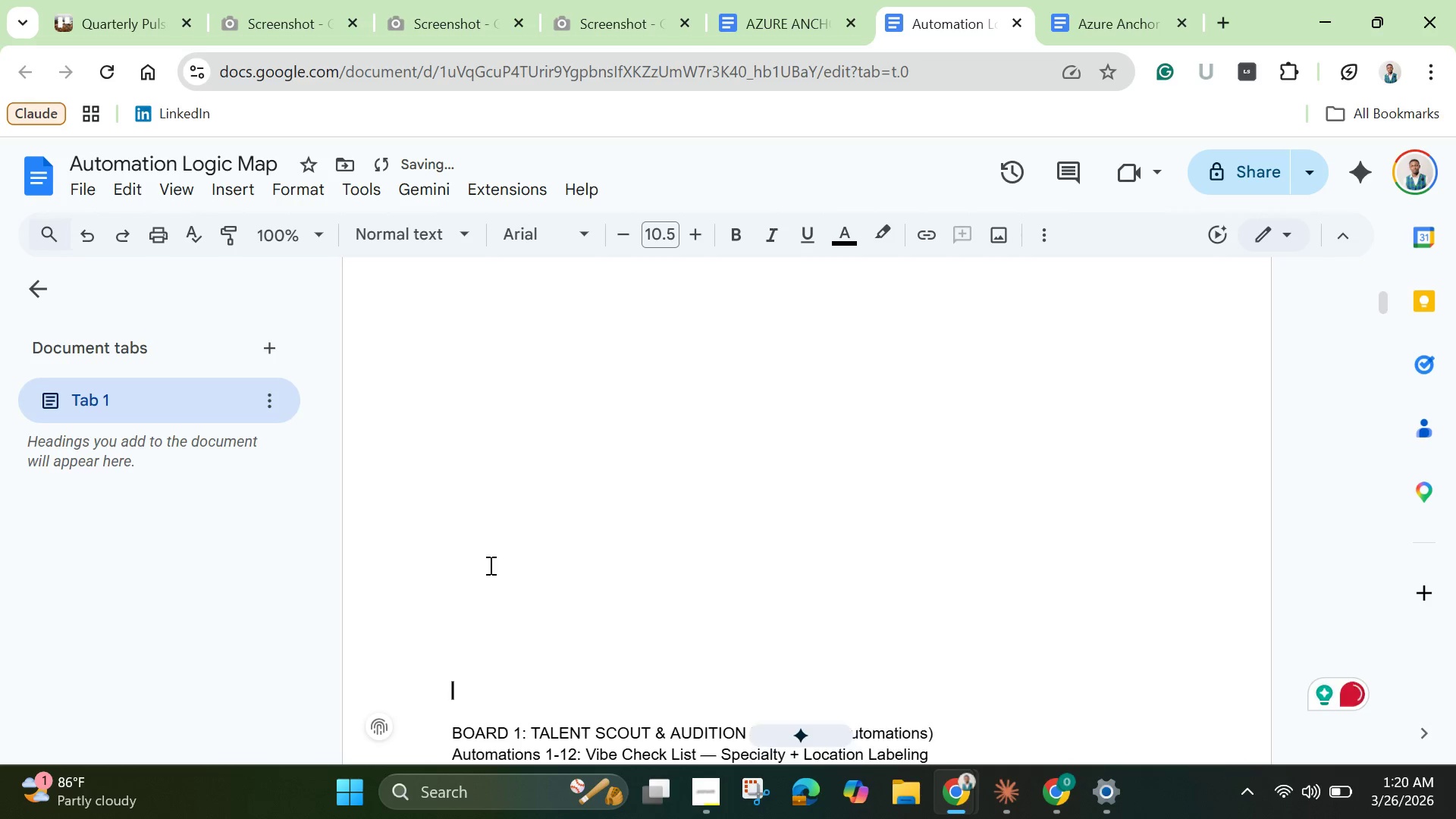 
key(Enter)
 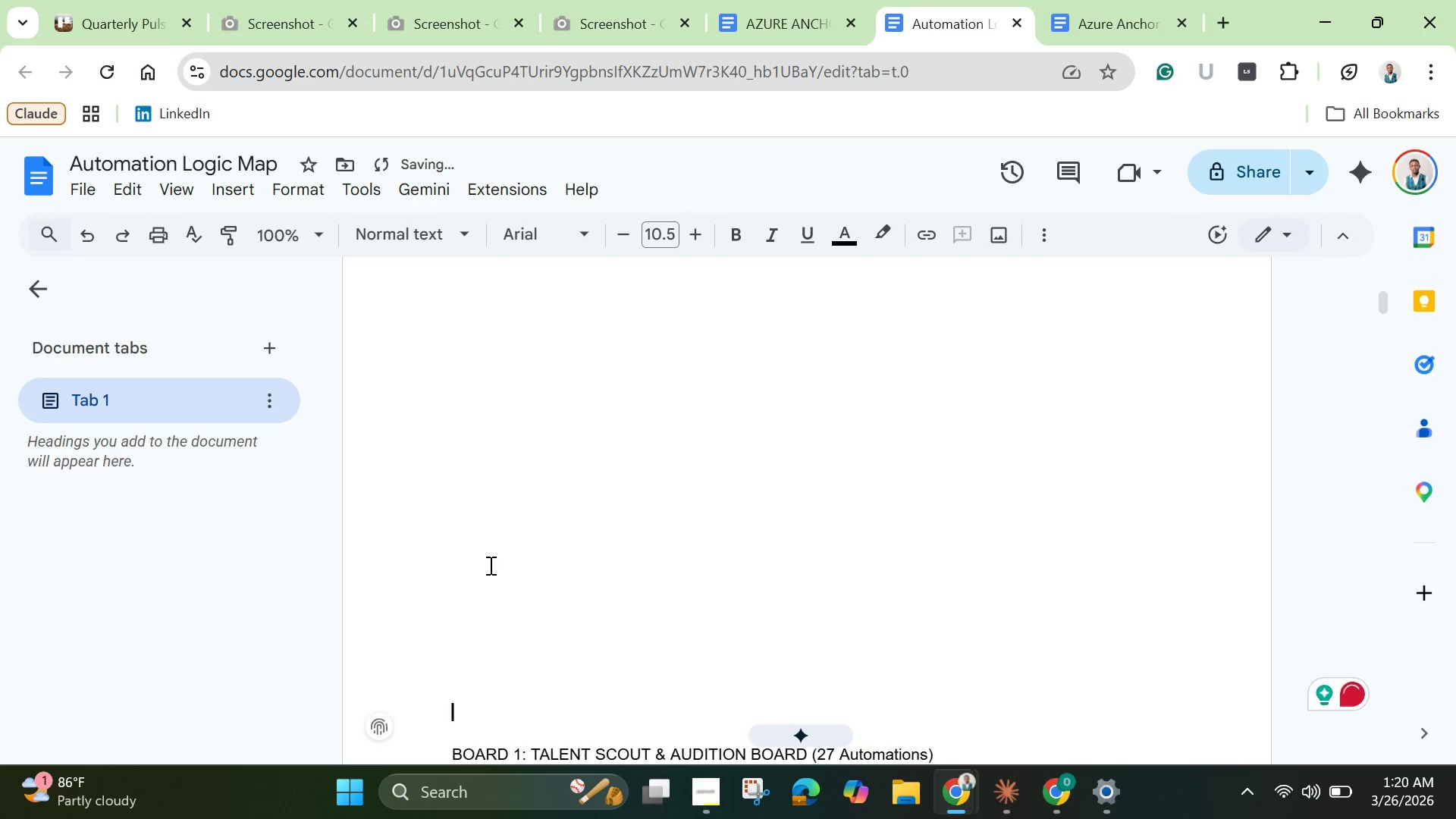 
key(Enter)
 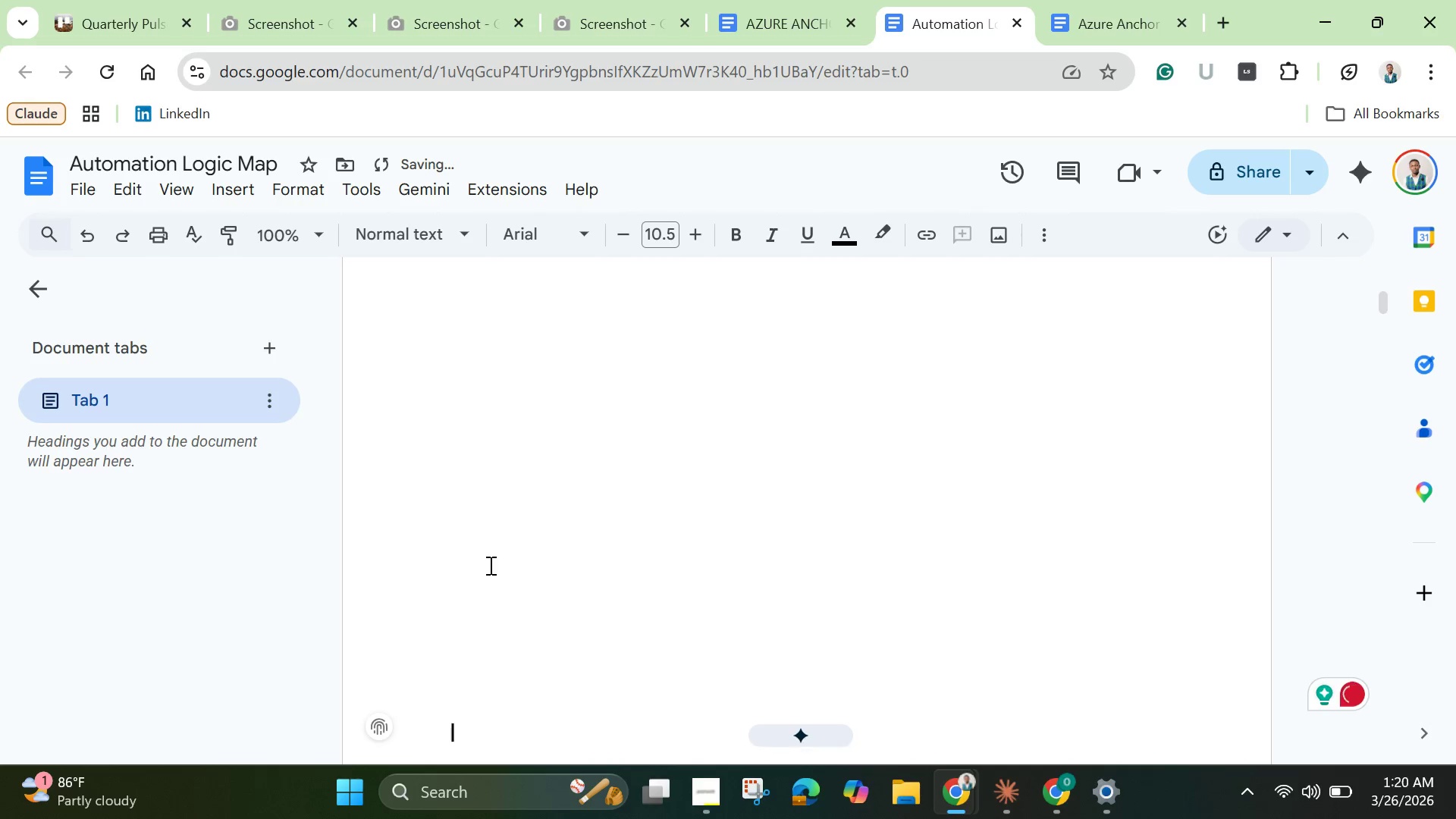 
key(Enter)
 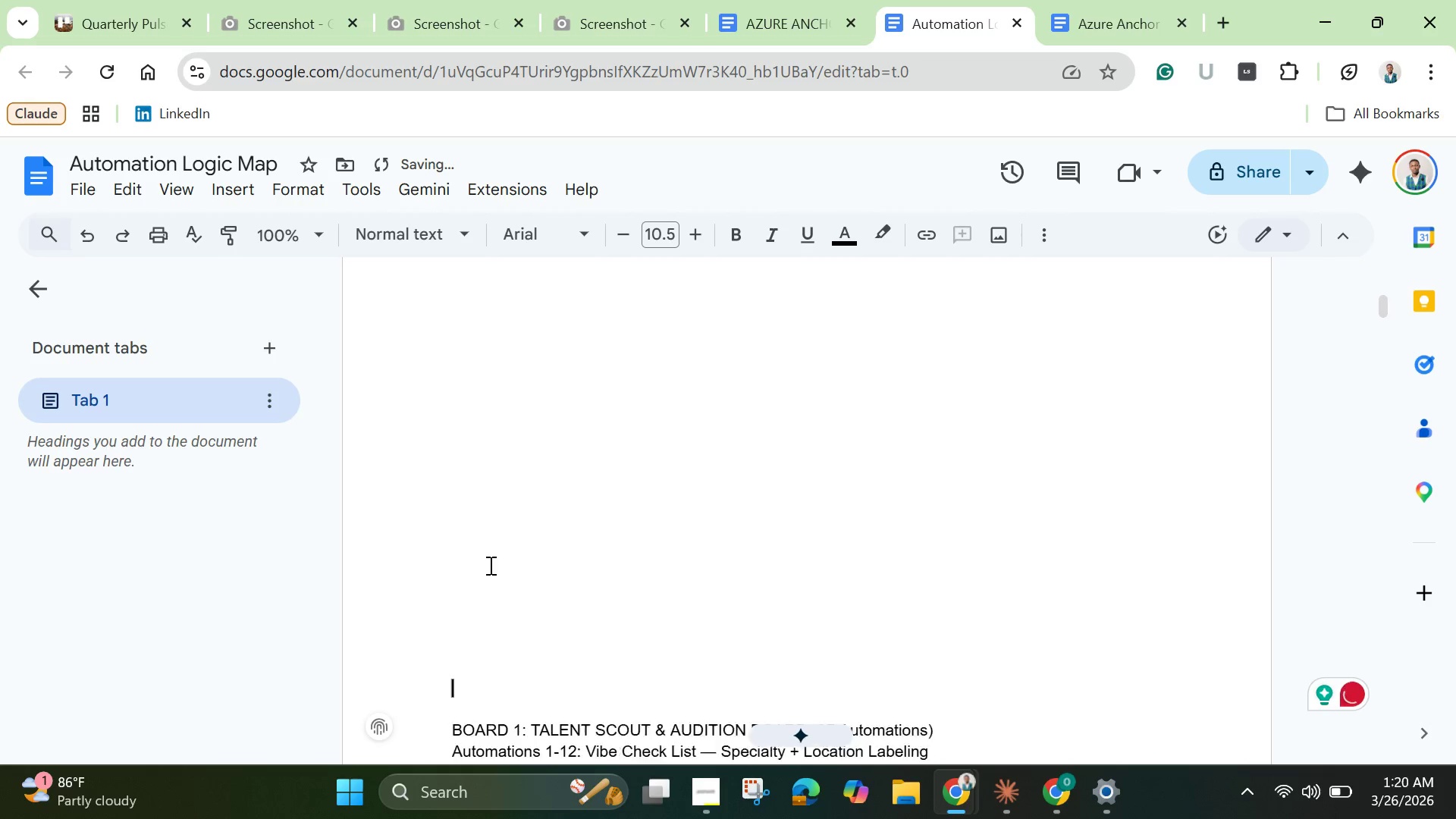 
key(Enter)
 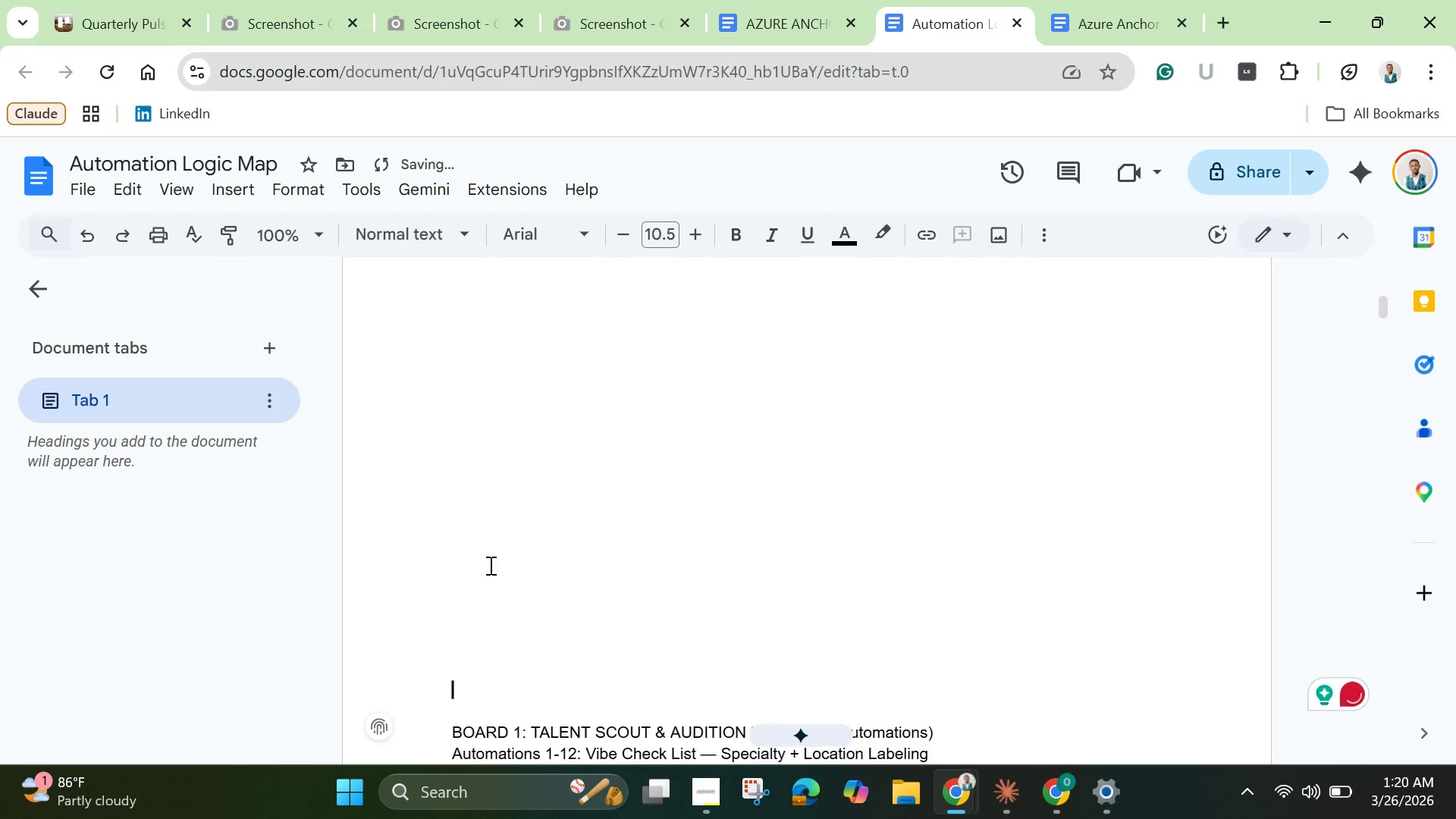 
key(Enter)
 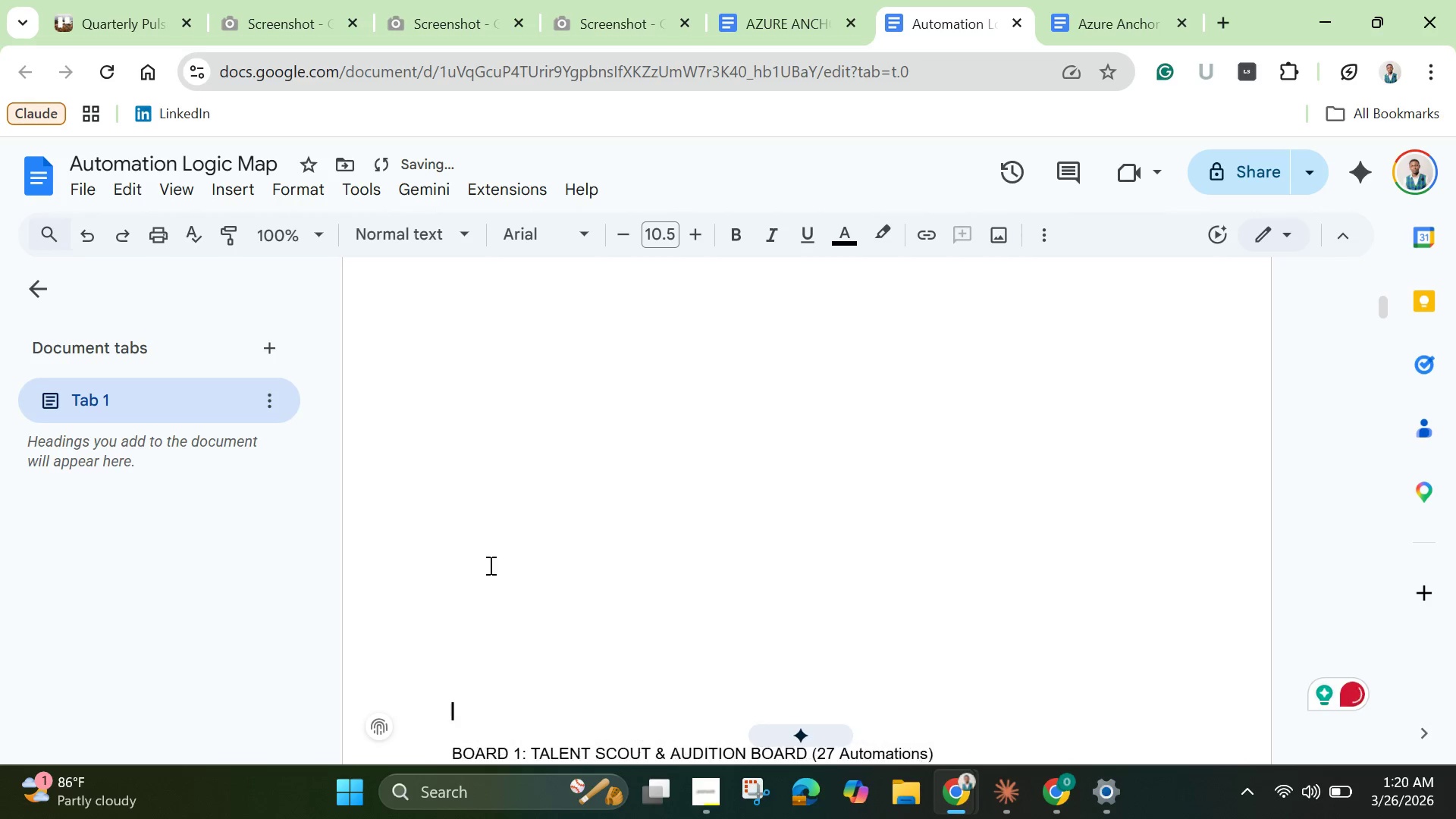 
key(Enter)
 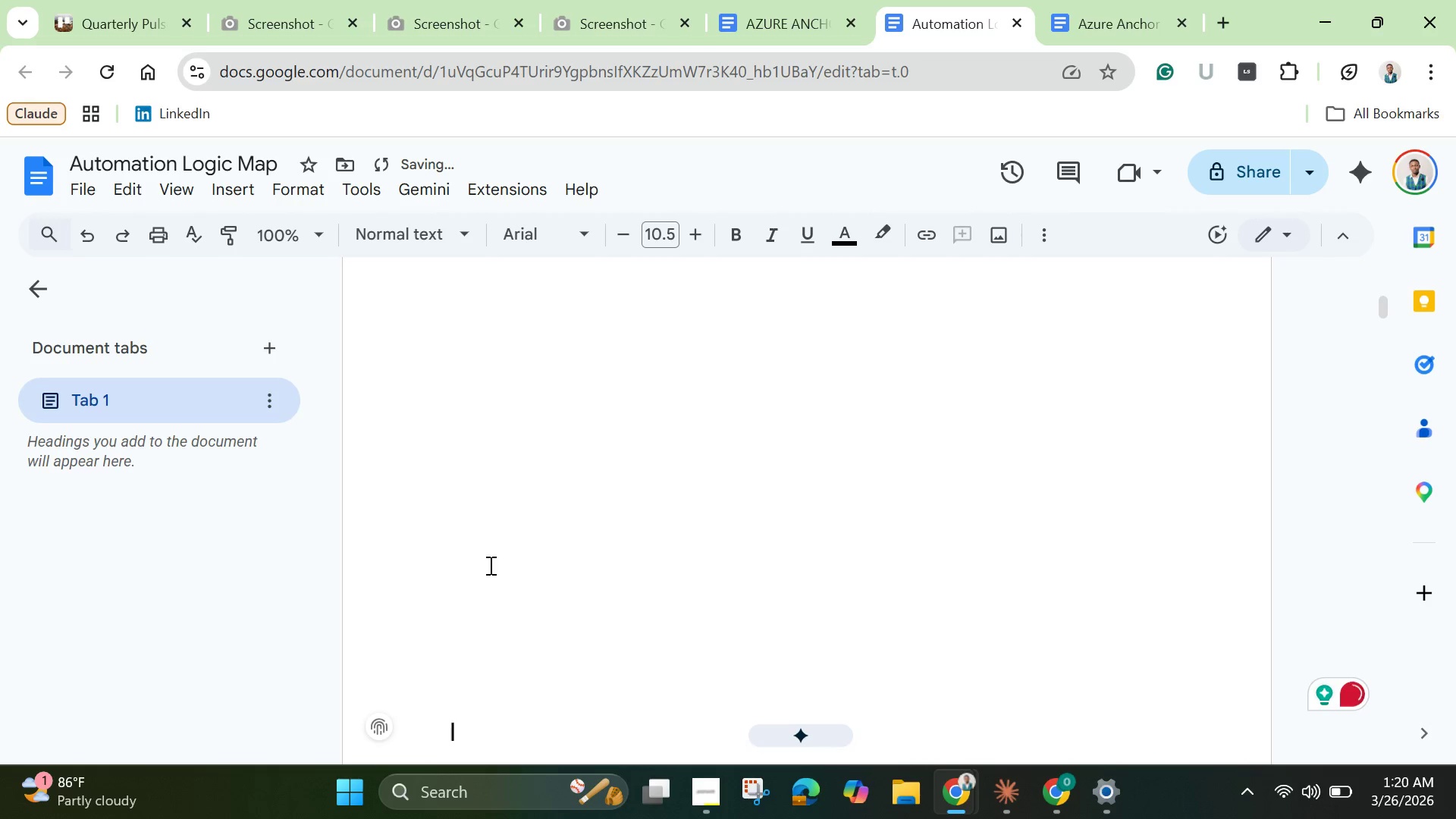 
key(Enter)
 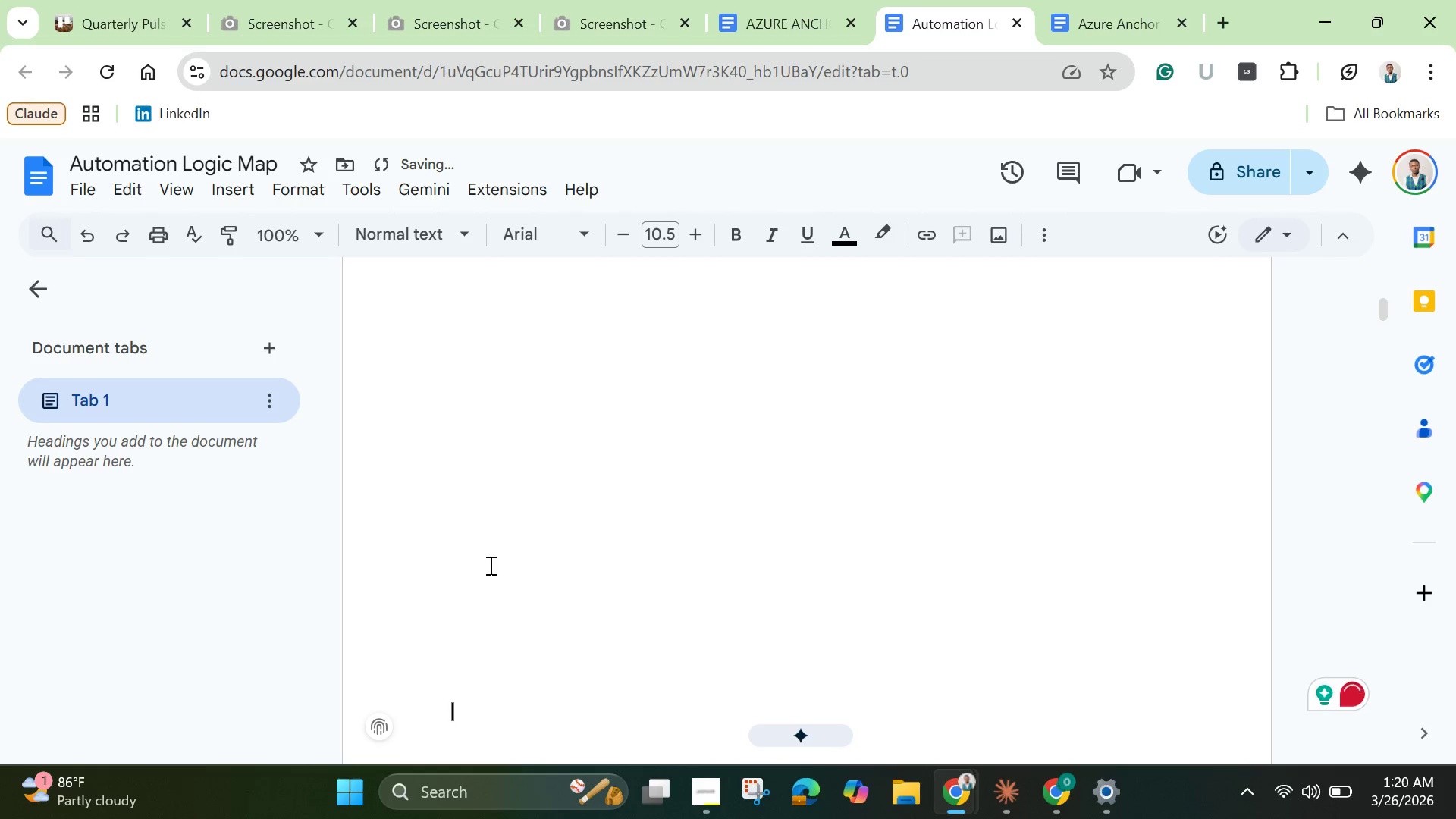 
key(Enter)
 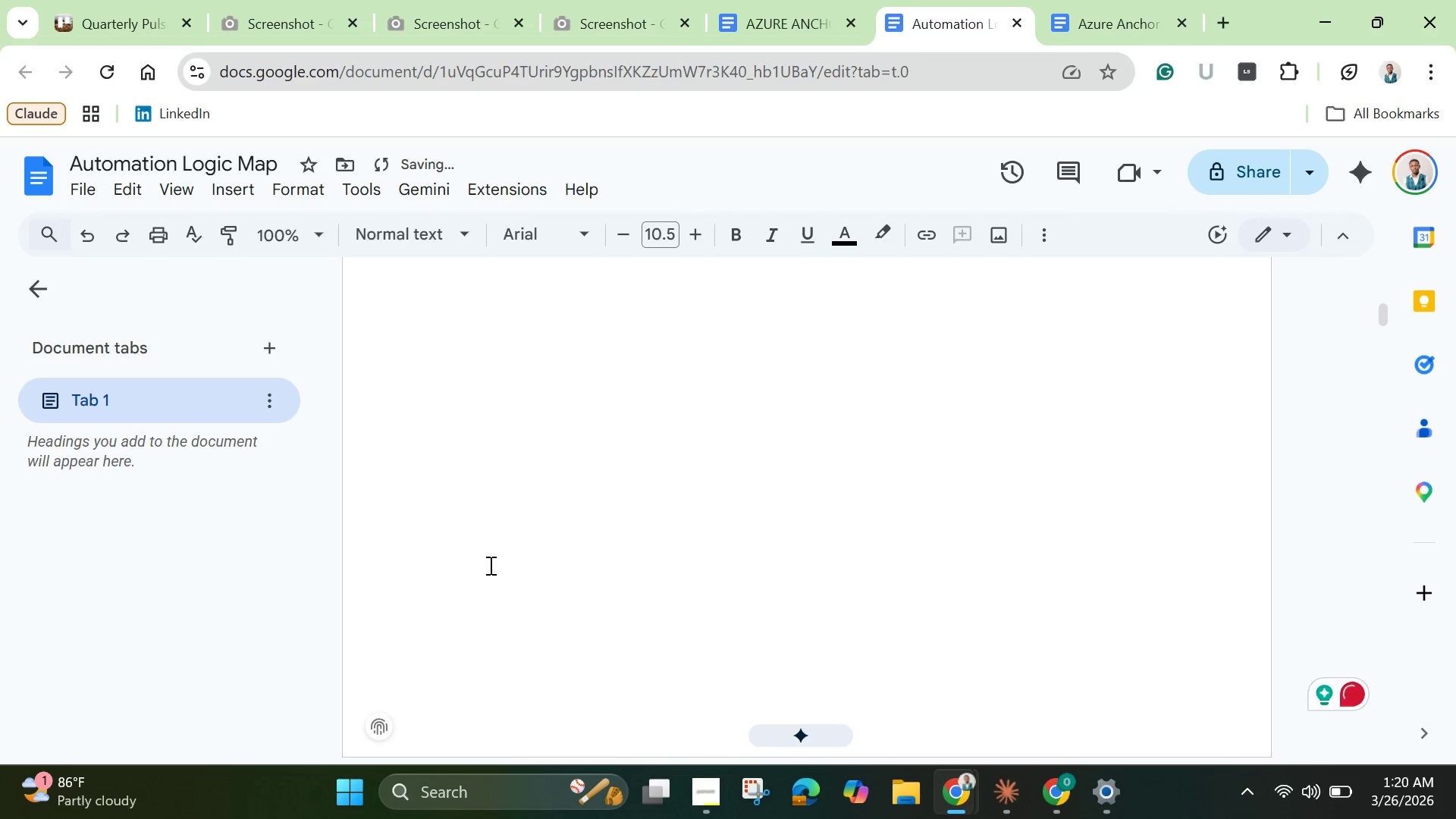 
key(Enter)
 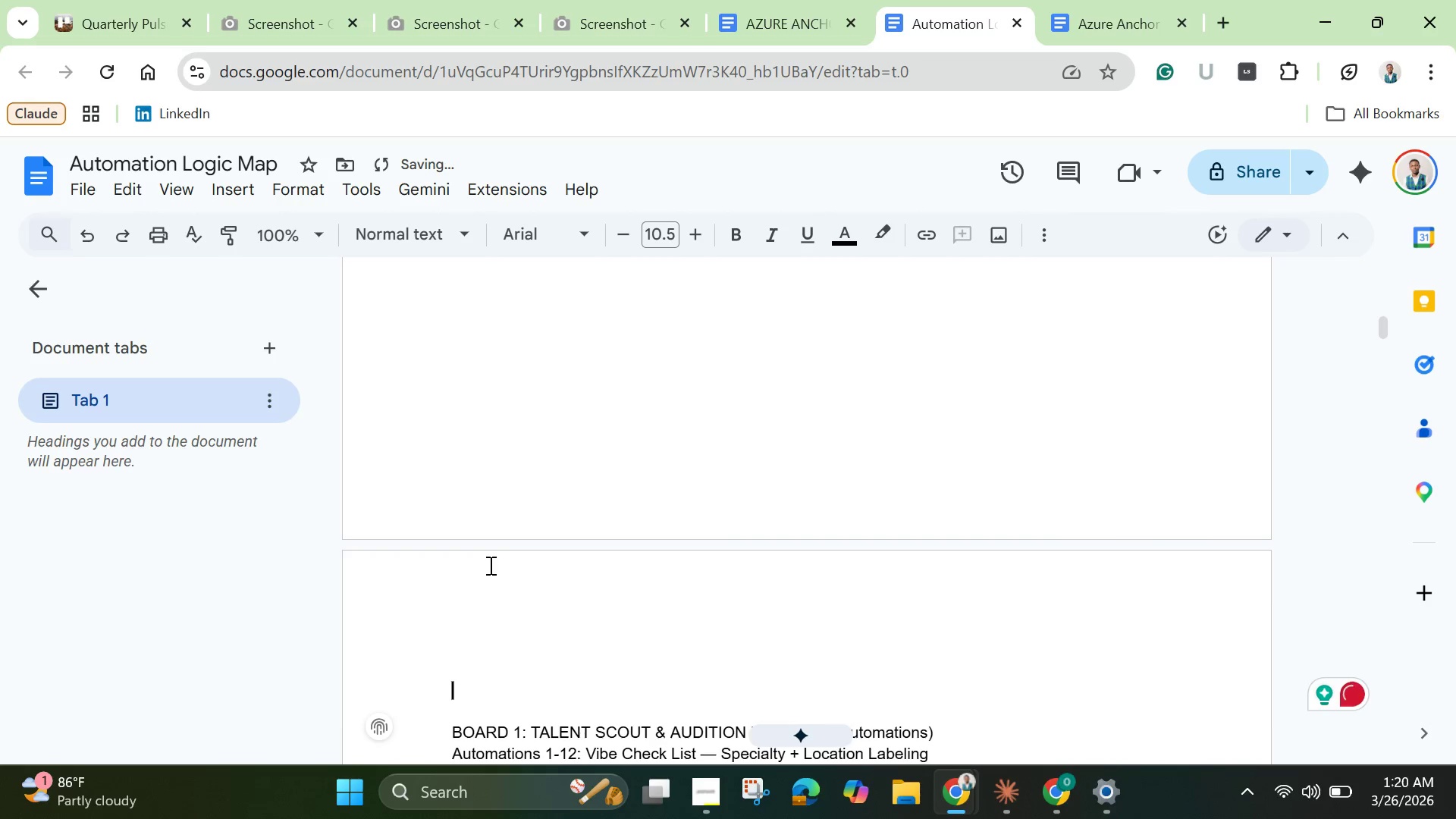 
key(Control+V)
 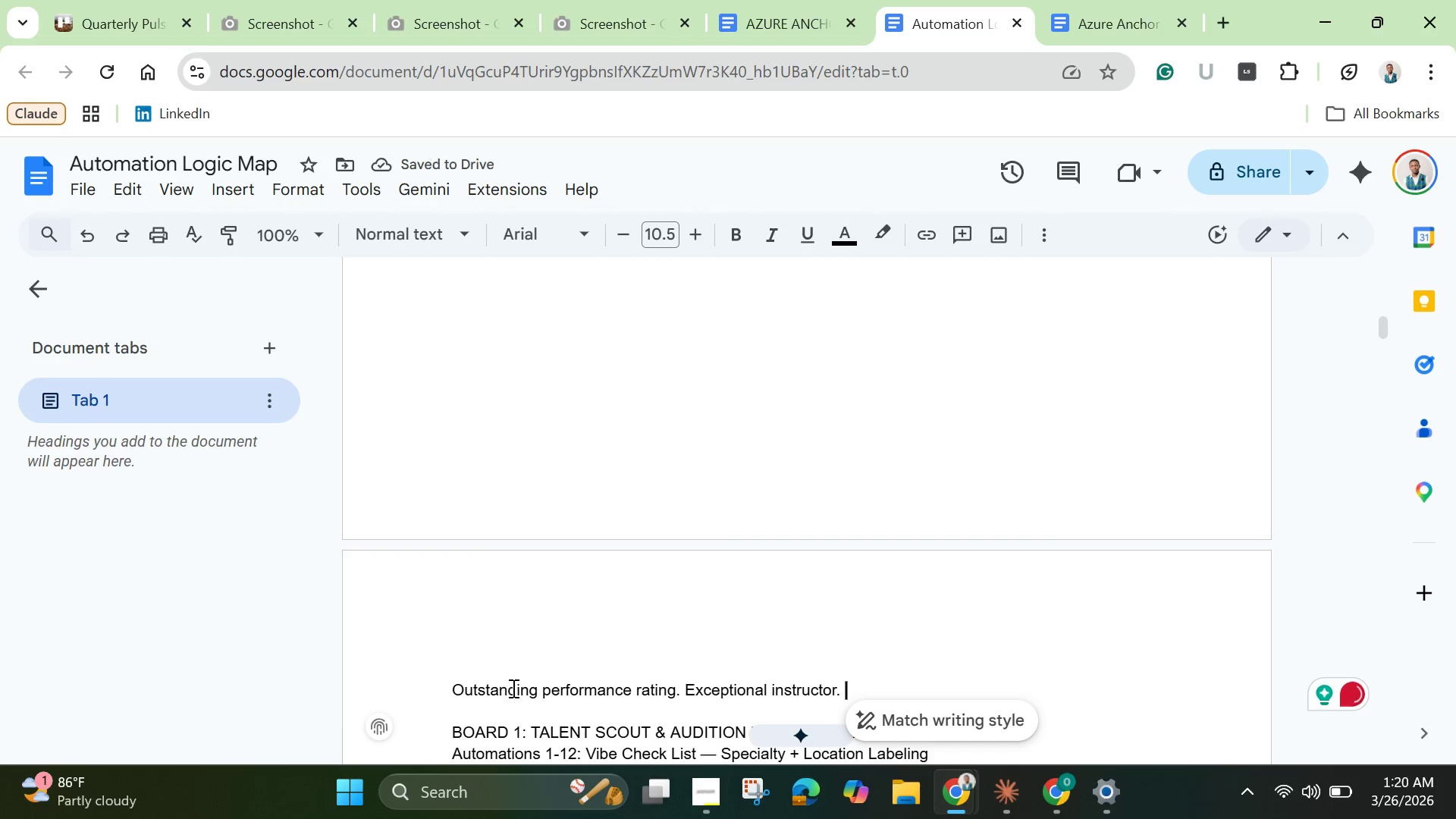 
double_click([512, 691])
 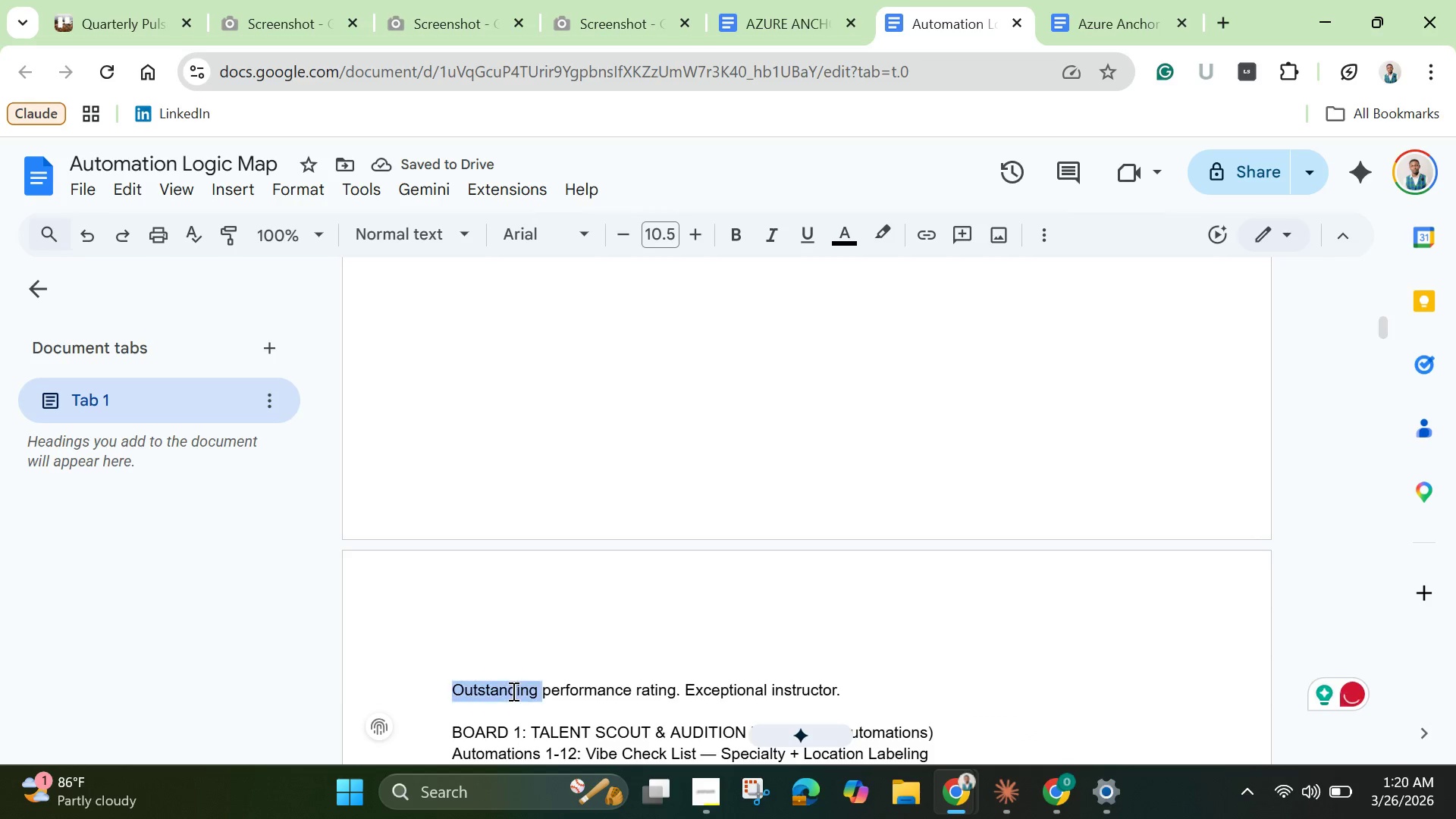 
triple_click([512, 691])
 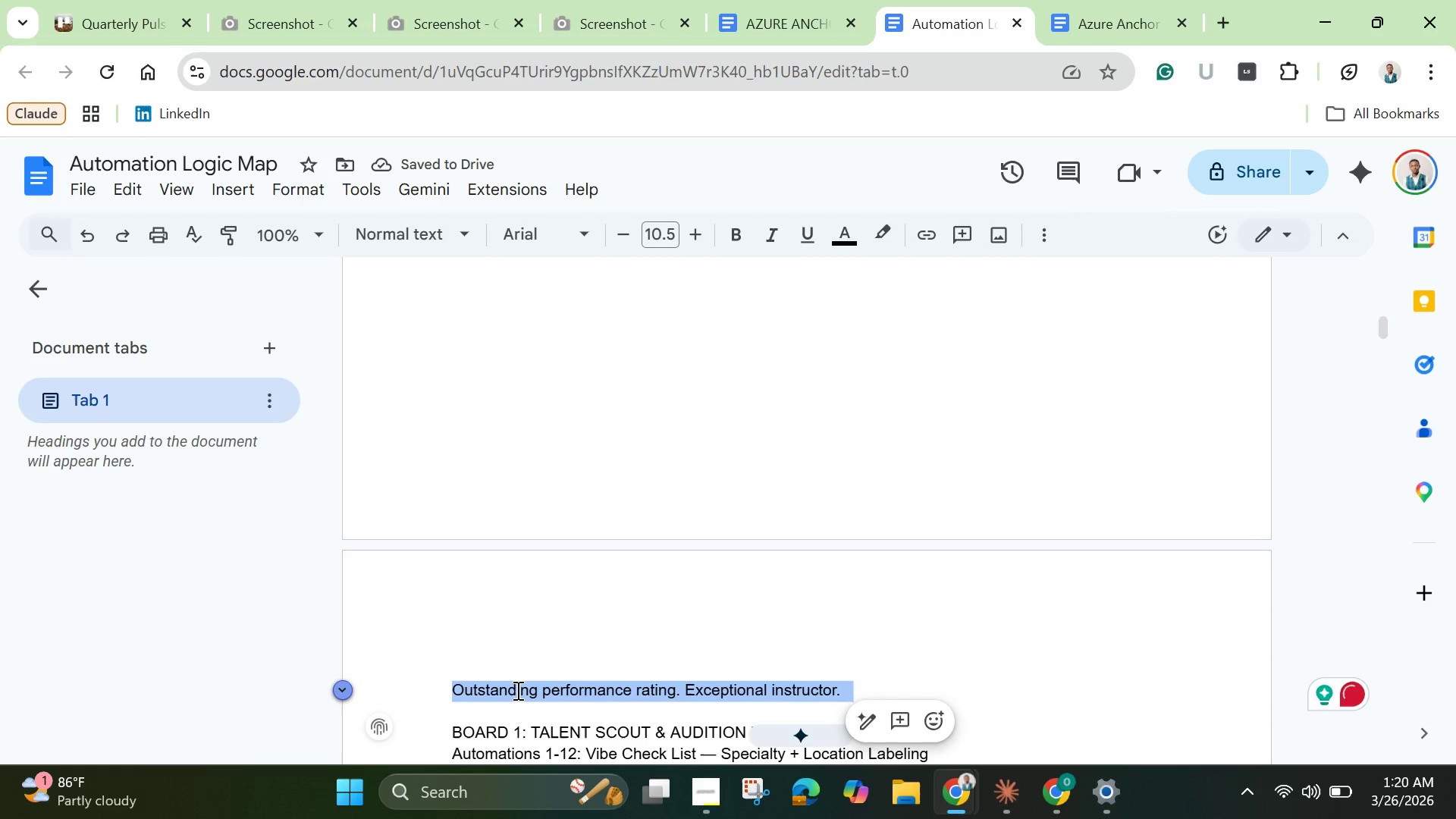 
key(Backspace)
 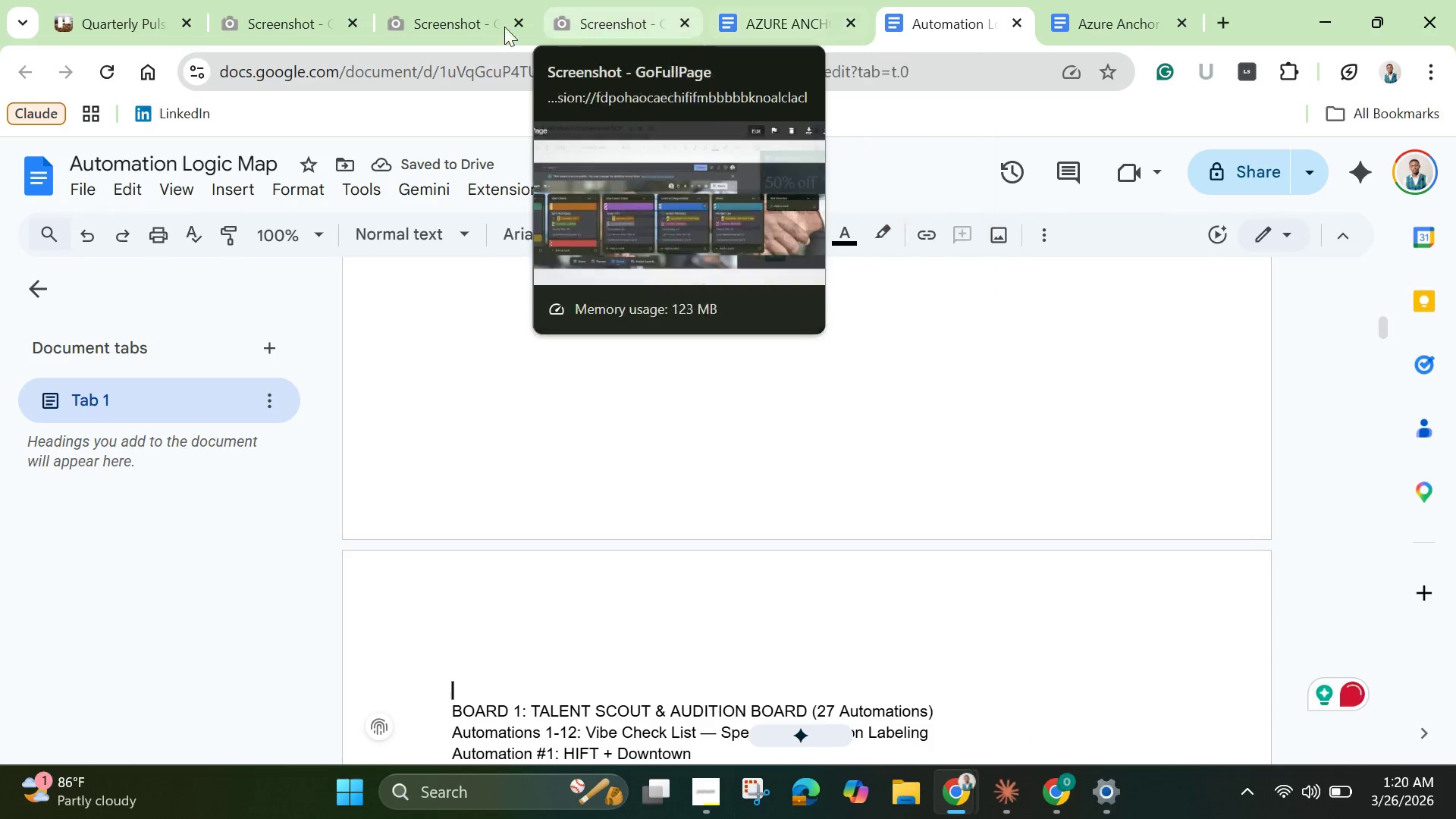 
left_click([265, 23])
 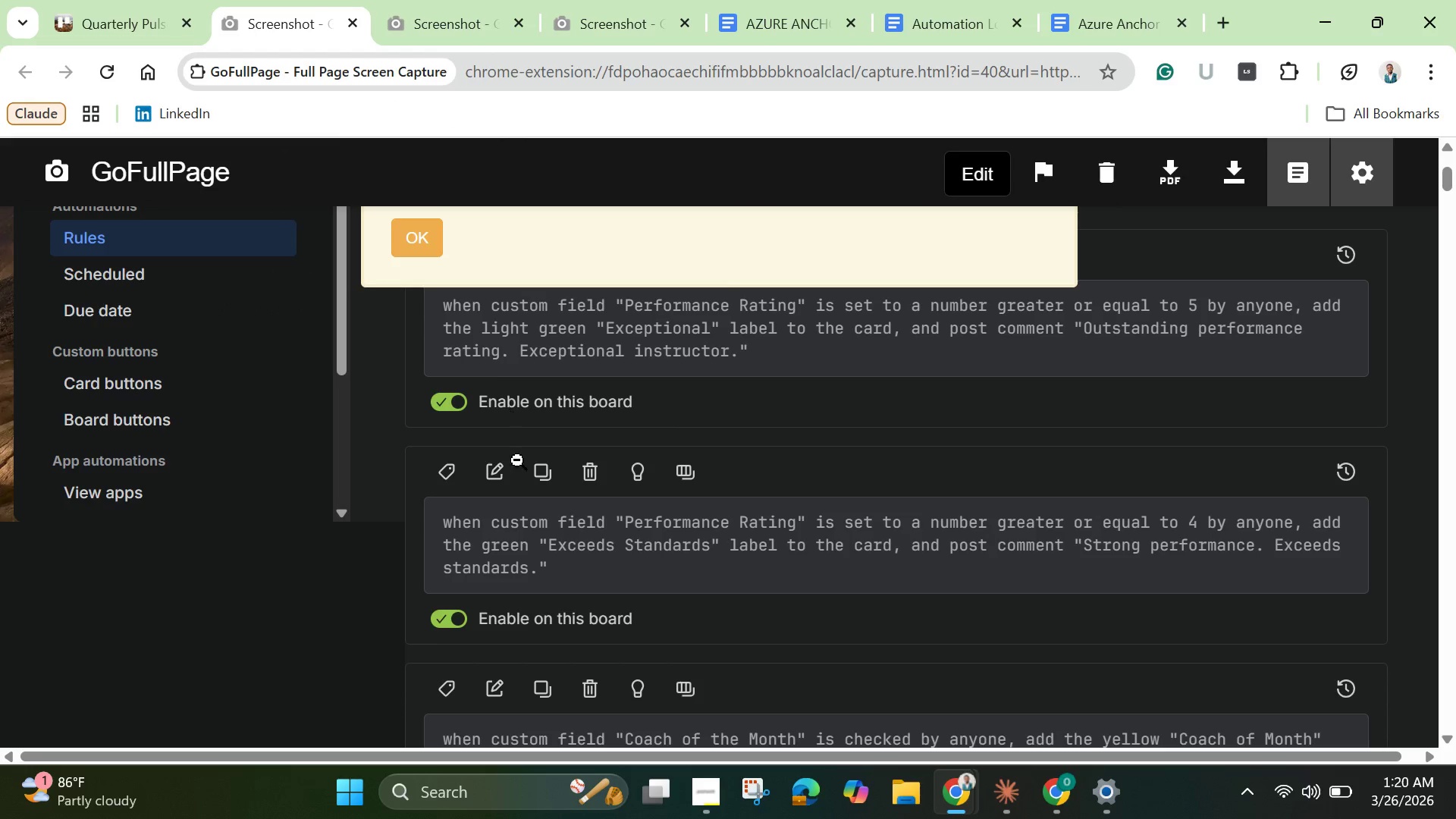 
right_click([519, 467])
 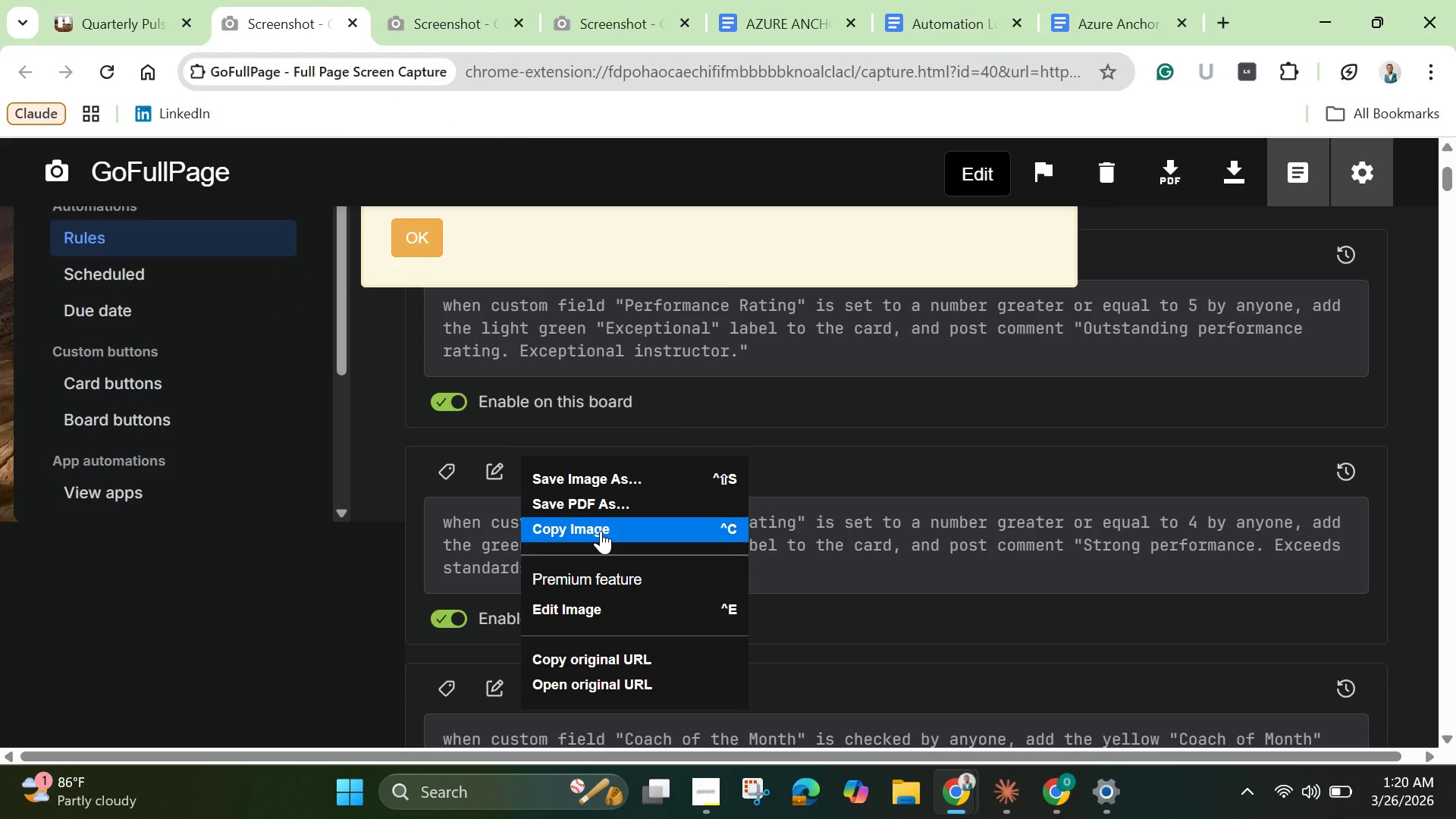 
left_click([601, 531])
 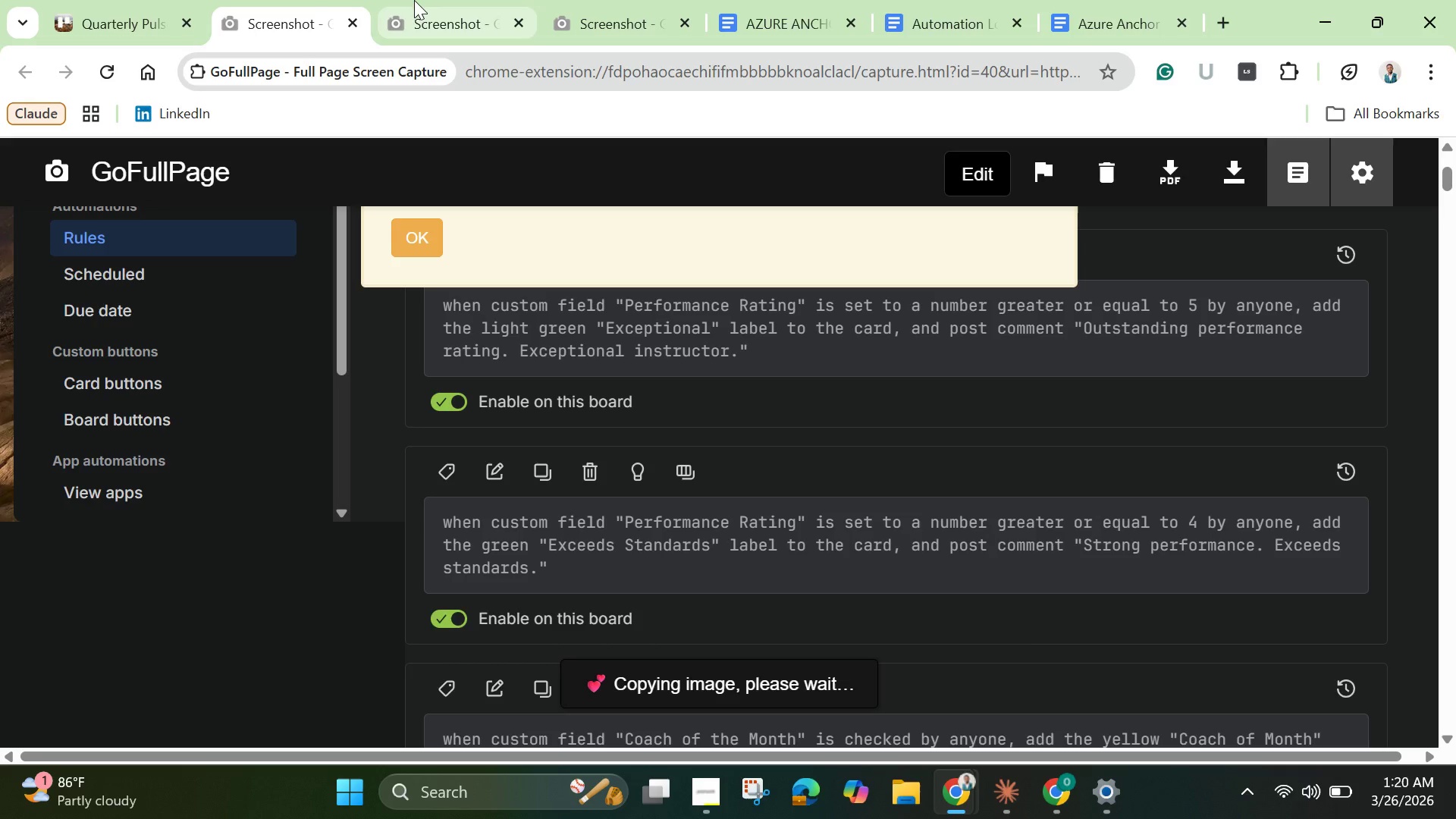 
scroll: coordinate [441, 283], scroll_direction: up, amount: 3.0
 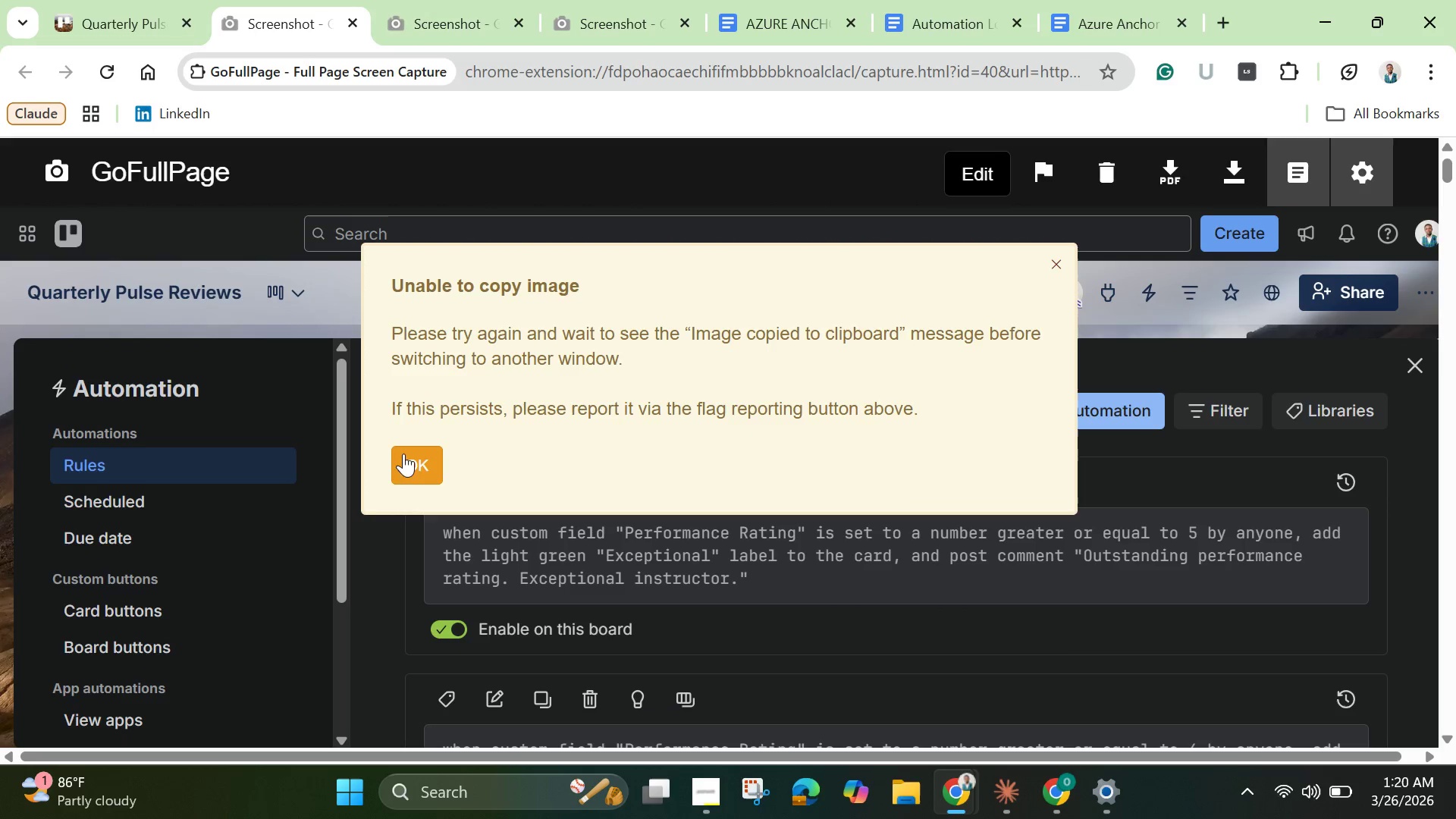 
wait(6.11)
 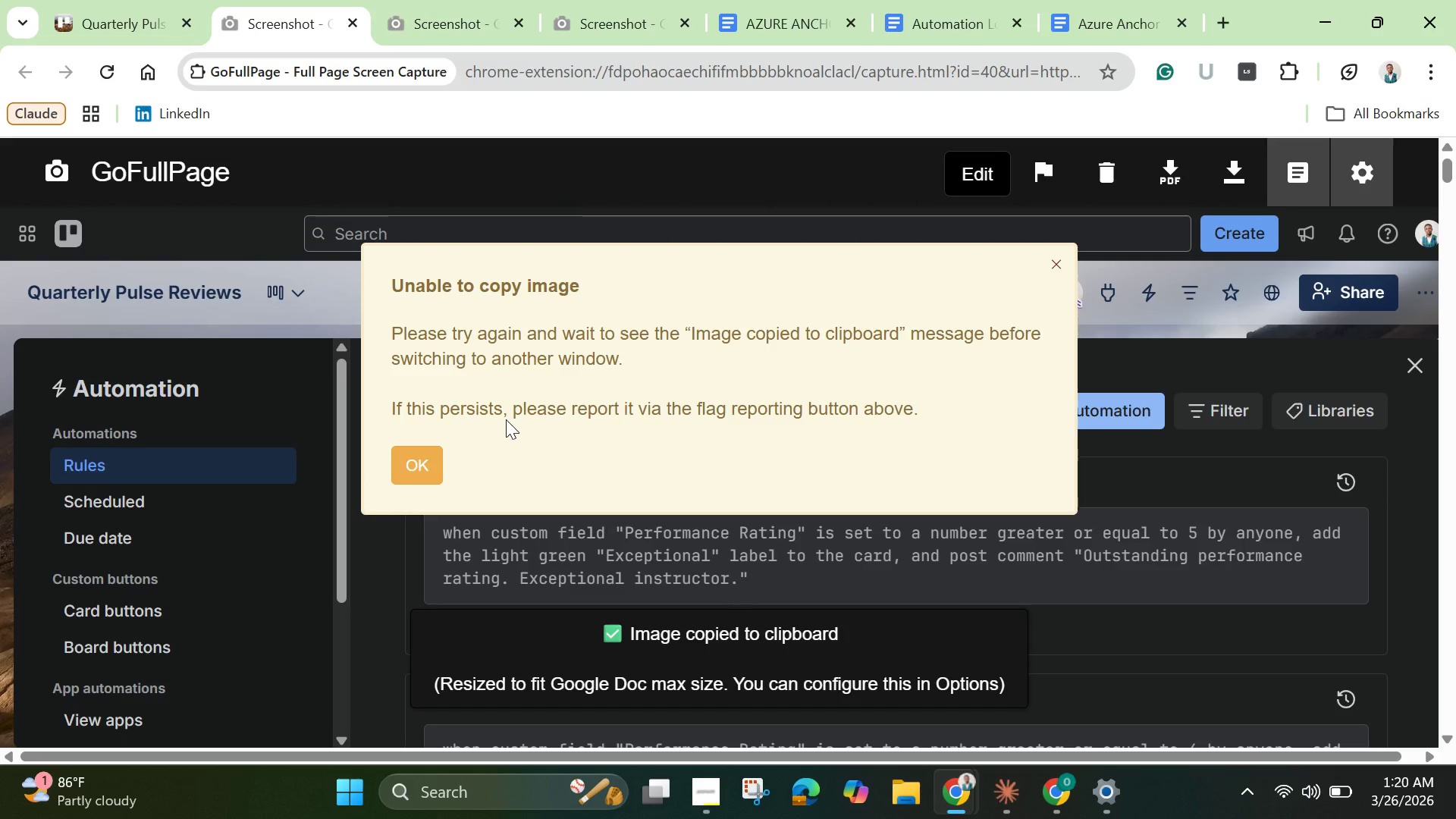 
left_click([409, 463])
 